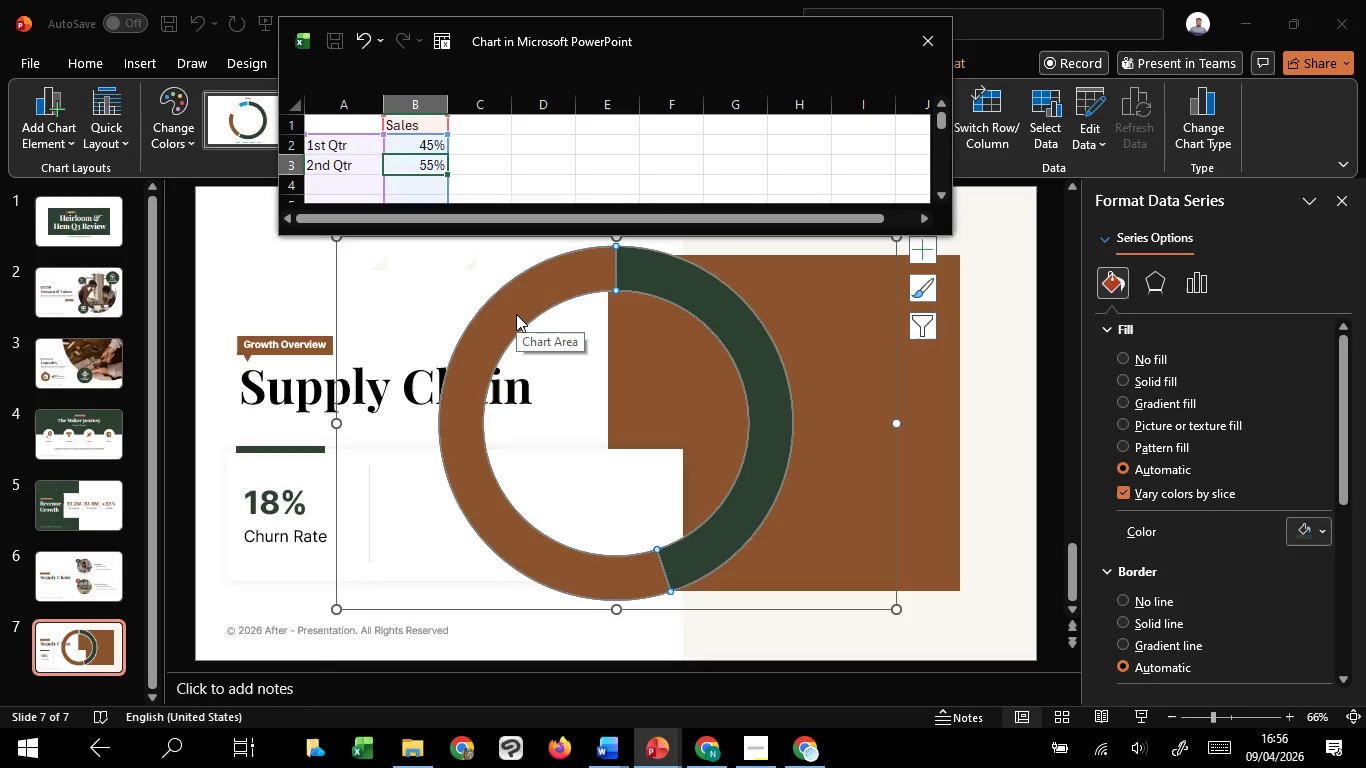 
left_click([516, 314])
 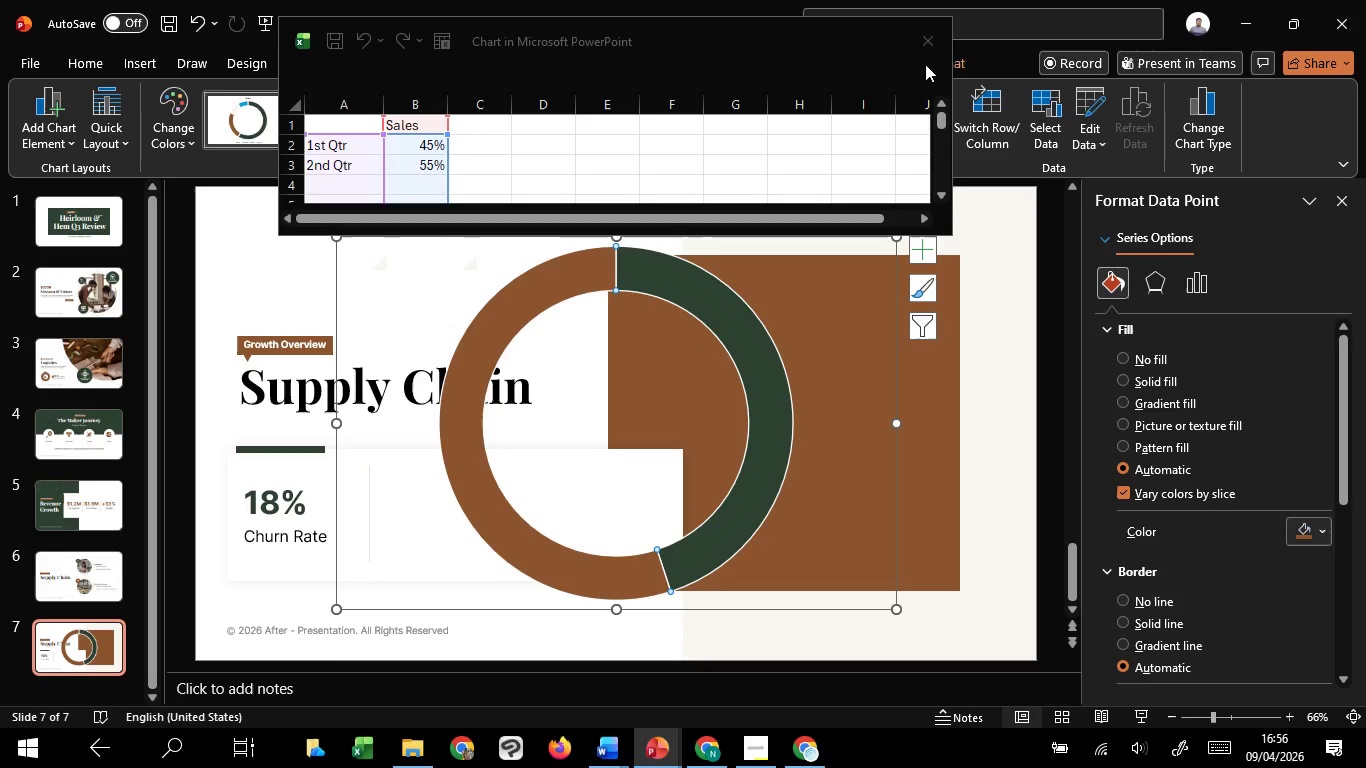 
left_click([932, 23])
 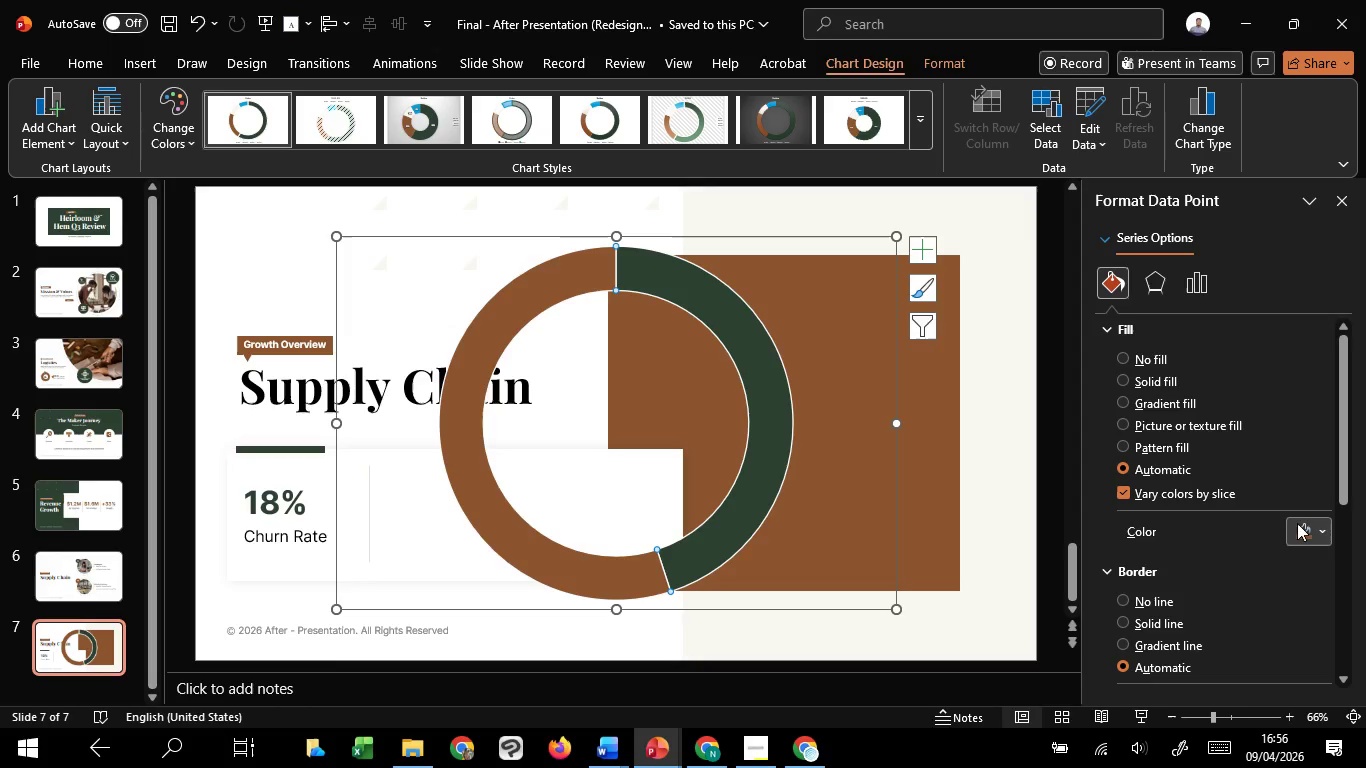 
left_click([1305, 529])
 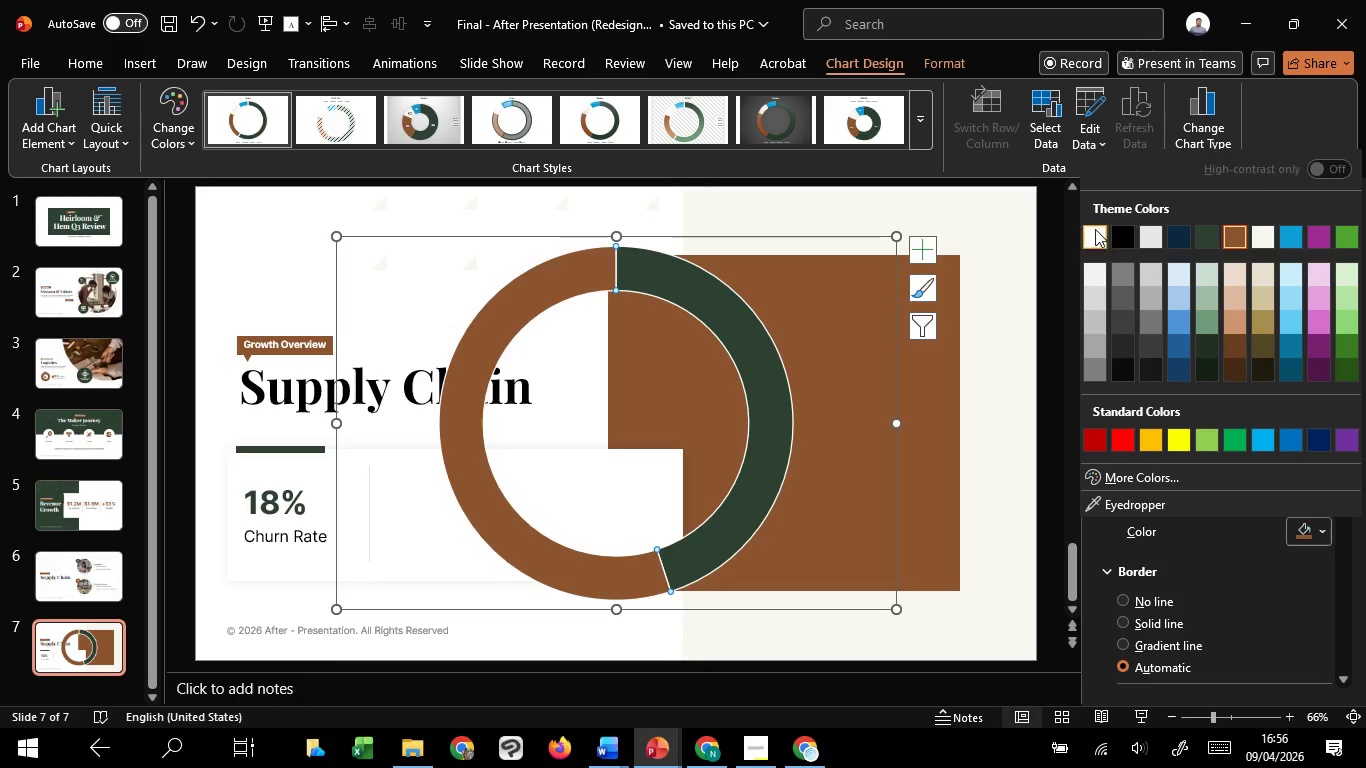 
left_click([1088, 231])
 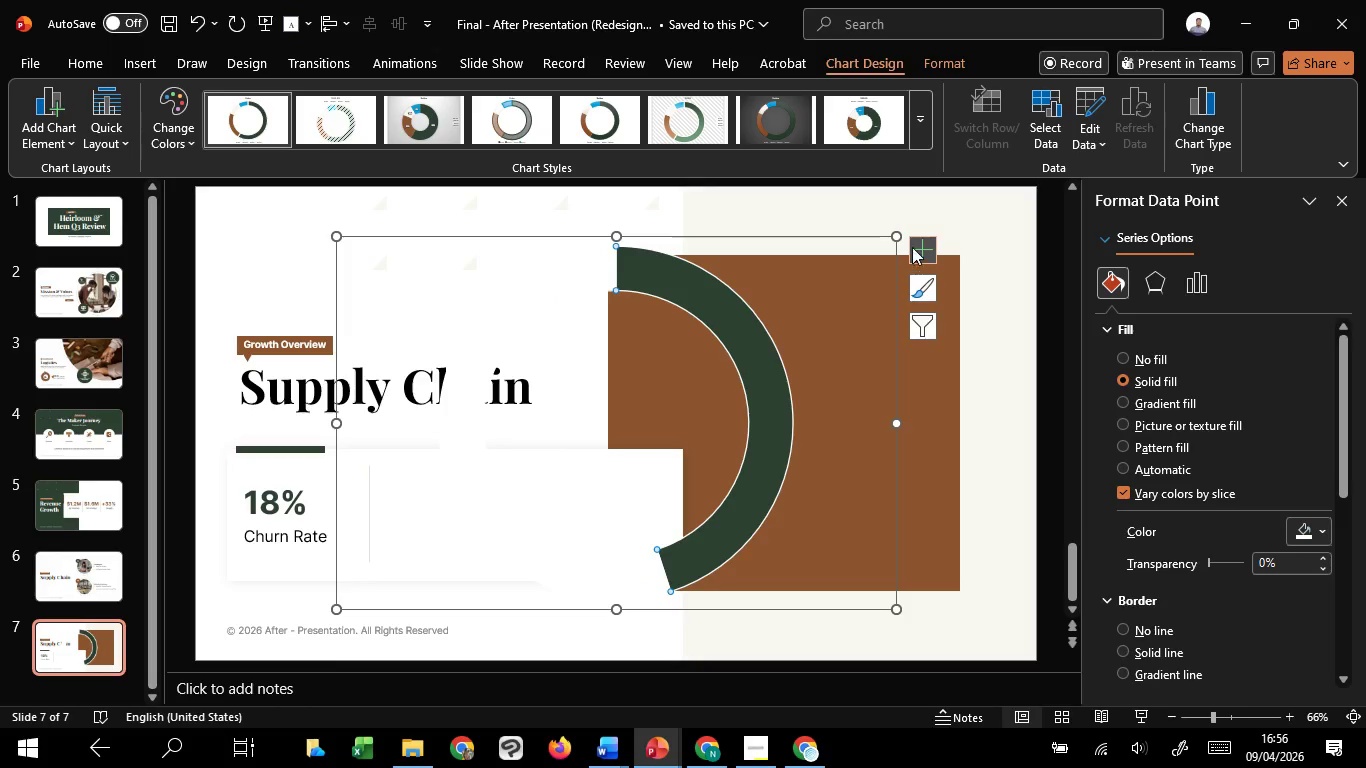 
hold_key(key=ControlLeft, duration=0.5)
 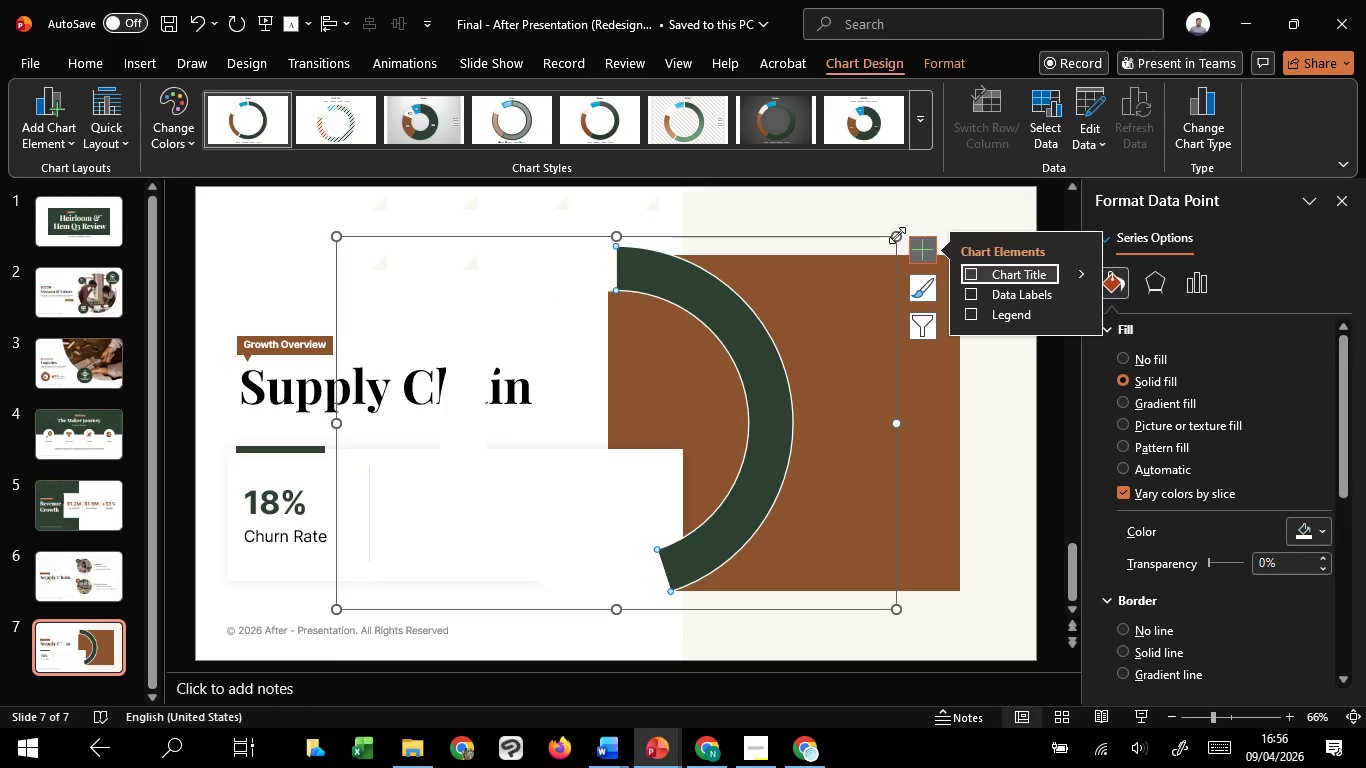 
left_click_drag(start_coordinate=[897, 235], to_coordinate=[758, 393])
 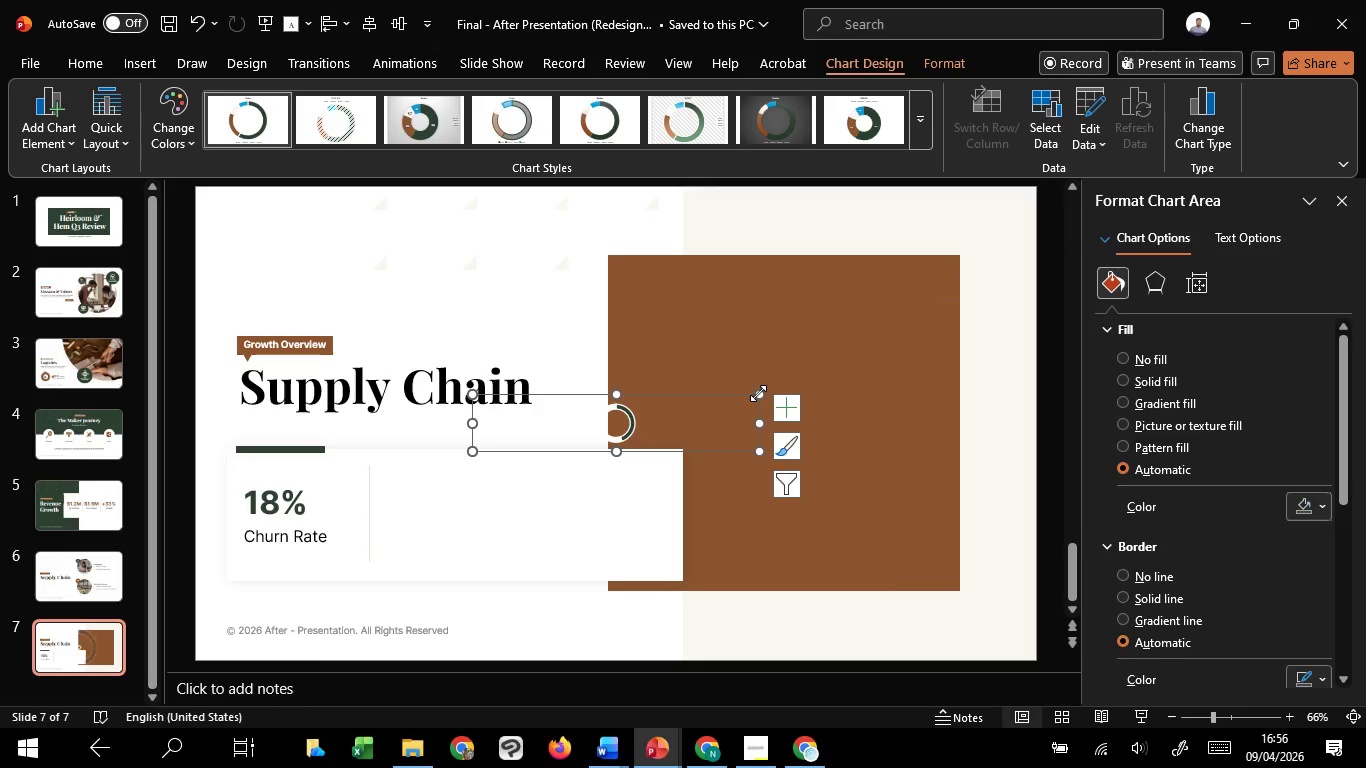 
hold_key(key=ControlLeft, duration=1.5)
 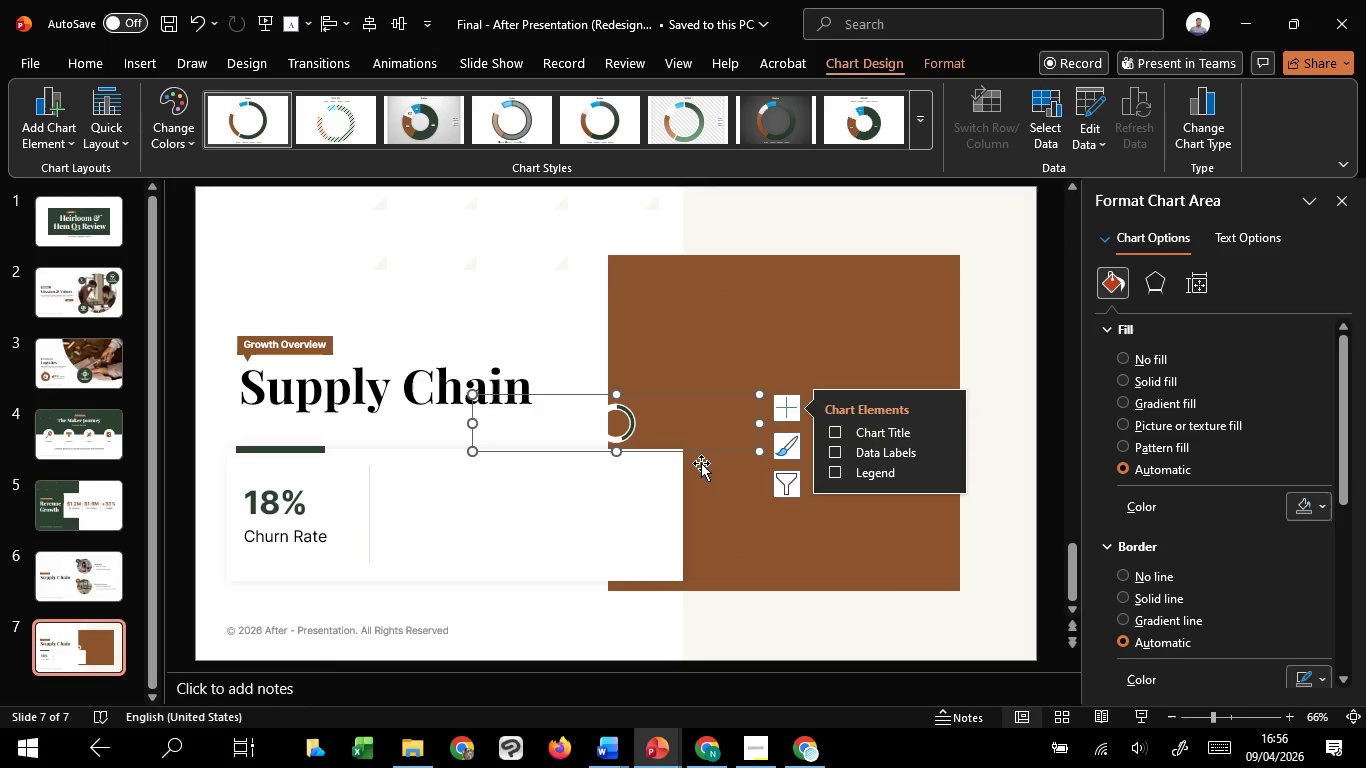 
hold_key(key=ControlLeft, duration=0.41)
 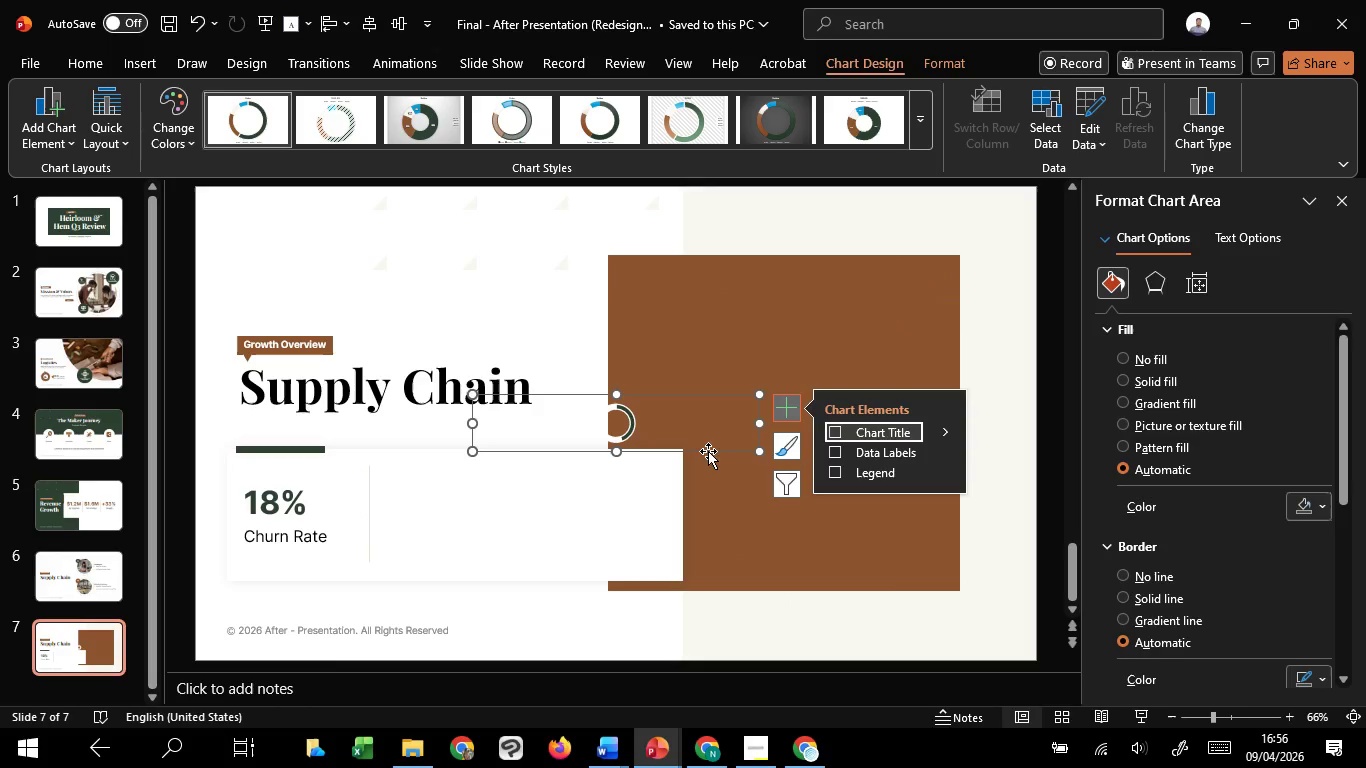 
left_click_drag(start_coordinate=[708, 451], to_coordinate=[529, 520])
 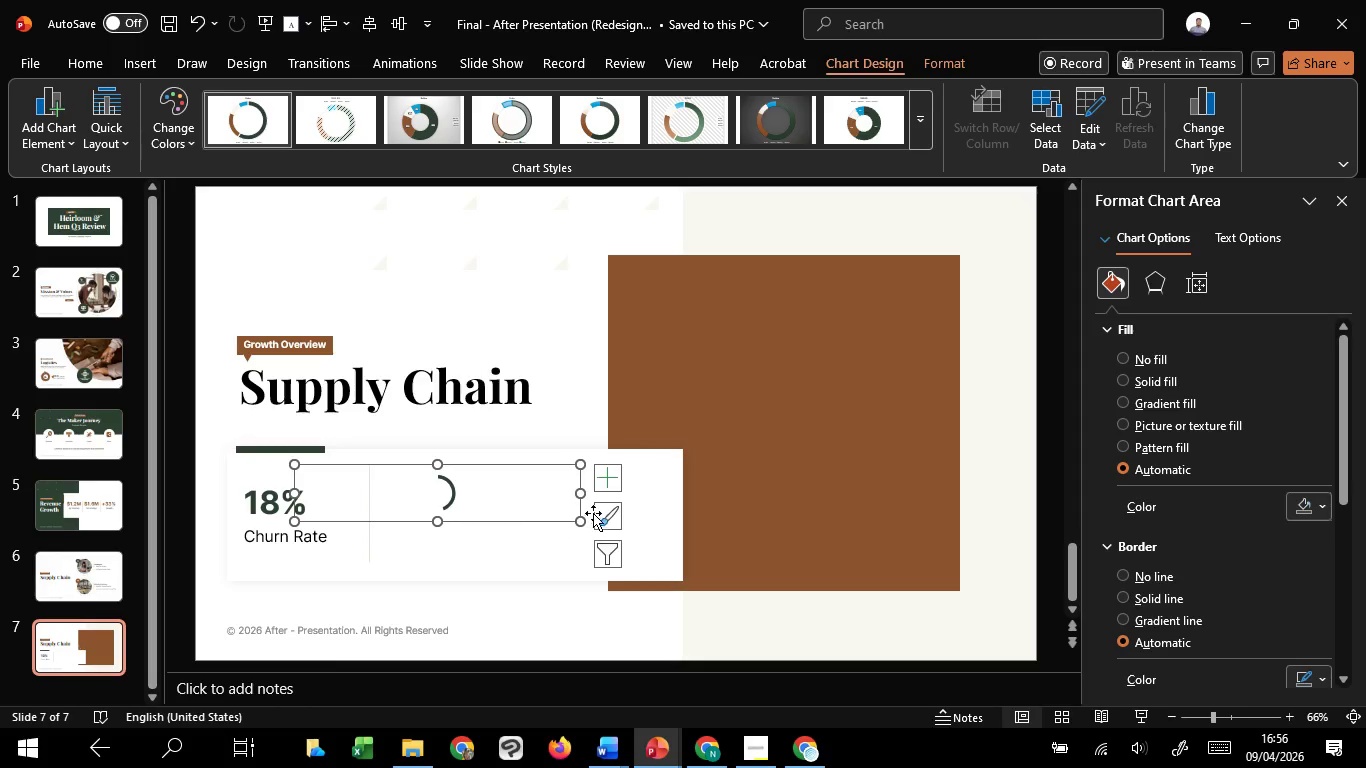 
key(Control+ControlLeft)
 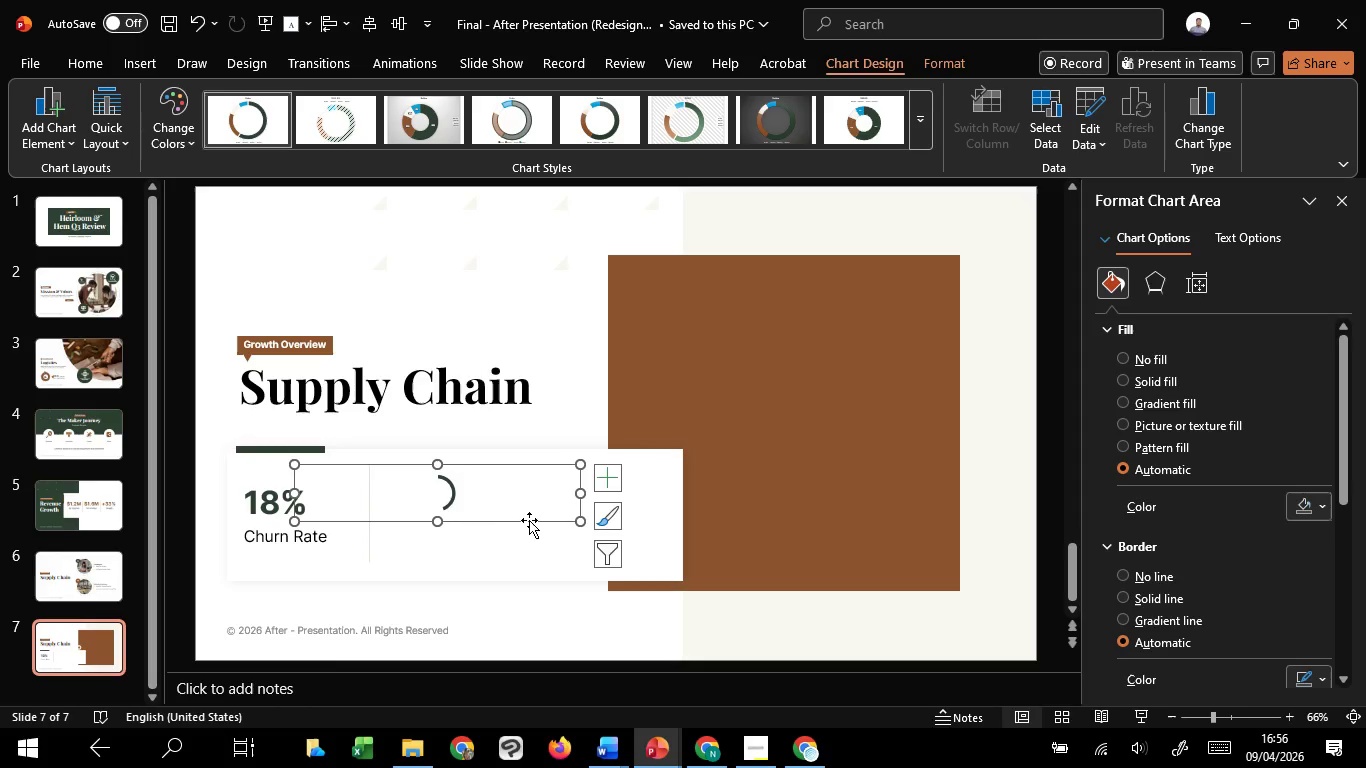 
hold_key(key=ControlLeft, duration=1.52)
left_click_drag(start_coordinate=[298, 494], to_coordinate=[392, 497])
 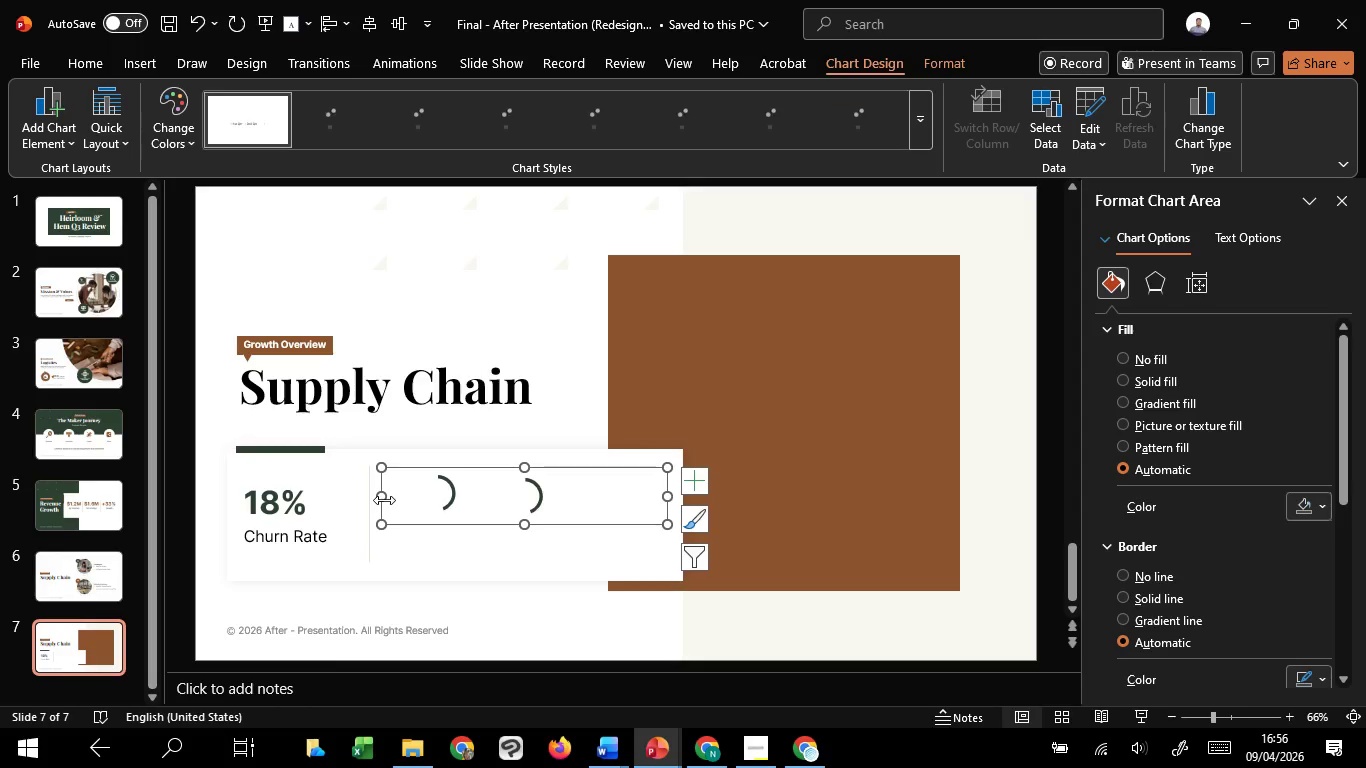 
hold_key(key=ControlLeft, duration=2.61)
hold_key(key=ShiftLeft, duration=1.27)
left_click_drag(start_coordinate=[384, 500], to_coordinate=[428, 501])
 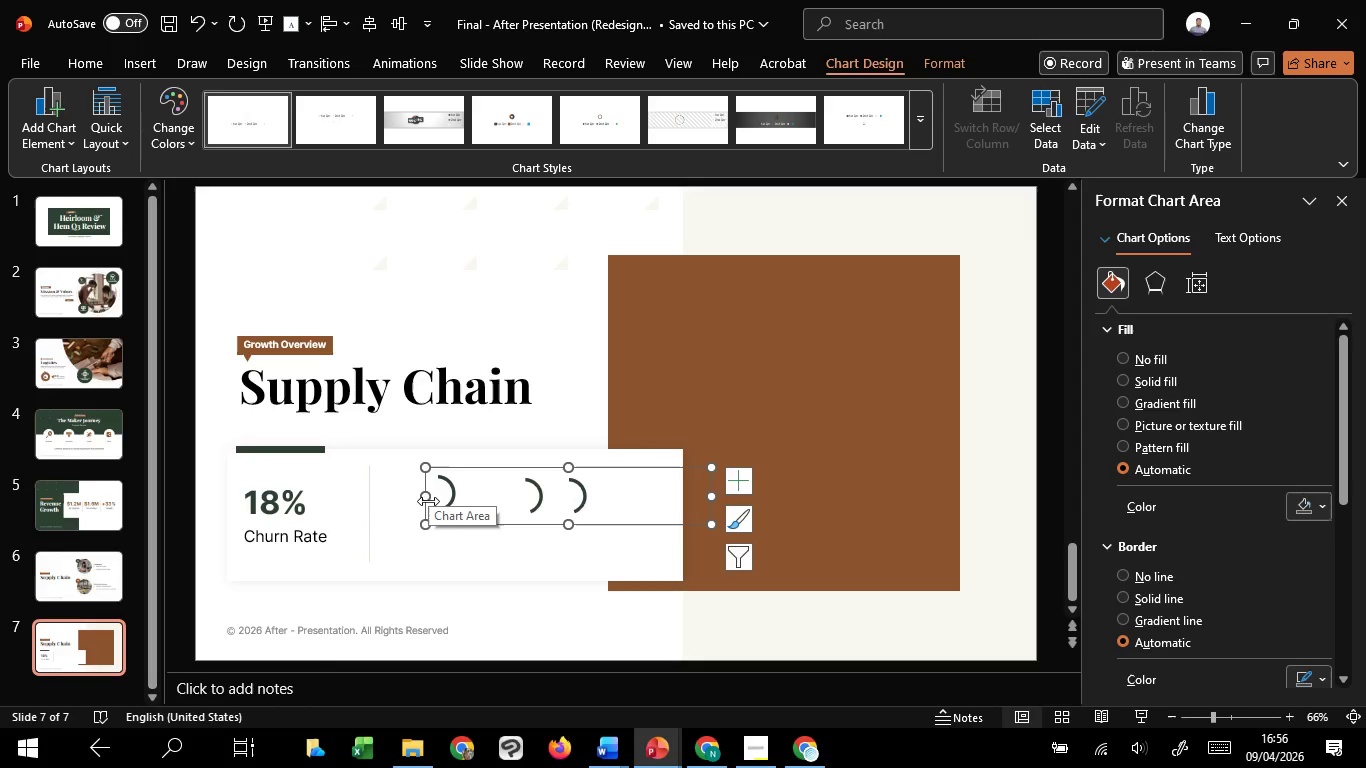 
key(Delete)
 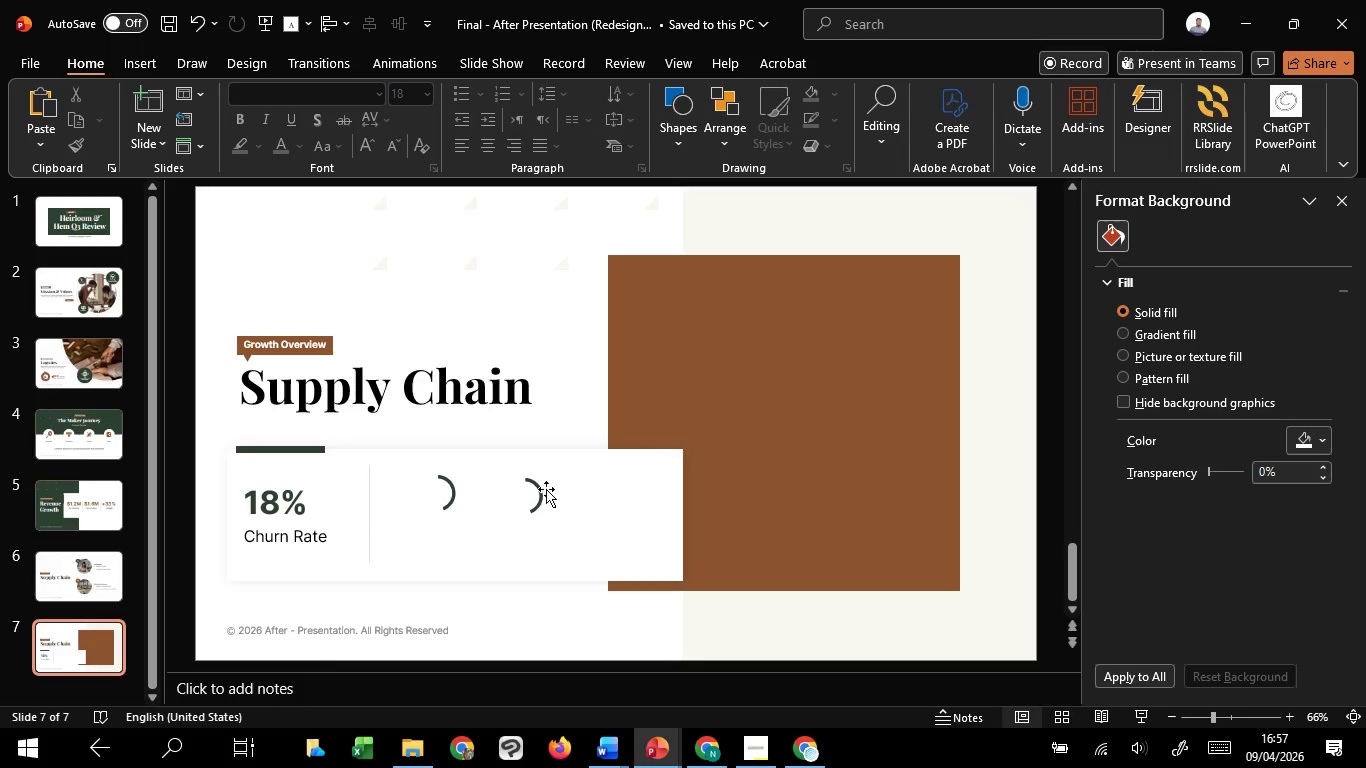 
left_click([538, 489])
 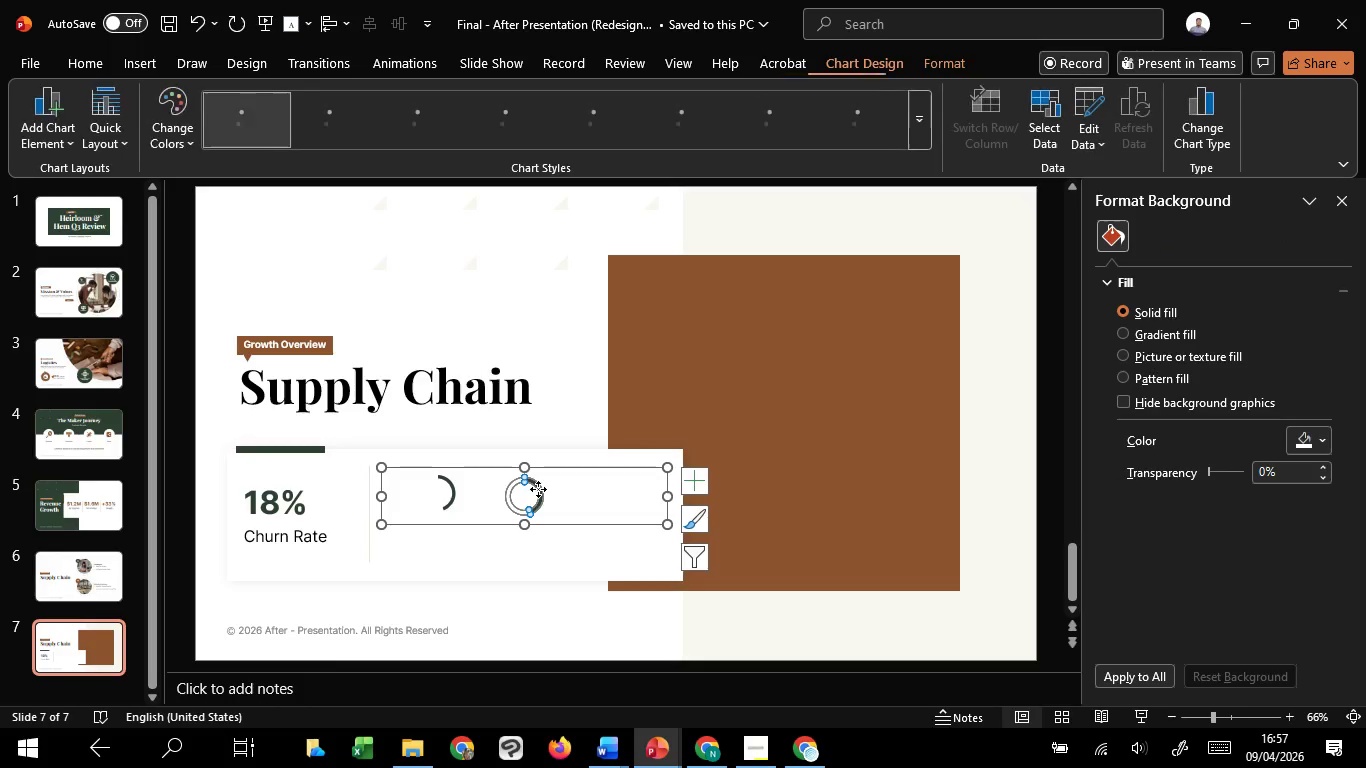 
key(Delete)
 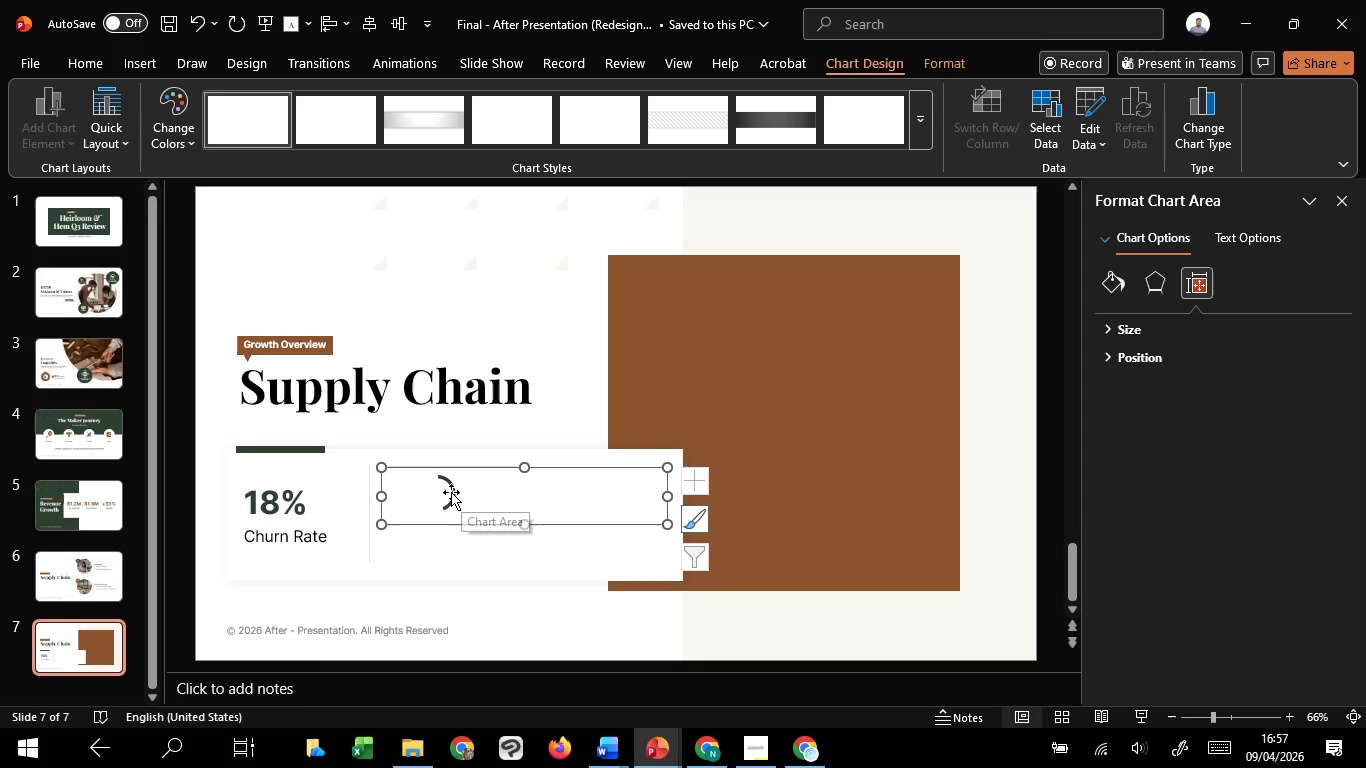 
left_click([451, 492])
 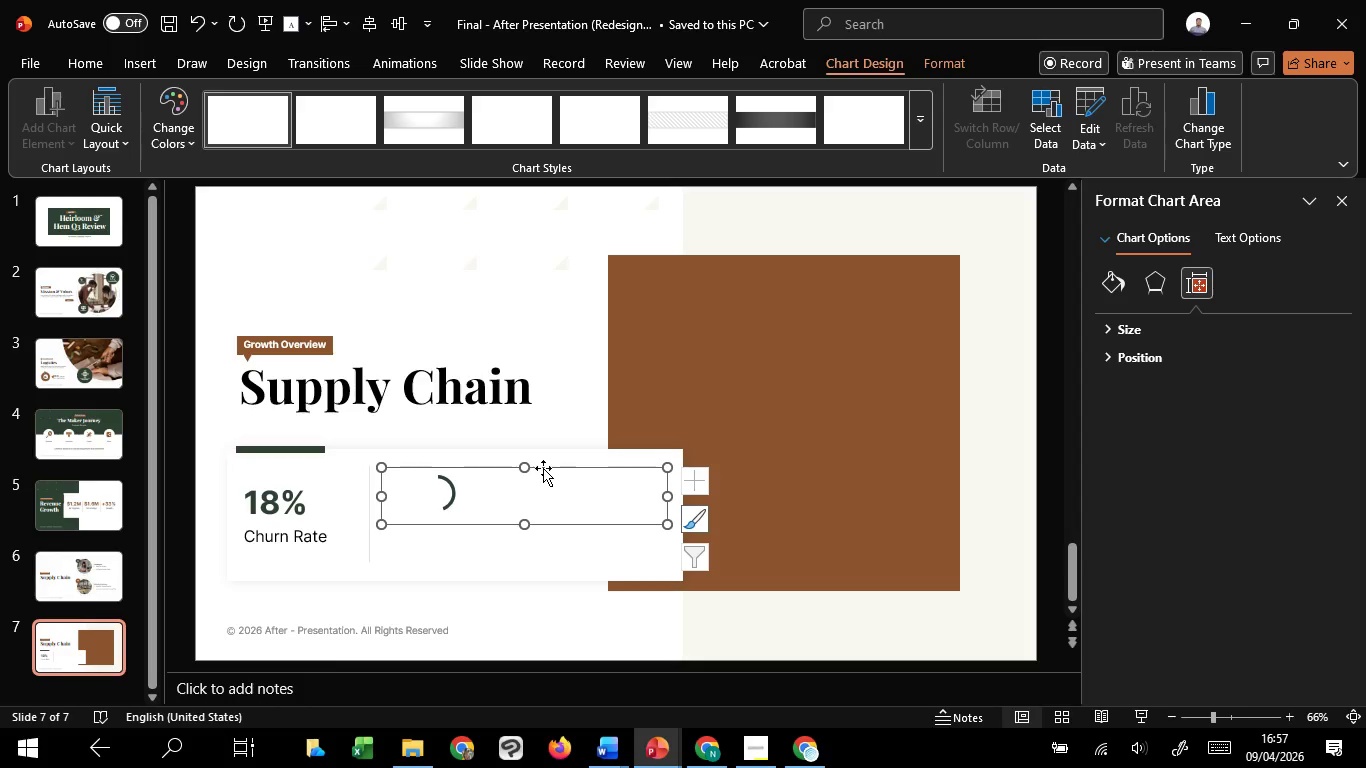 
left_click([543, 468])
 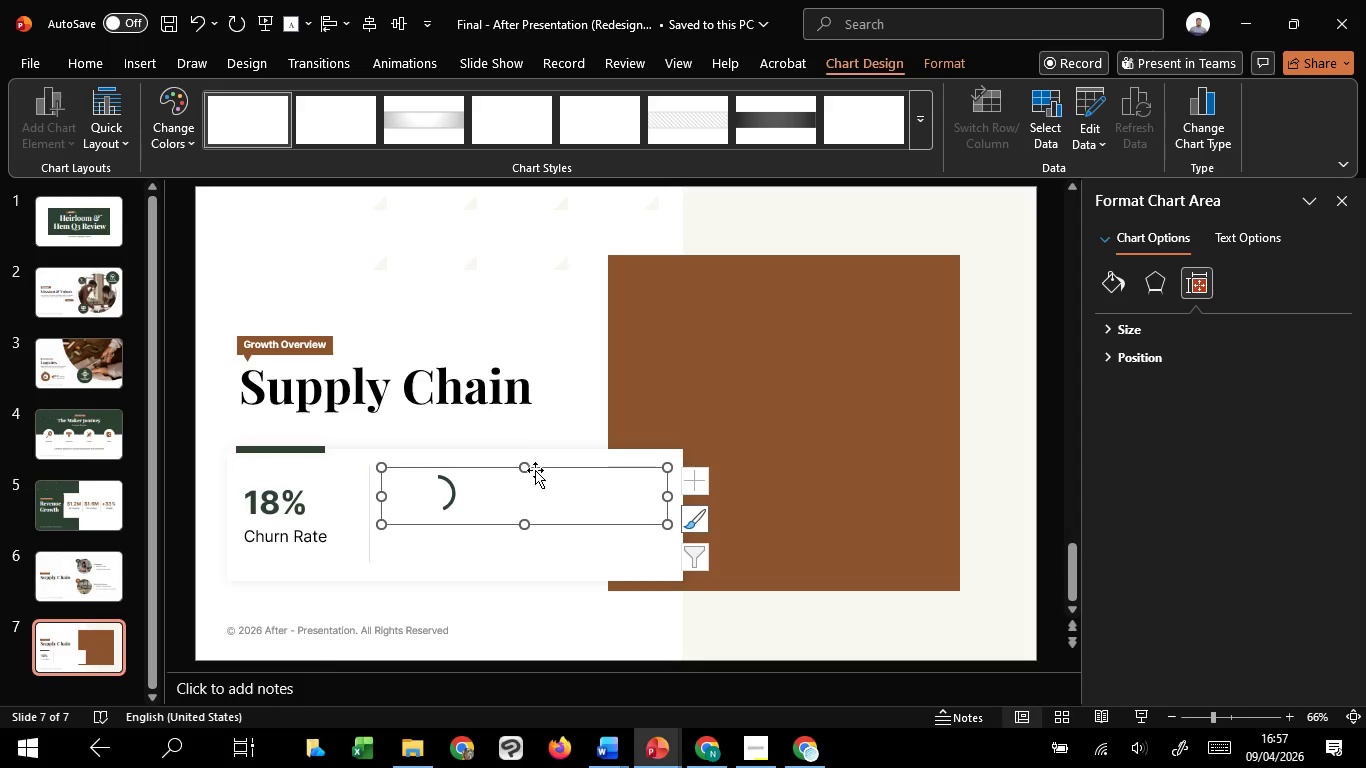 
key(Delete)
 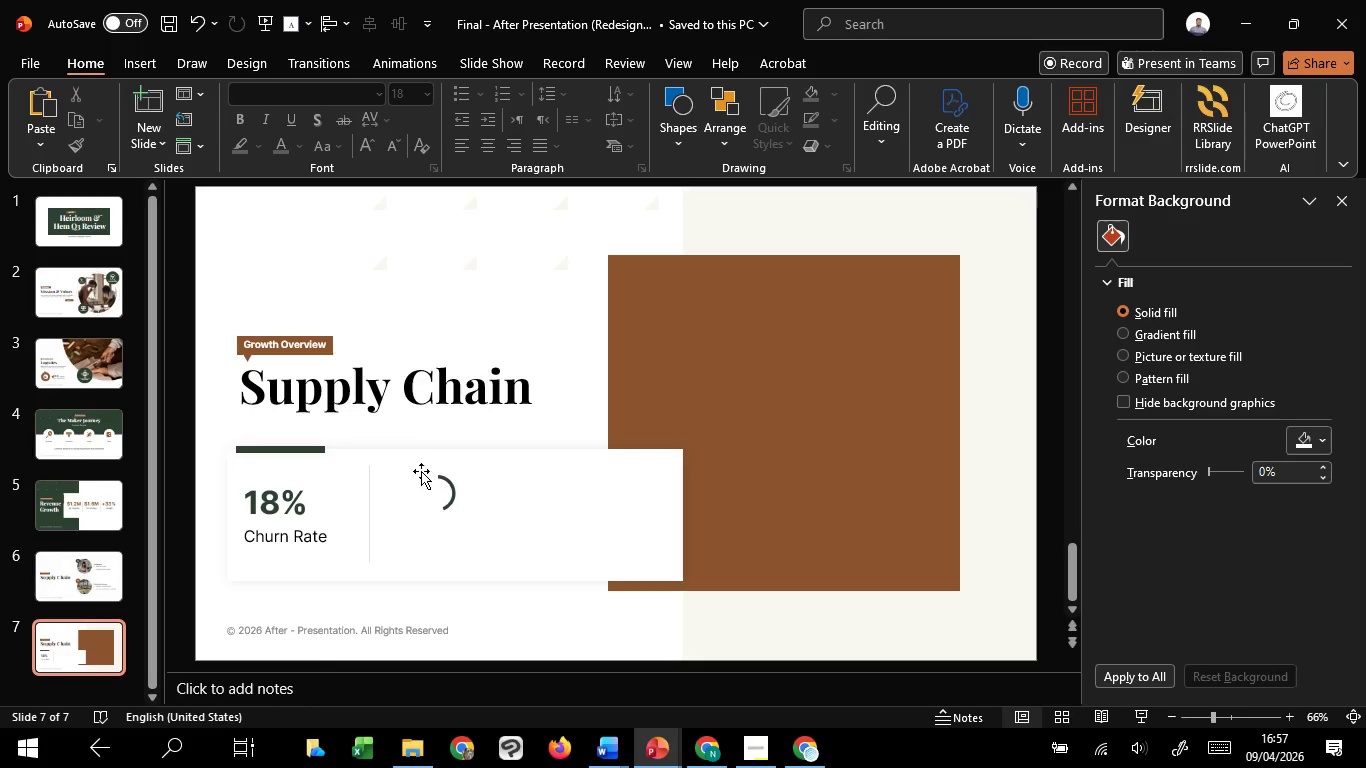 
left_click([421, 471])
 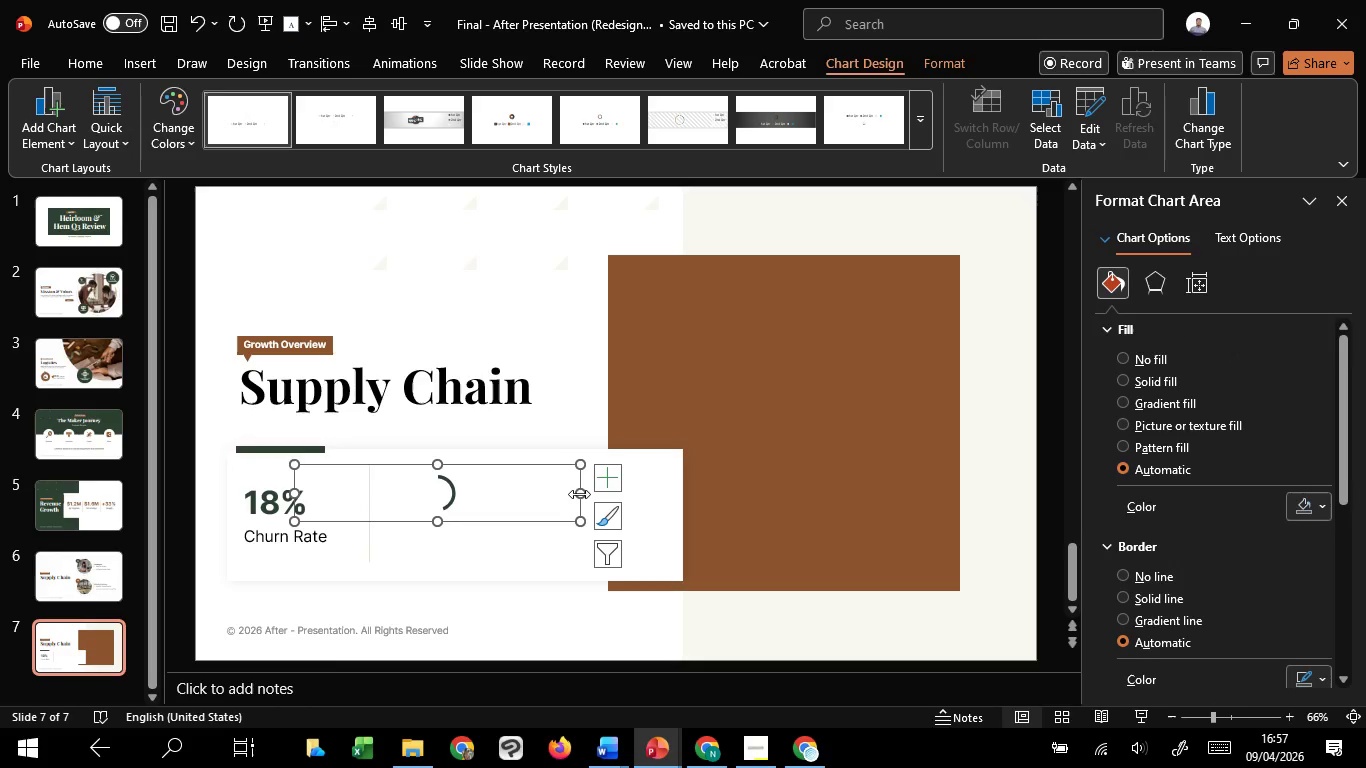 
left_click_drag(start_coordinate=[578, 494], to_coordinate=[463, 489])
 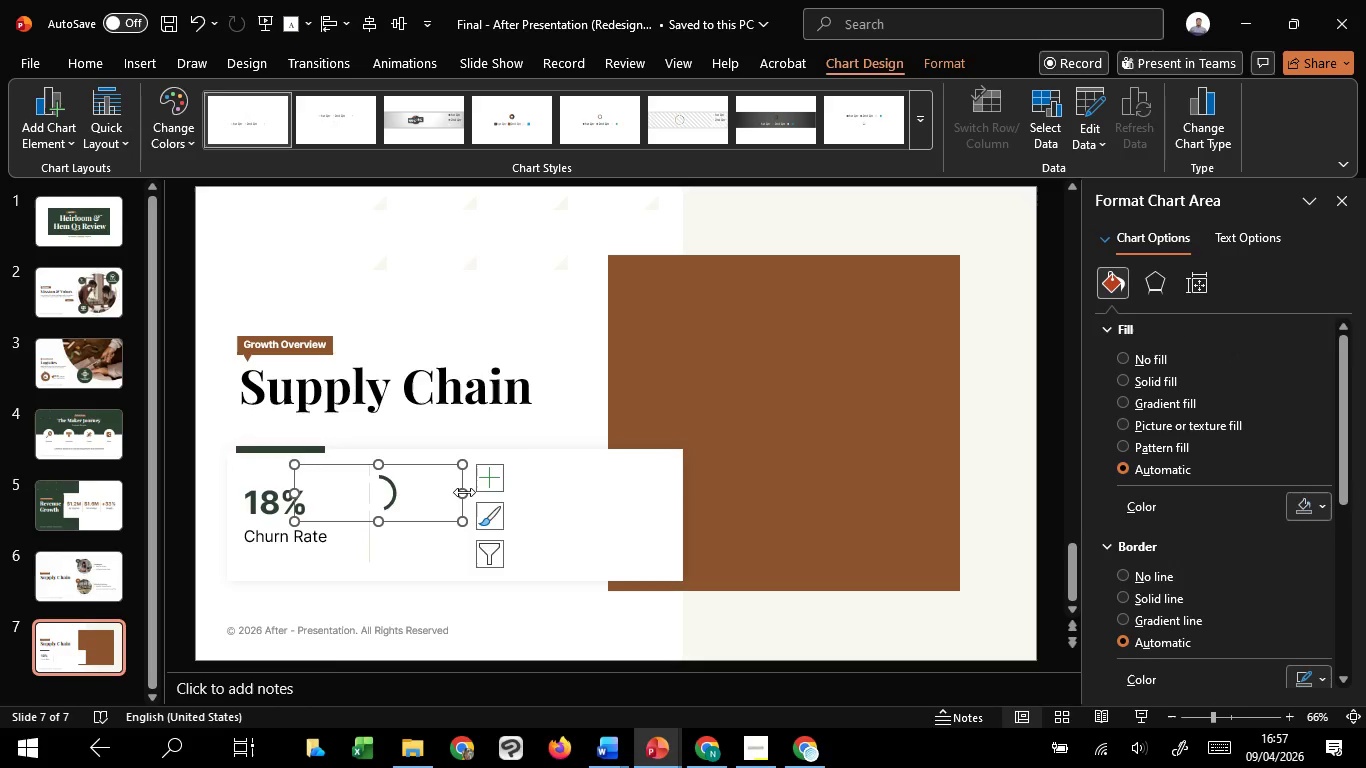 
left_click_drag(start_coordinate=[464, 492], to_coordinate=[415, 495])
 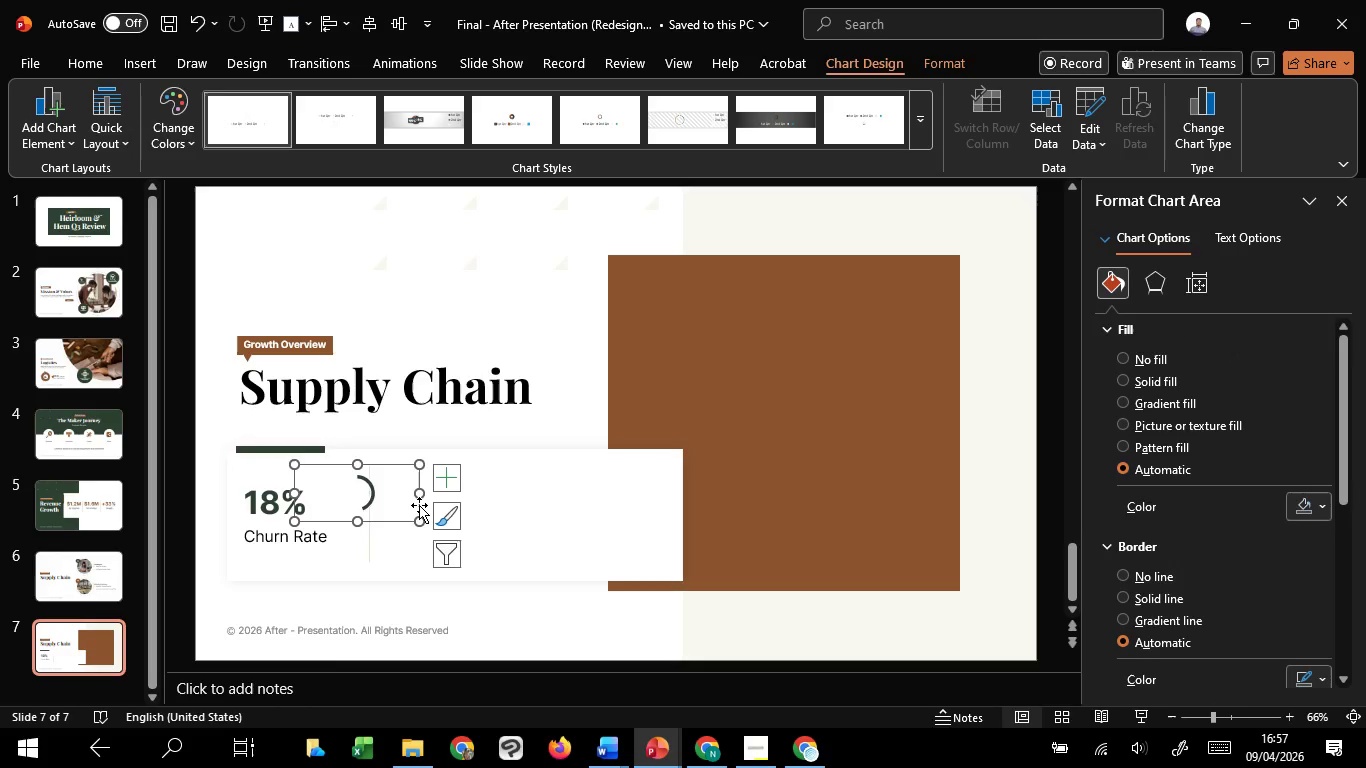 
left_click_drag(start_coordinate=[419, 505], to_coordinate=[518, 503])
 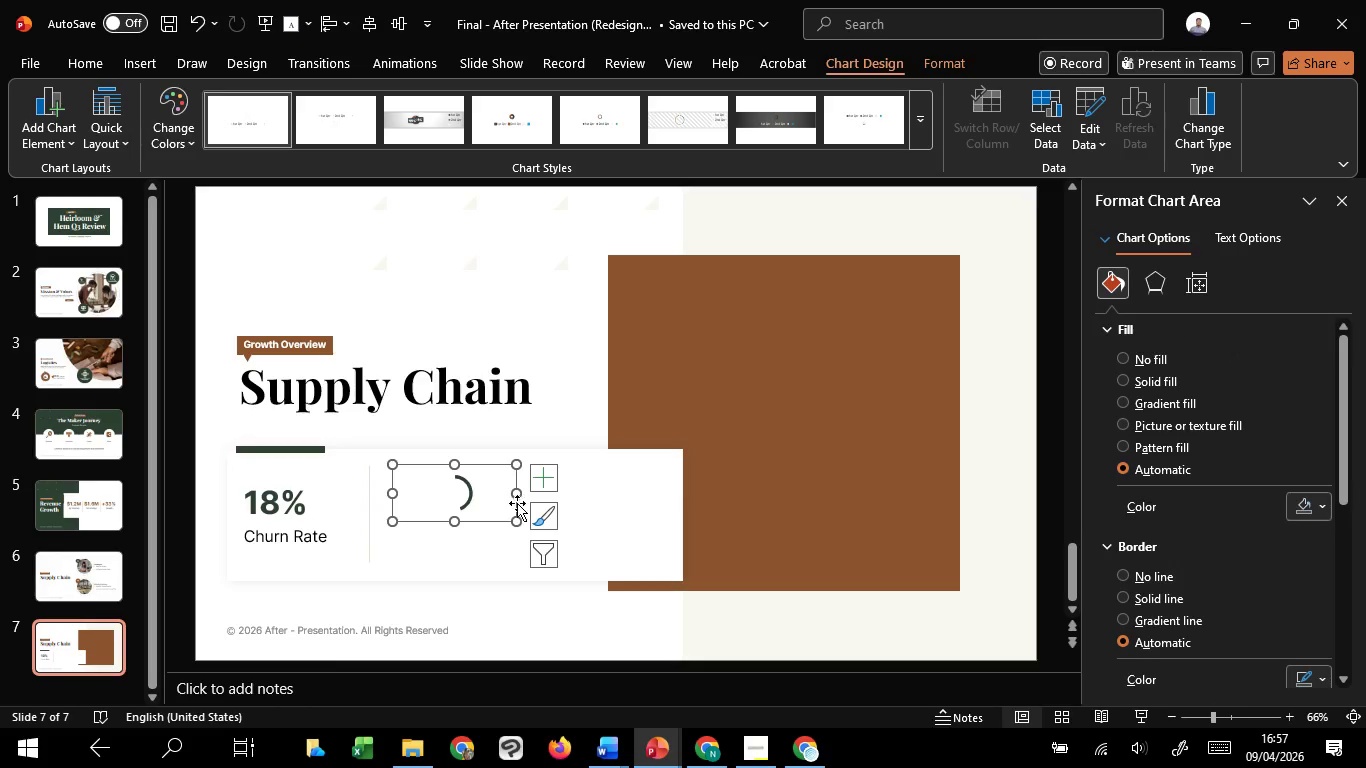 
left_click_drag(start_coordinate=[517, 503], to_coordinate=[524, 503])
 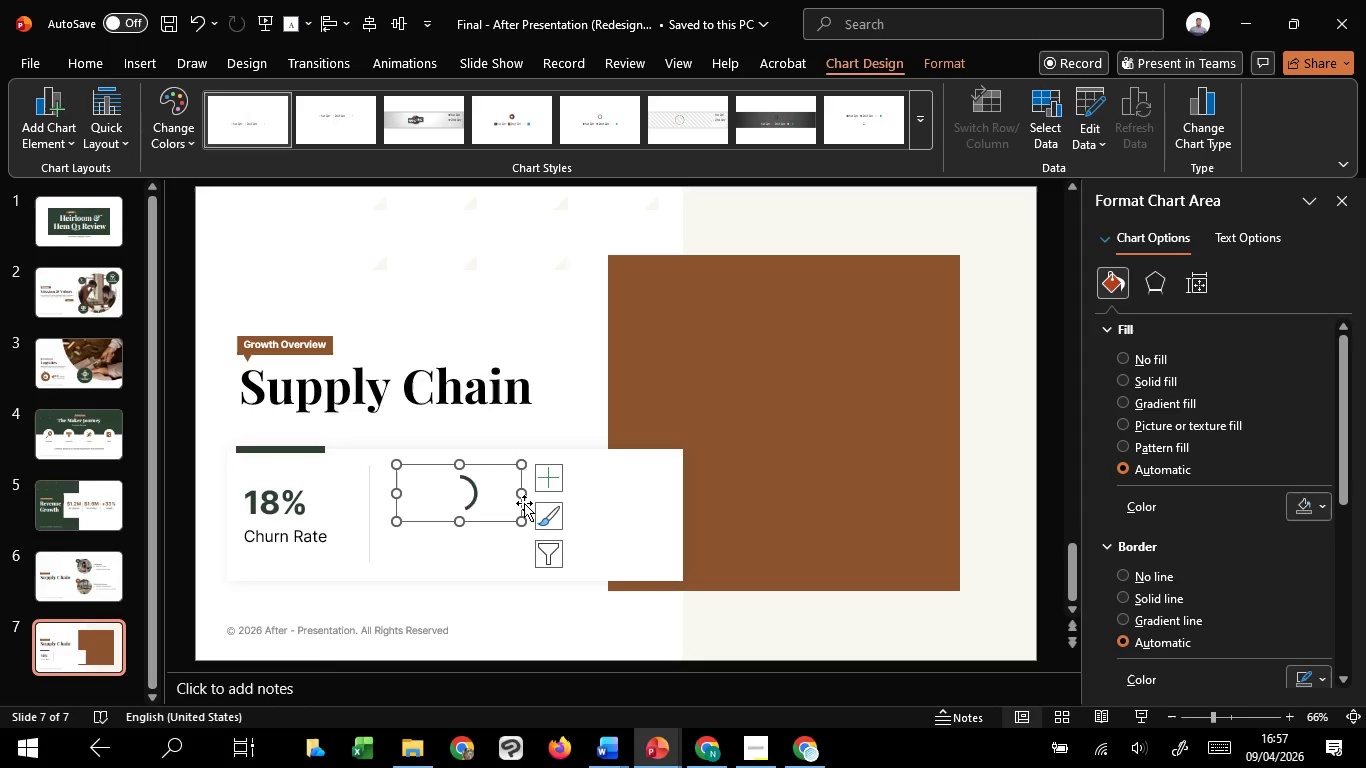 
hold_key(key=ControlLeft, duration=0.56)
hold_key(key=ControlLeft, duration=1.52)
scroll: coordinate [524, 503], scroll_direction: up, amount: 7.0
 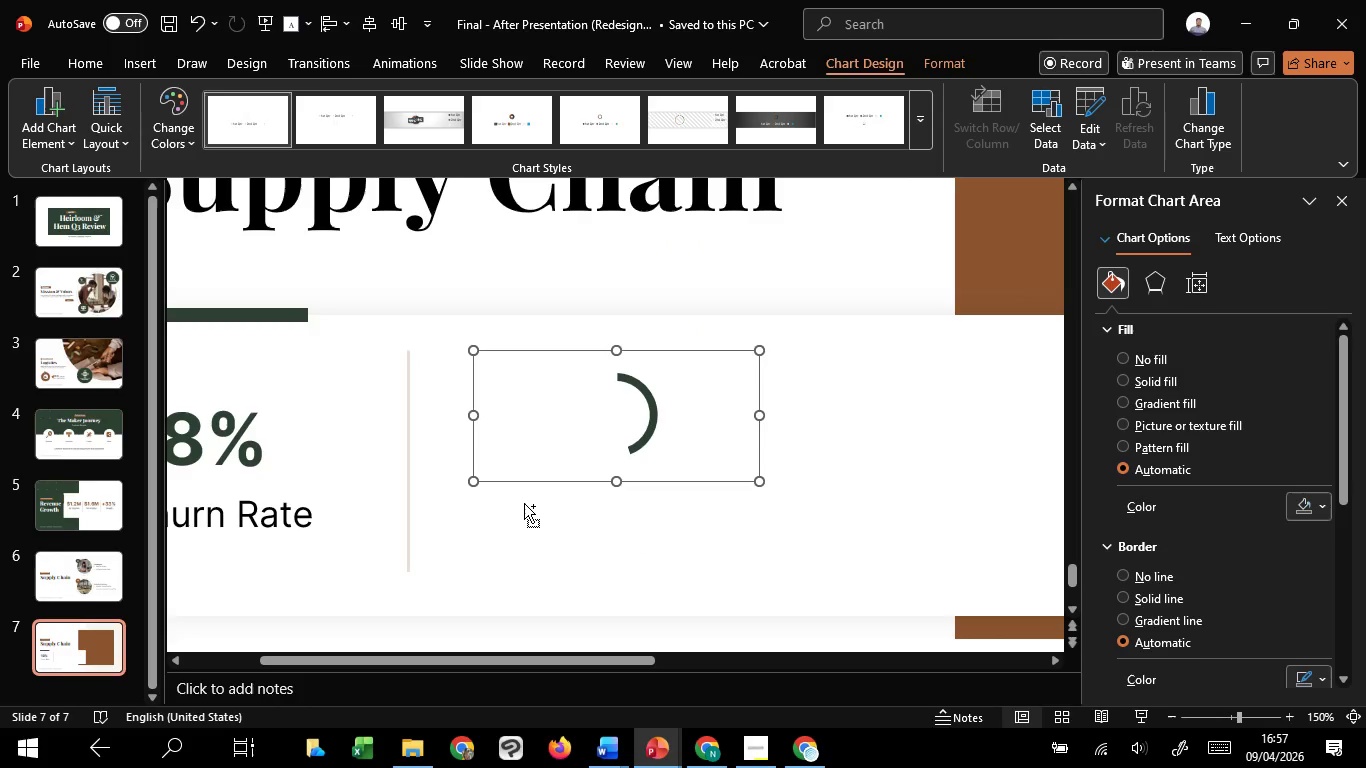 
hold_key(key=ControlLeft, duration=1.02)
scroll: coordinate [524, 503], scroll_direction: up, amount: 3.0
 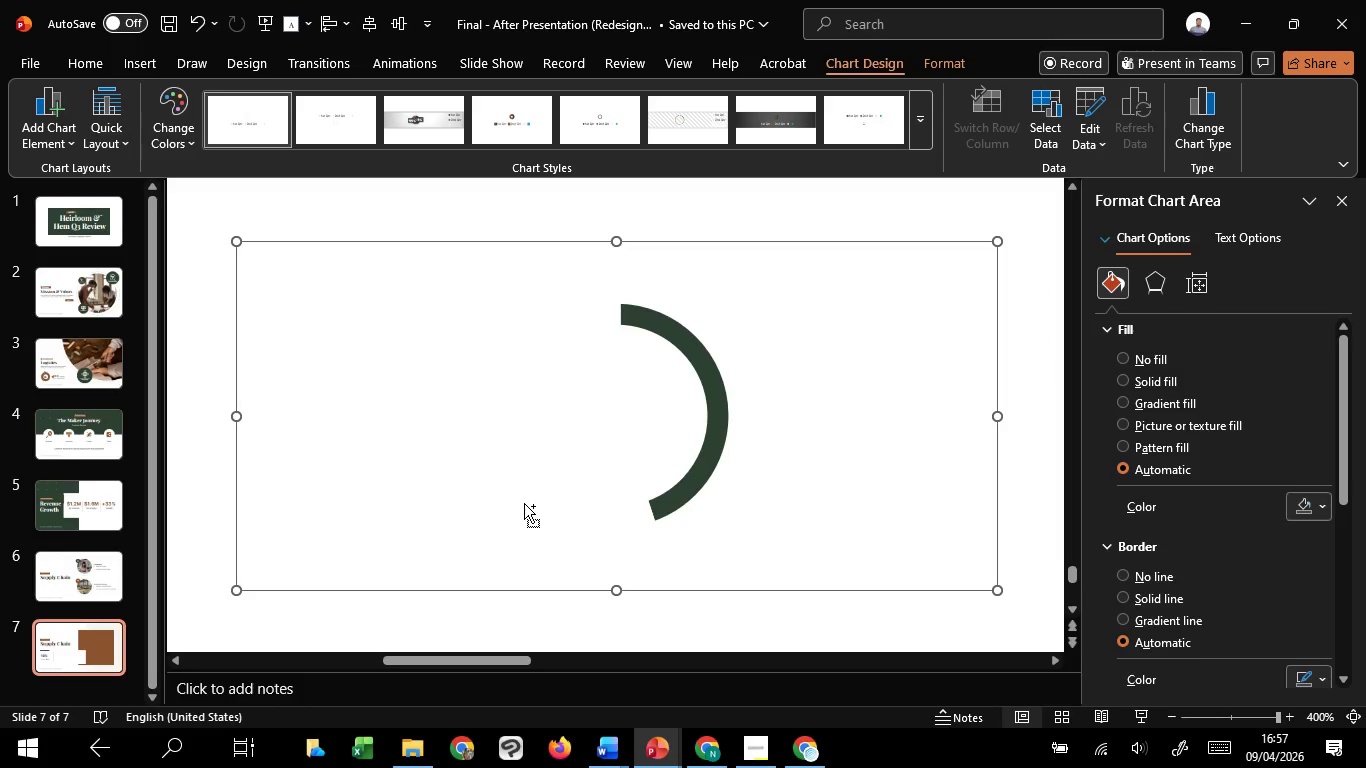 
left_click([524, 503])
 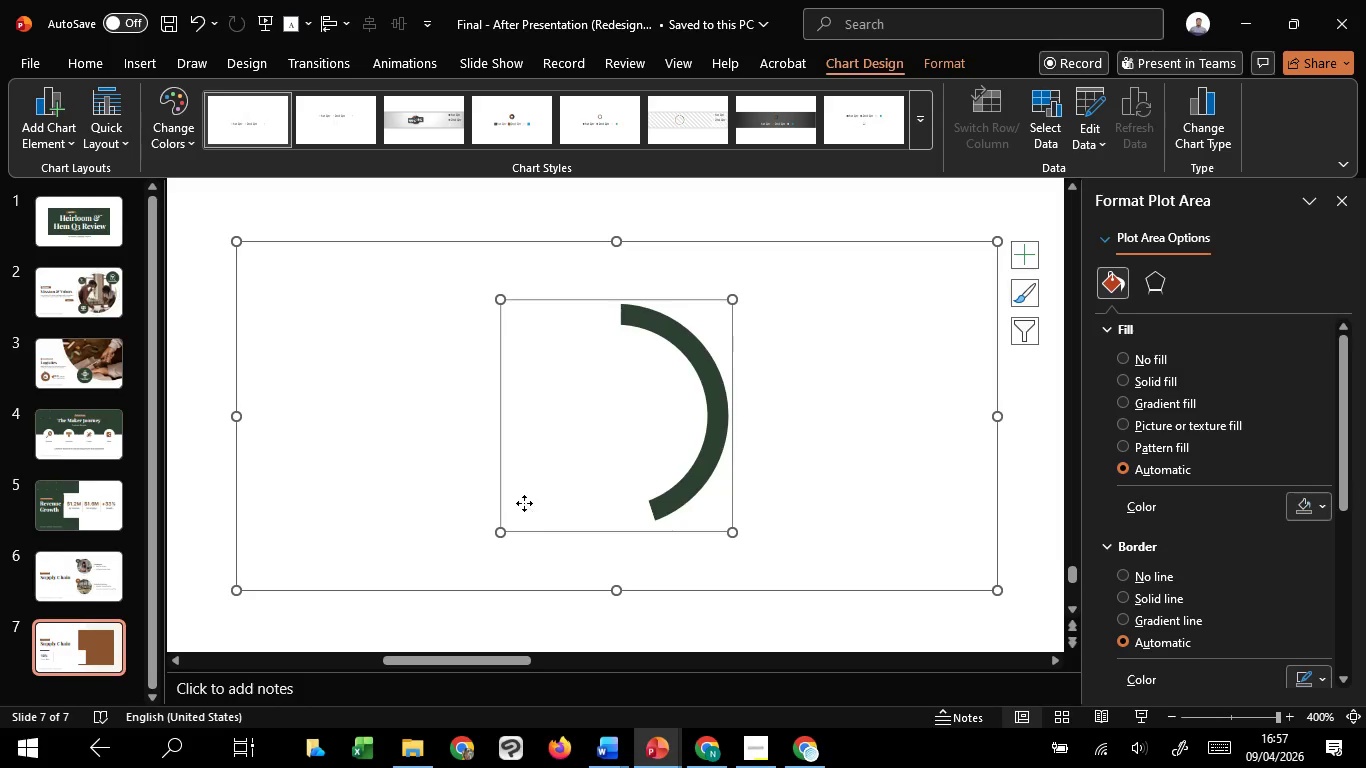 
left_click([524, 503])
 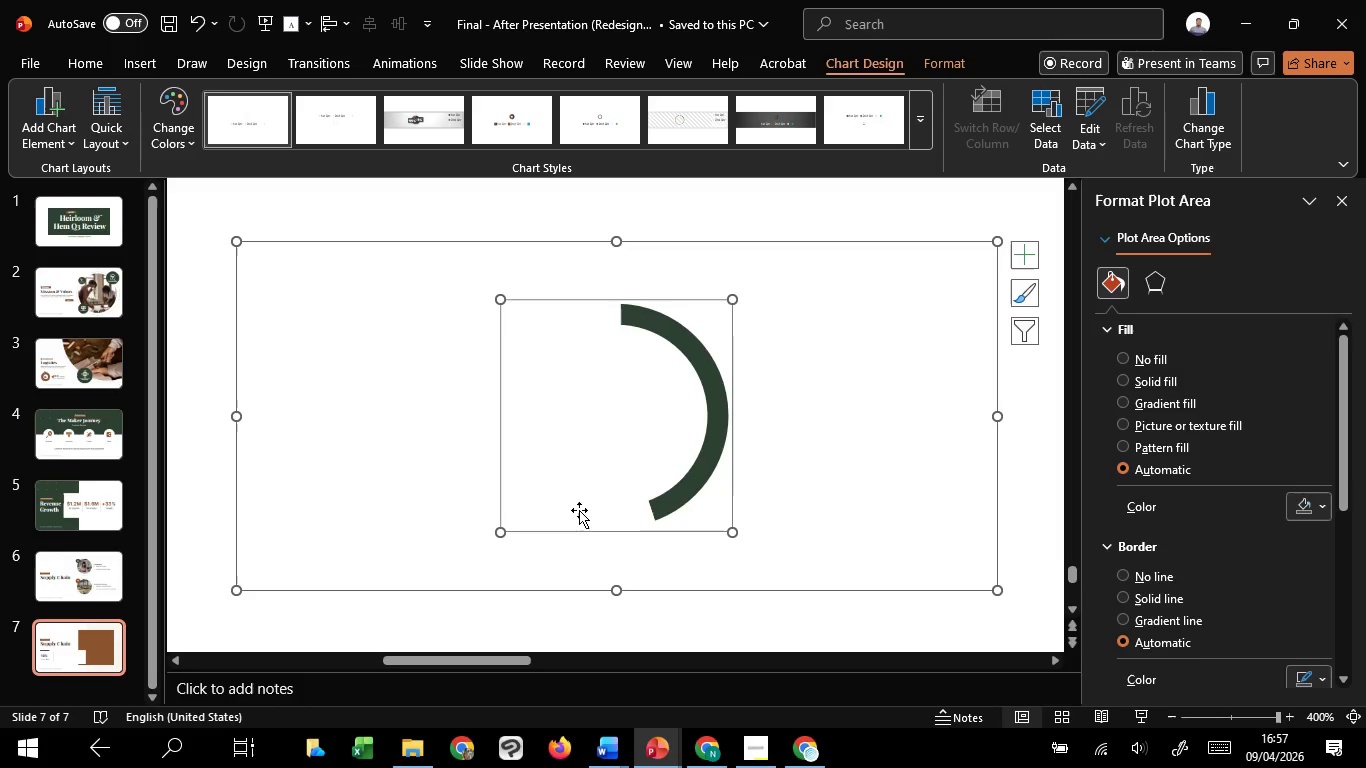 
left_click([587, 510])
 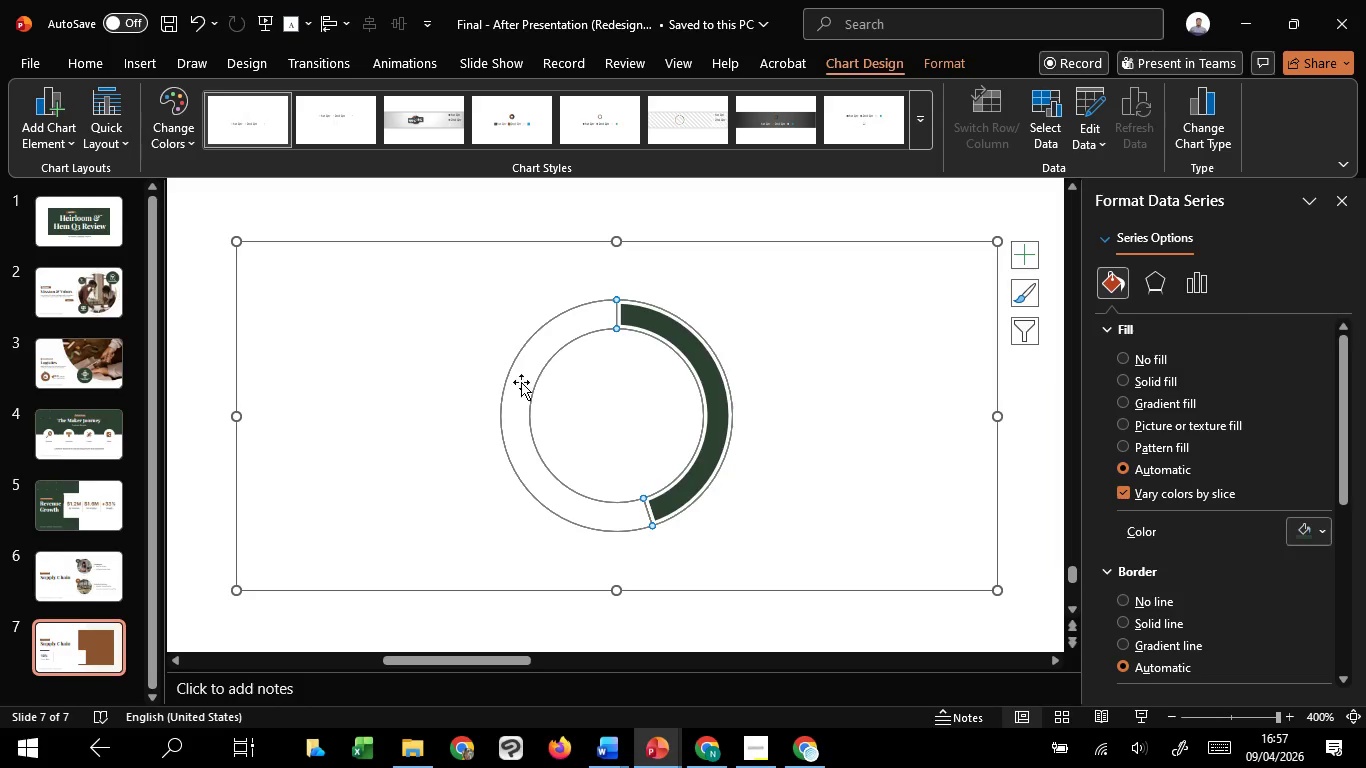 
double_click([528, 371])
 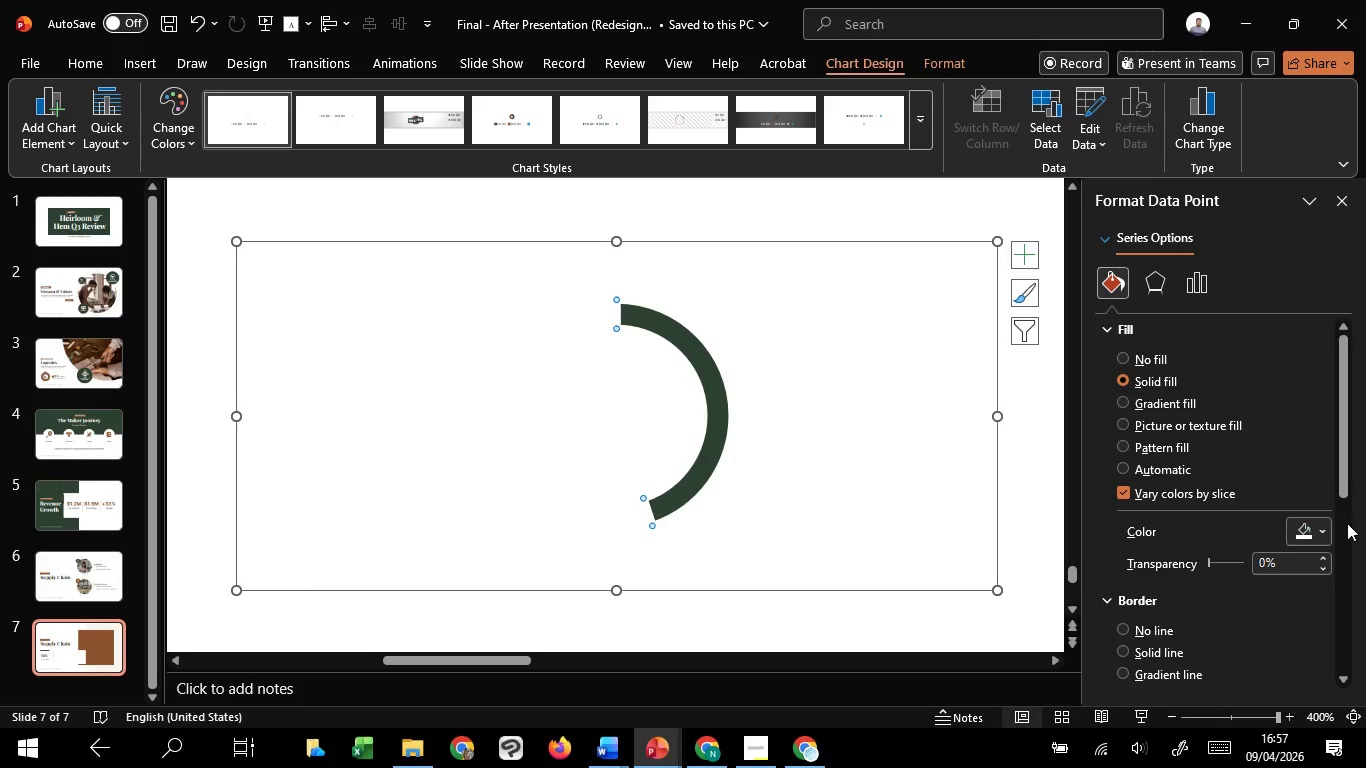 
left_click([1322, 529])
 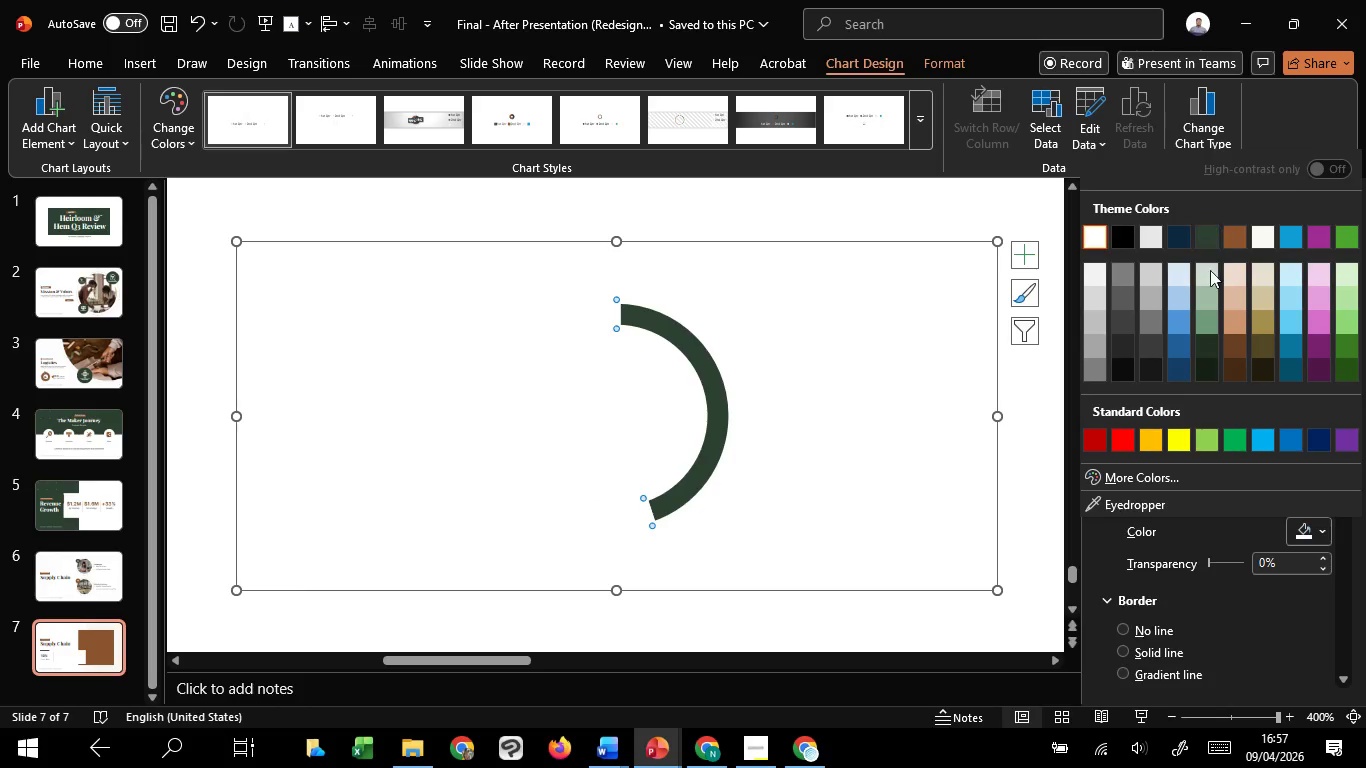 
left_click([1210, 271])
 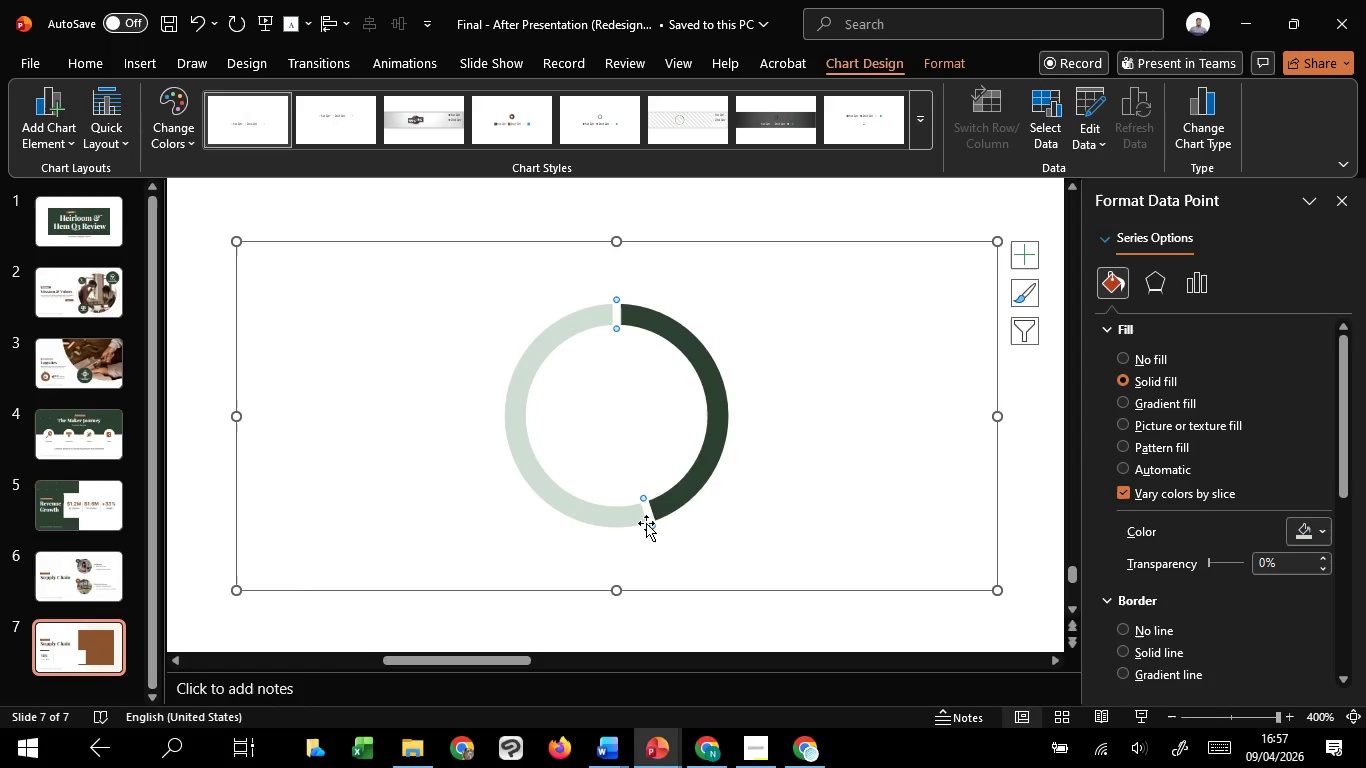 
left_click_drag(start_coordinate=[624, 516], to_coordinate=[648, 511])
 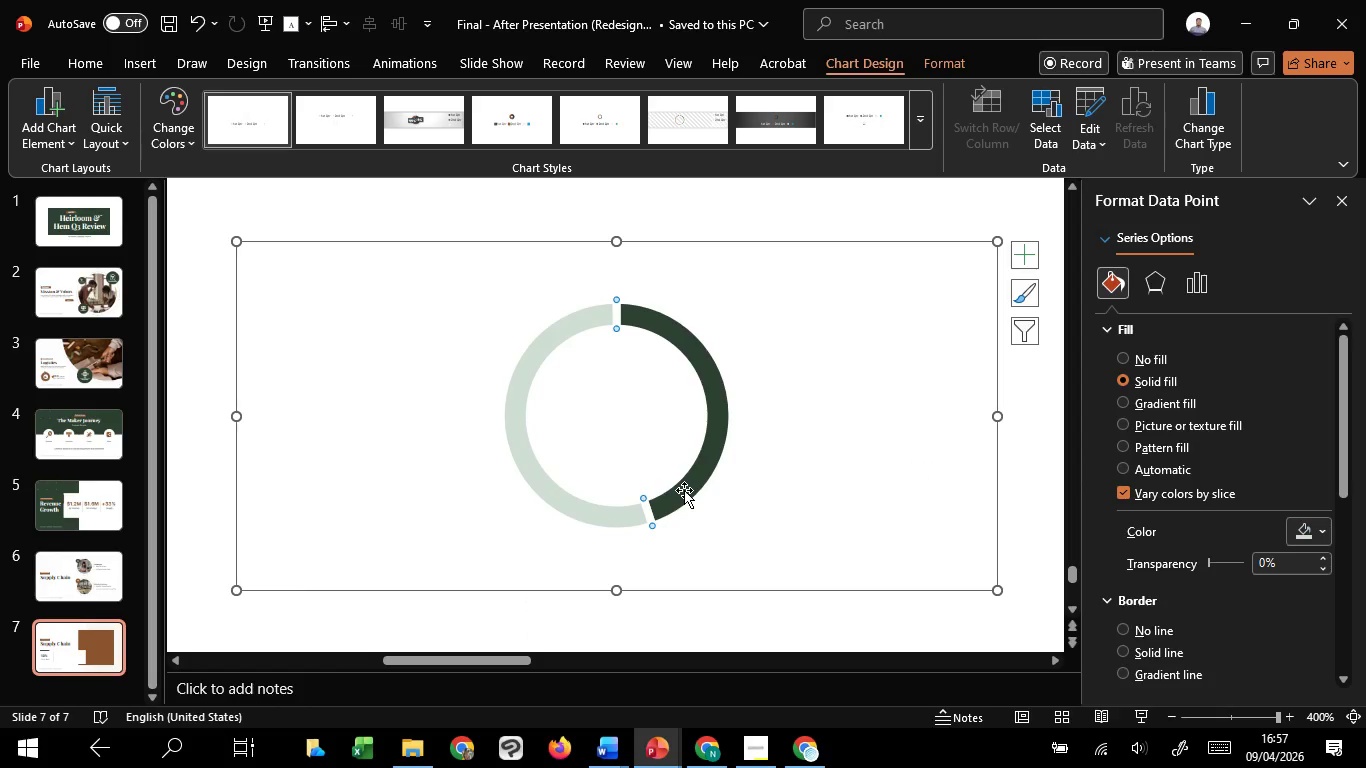 
hold_key(key=ShiftLeft, duration=1.52)
 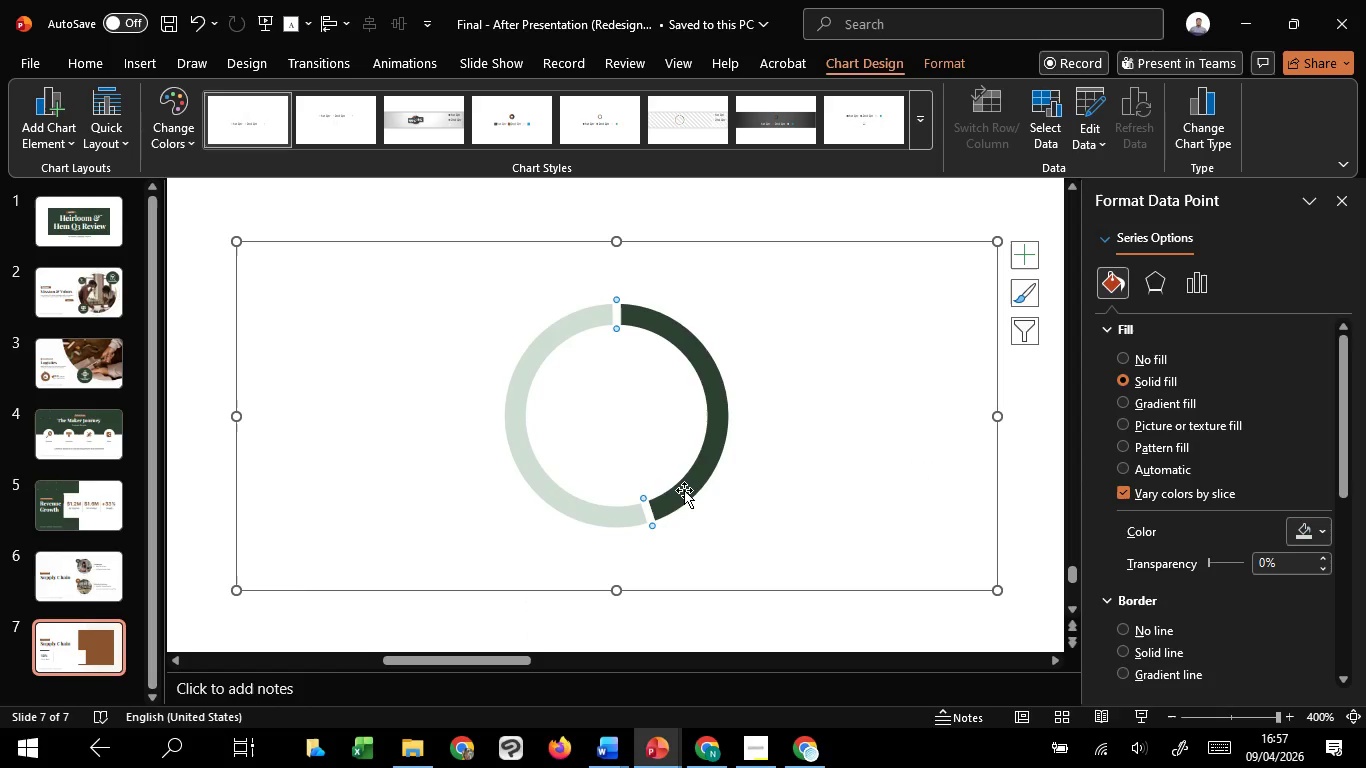 
hold_key(key=ShiftLeft, duration=0.86)
 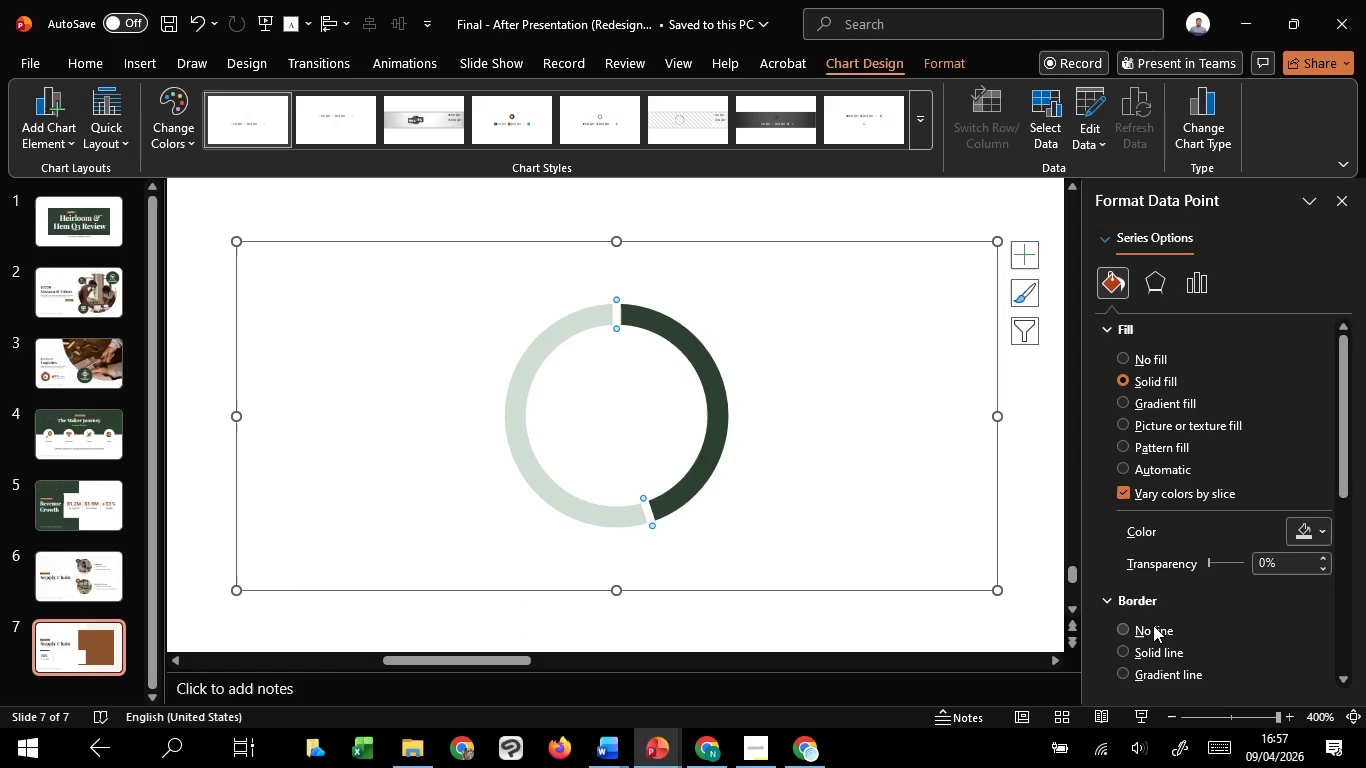 
left_click([1153, 625])
 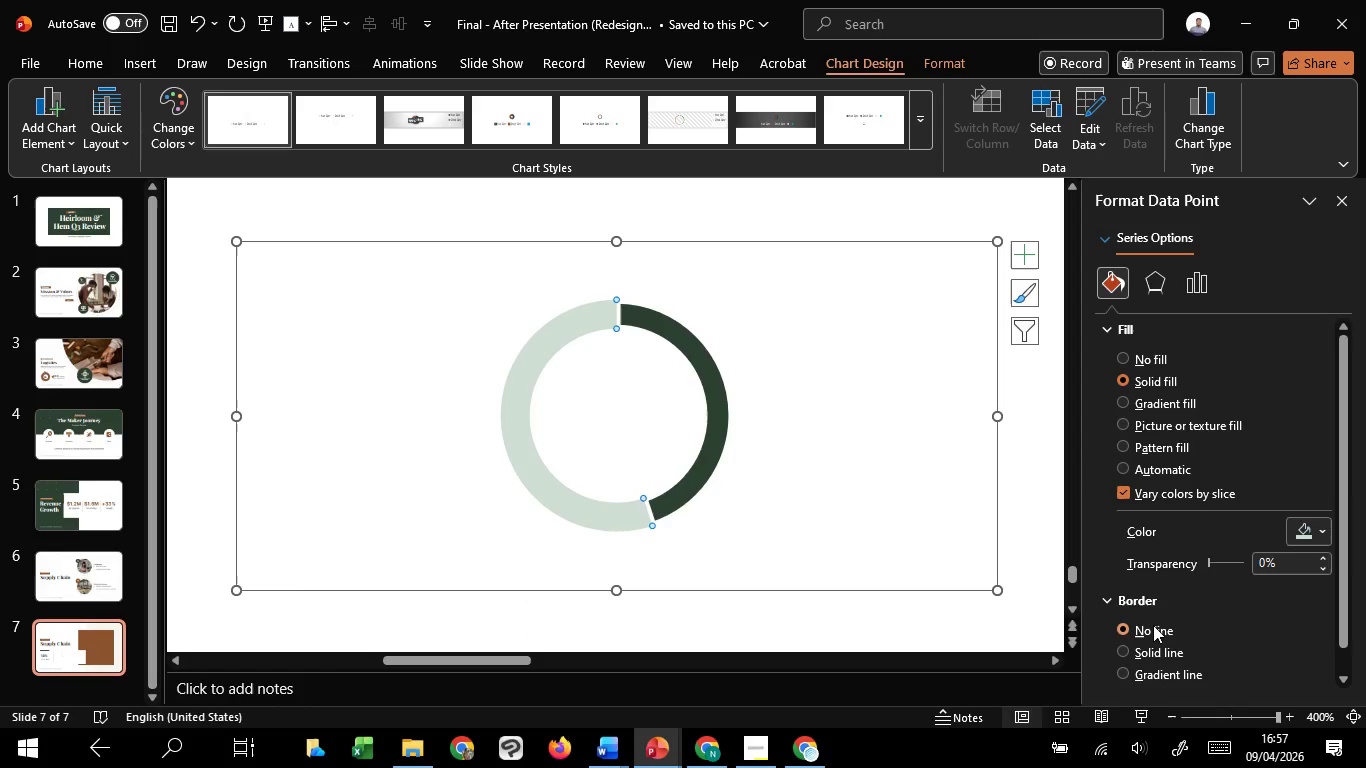 
left_click([1153, 625])
 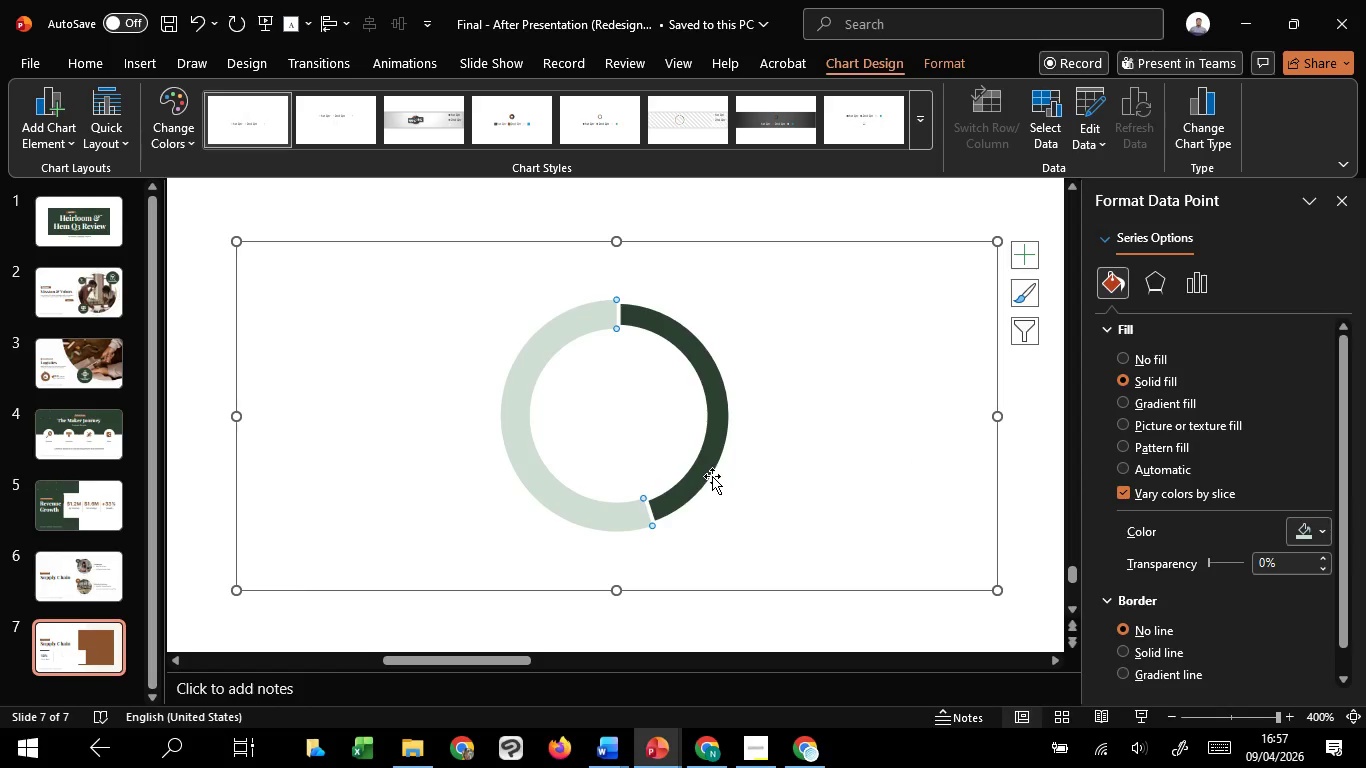 
left_click([711, 476])
 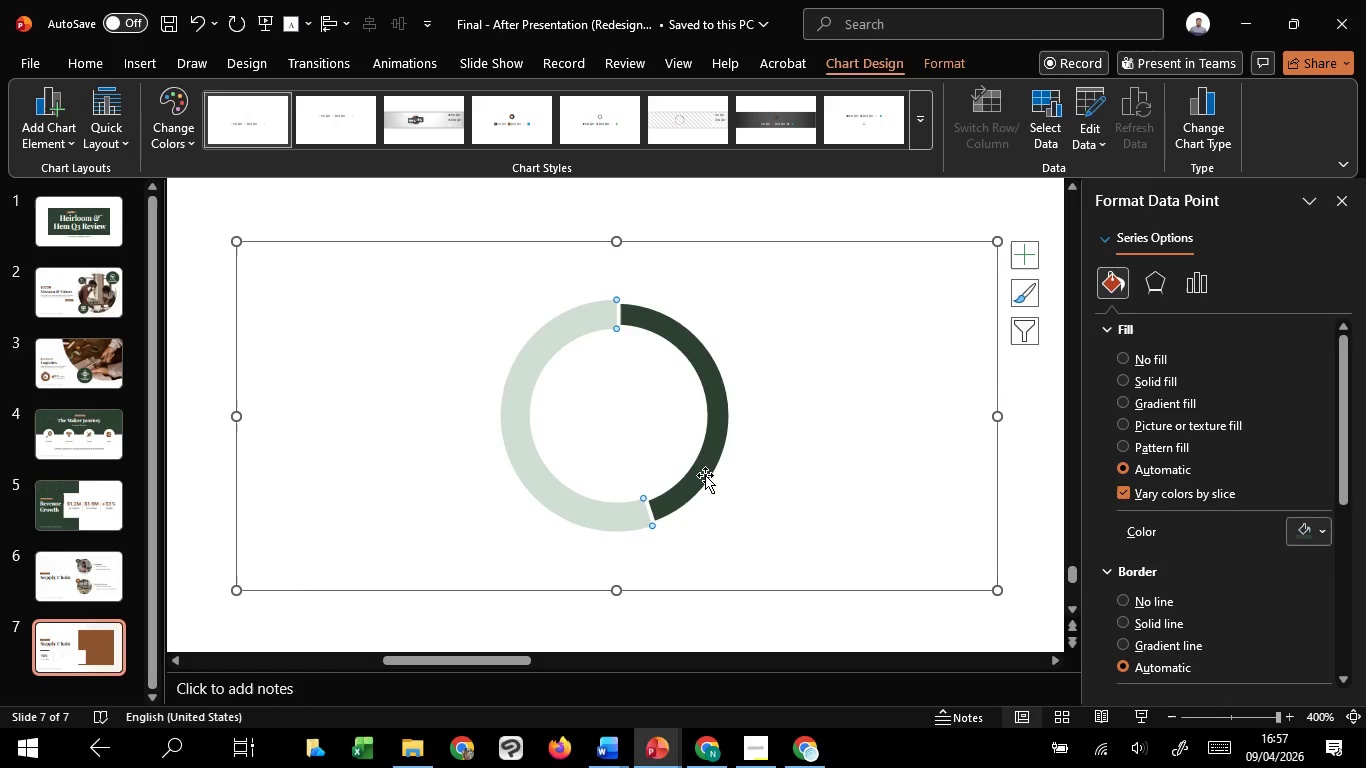 
left_click([704, 474])
 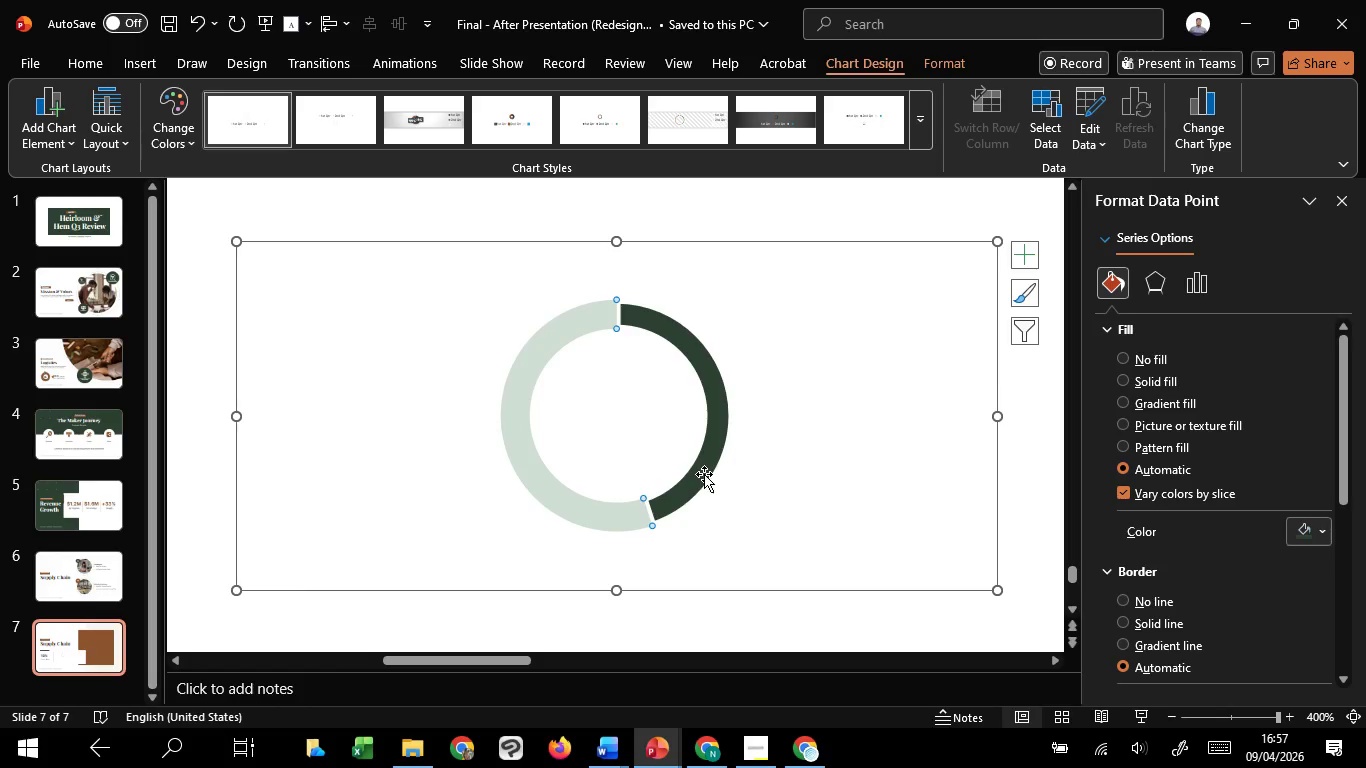 
double_click([704, 474])
 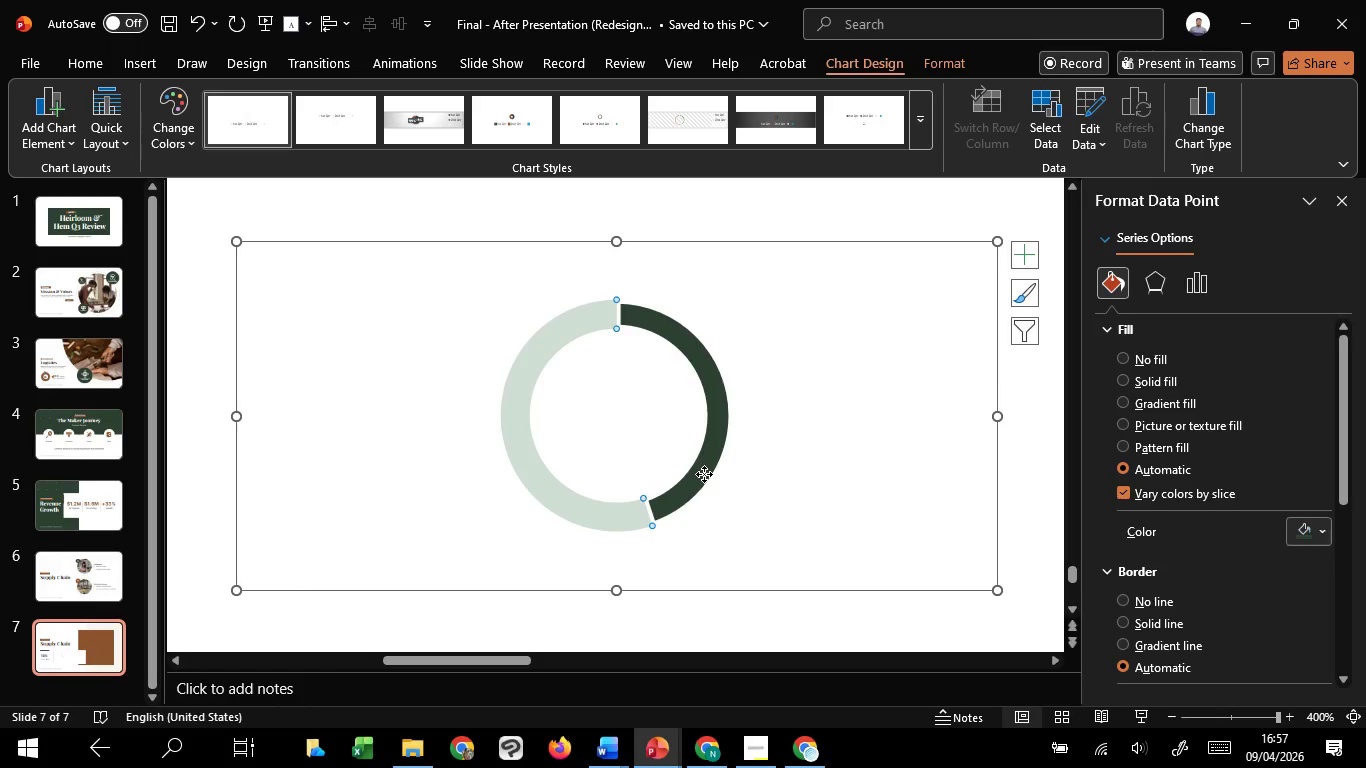 
triple_click([704, 474])
 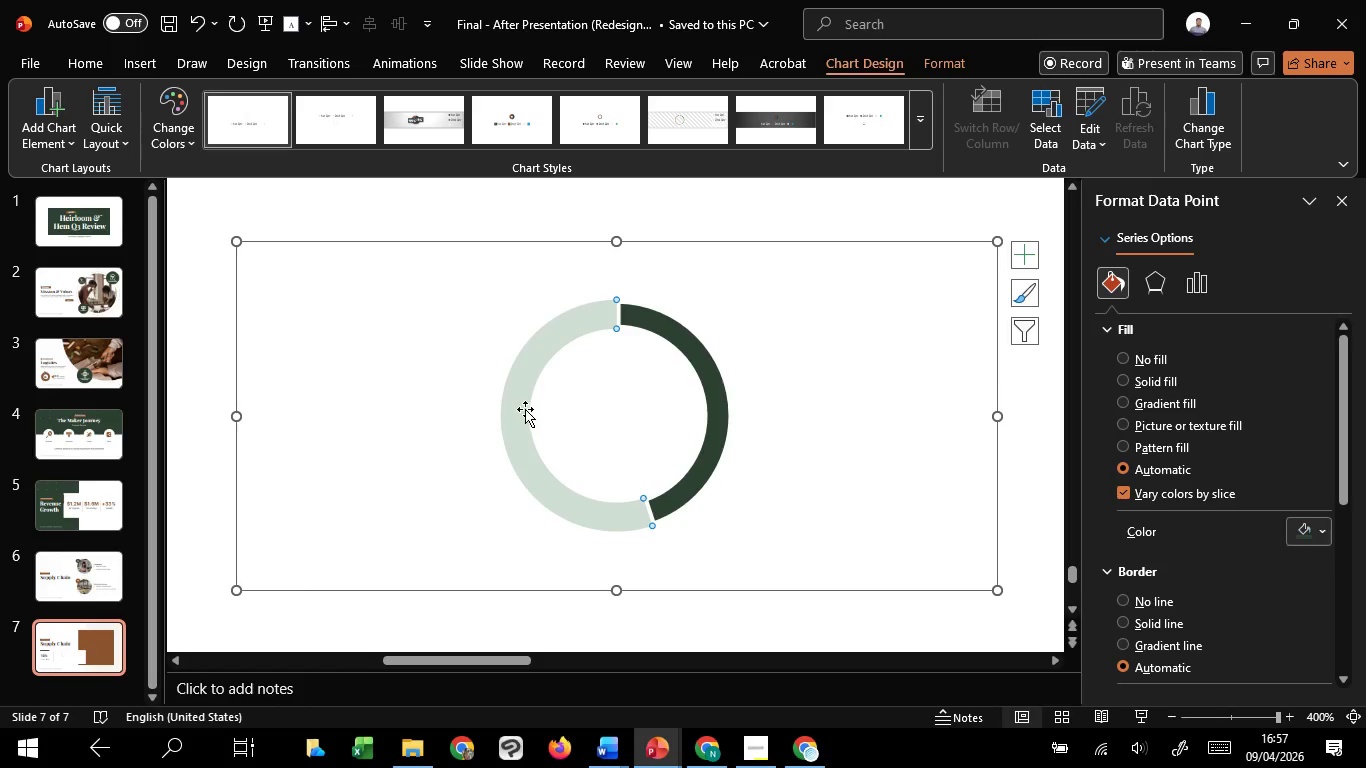 
left_click_drag(start_coordinate=[515, 399], to_coordinate=[589, 395])
 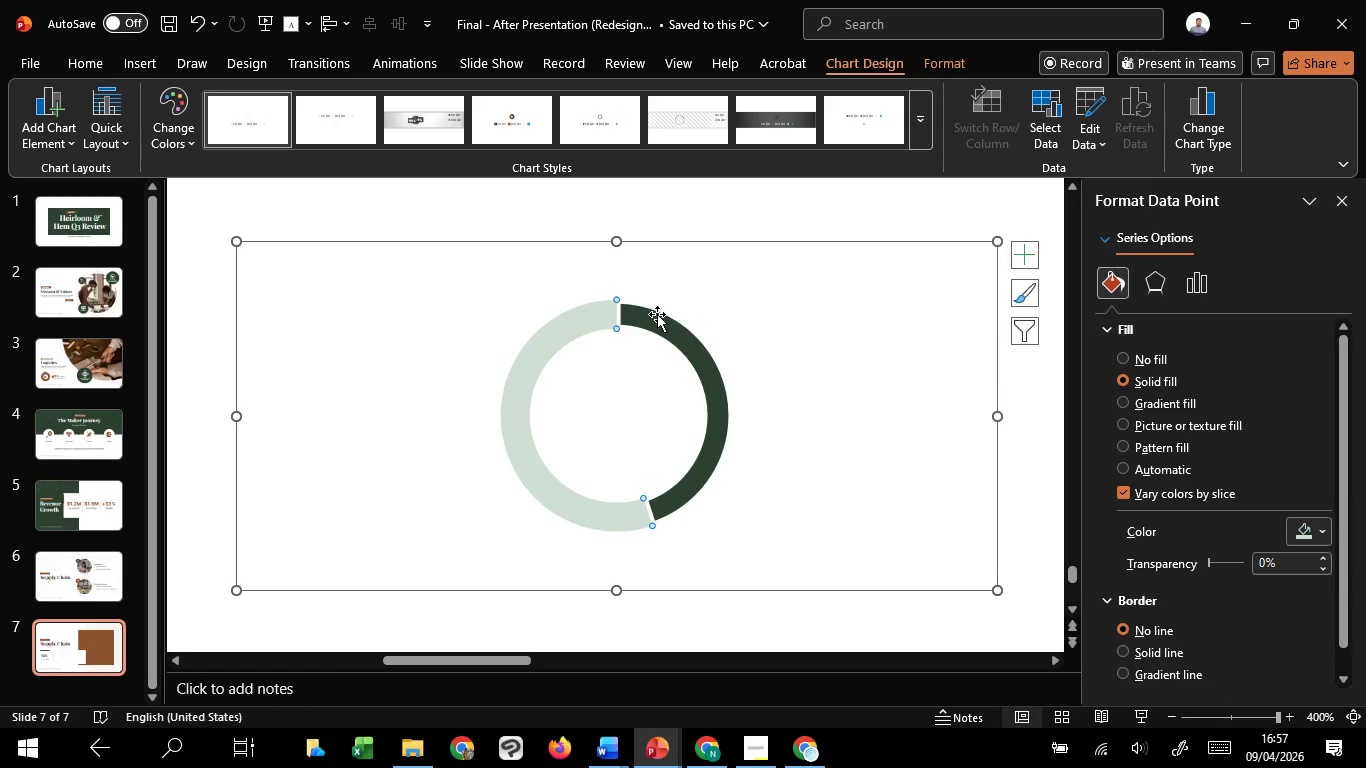 
left_click([657, 314])
 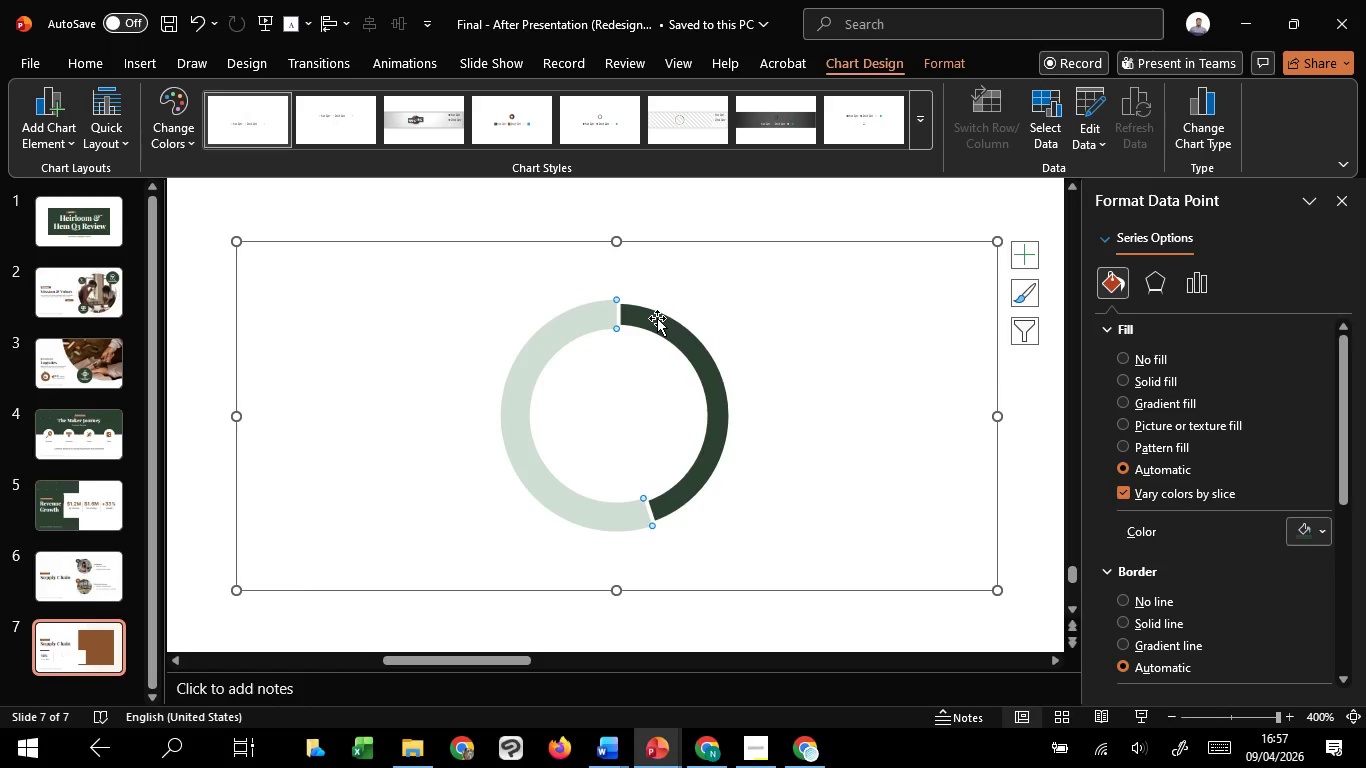 
double_click([657, 318])
 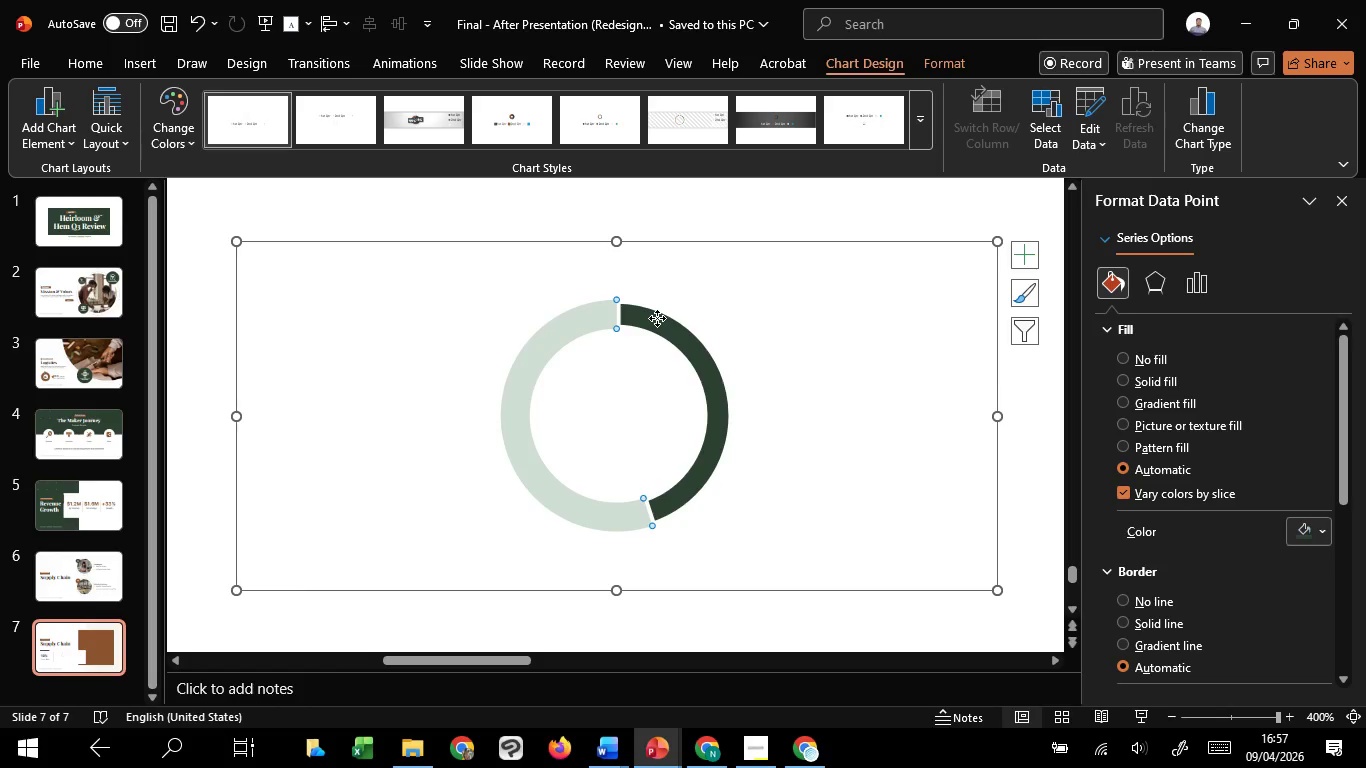 
triple_click([657, 318])
 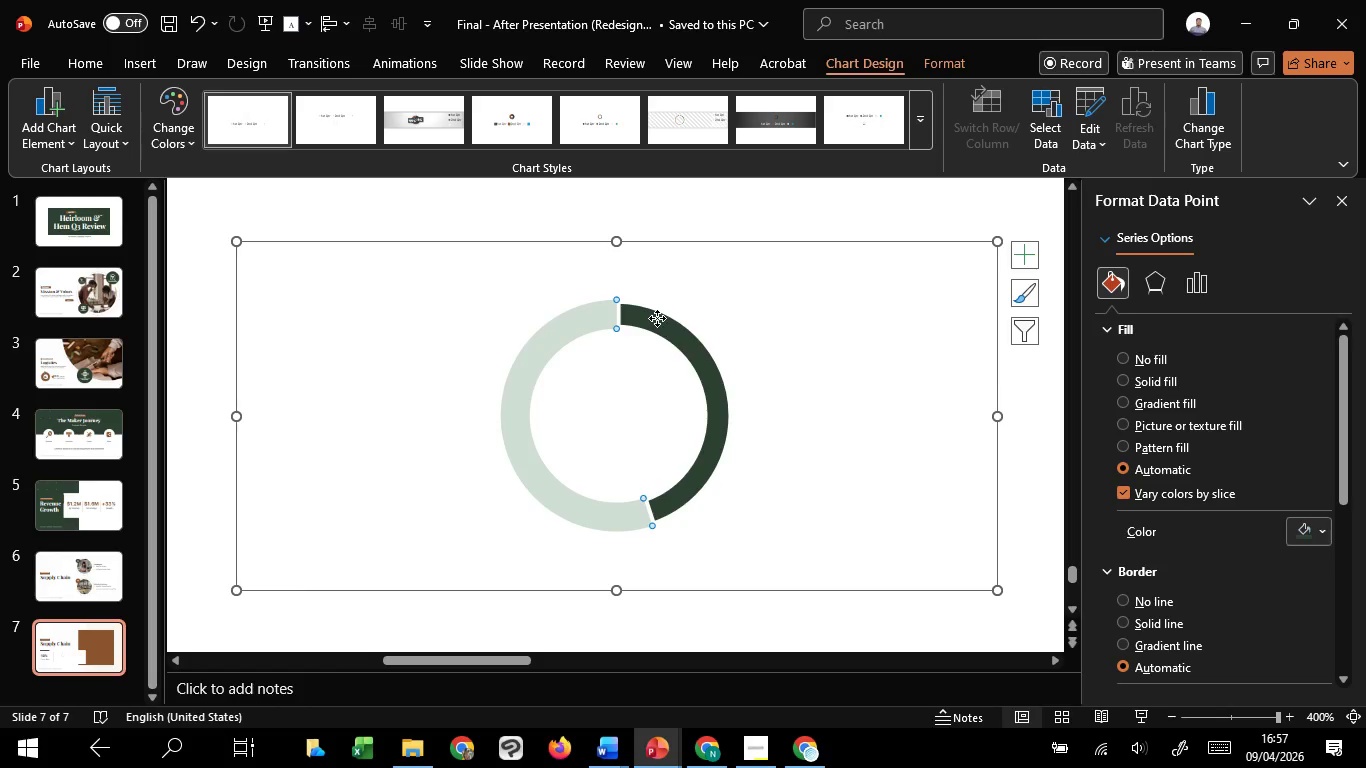 
left_click_drag(start_coordinate=[657, 318], to_coordinate=[645, 321])
 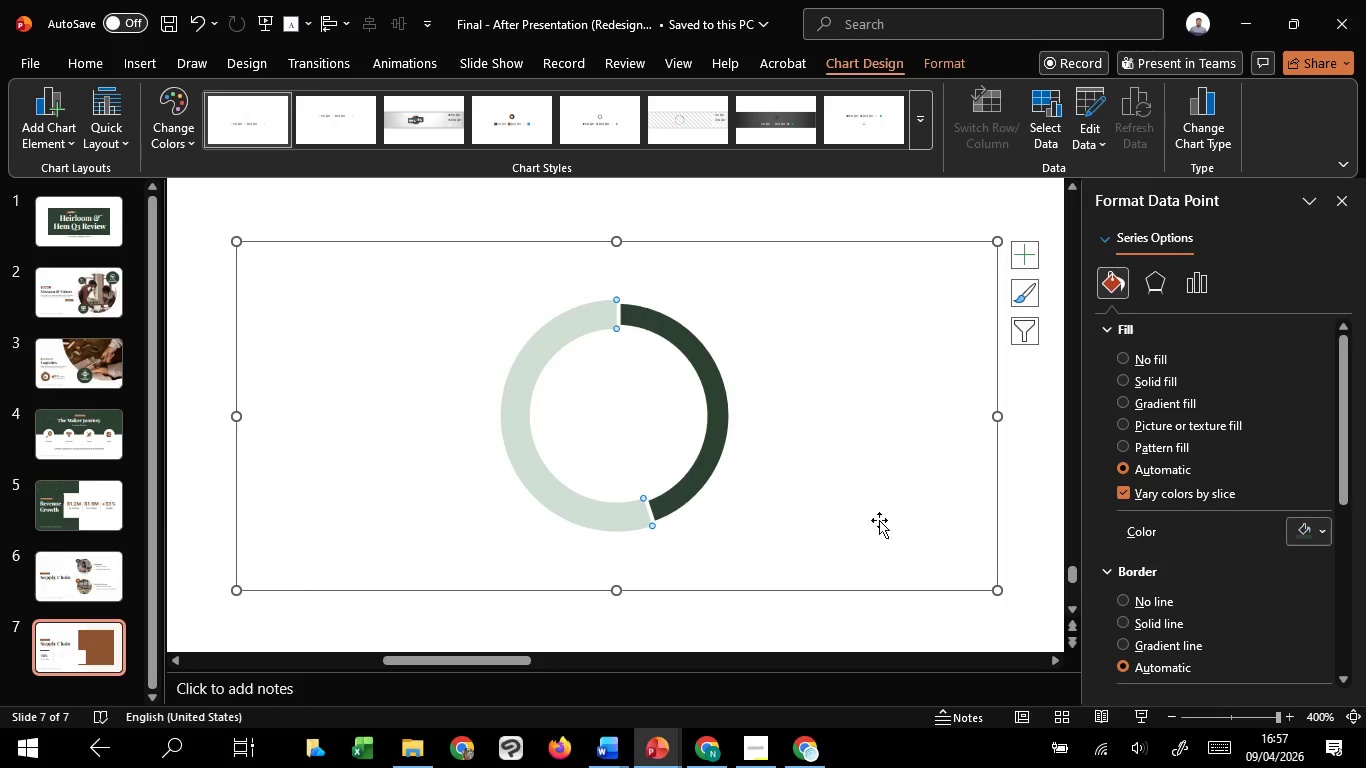 
hold_key(key=ShiftLeft, duration=1.52)
 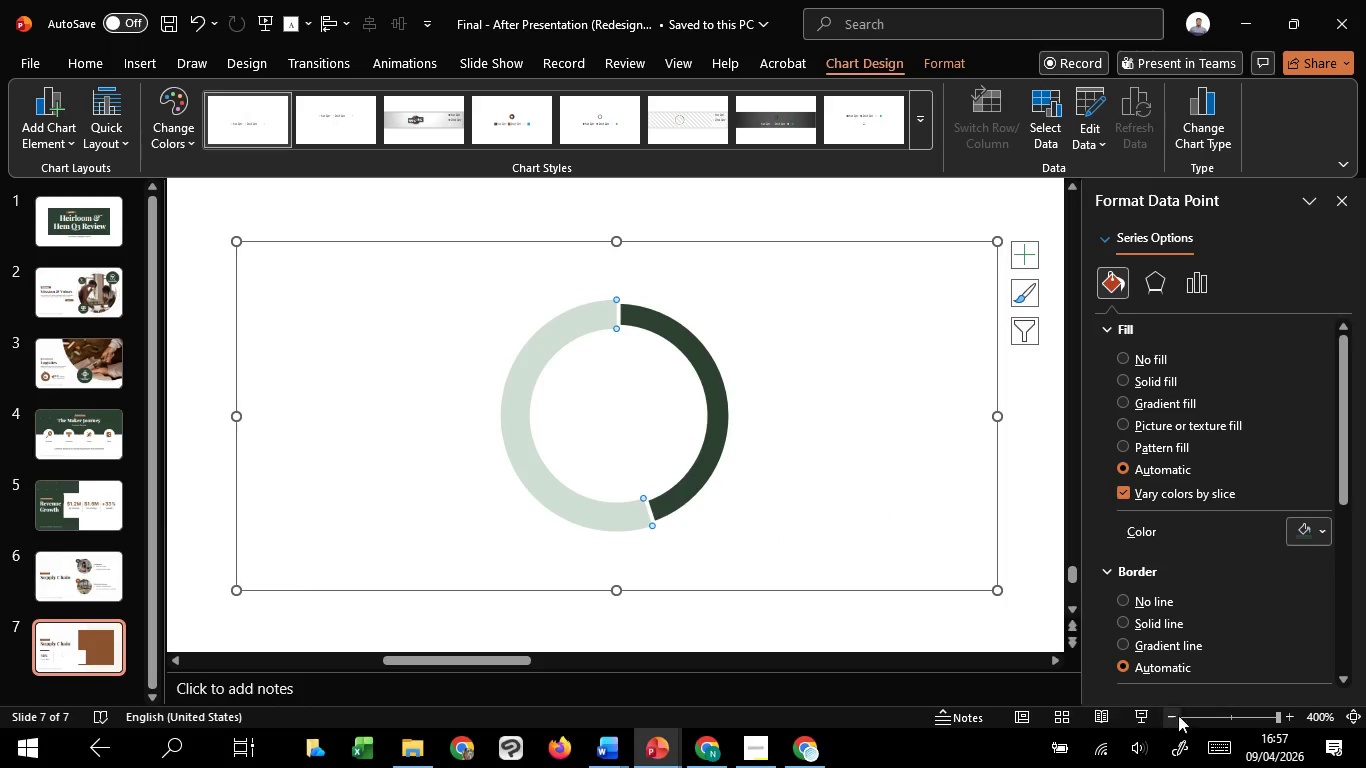 
hold_key(key=ShiftLeft, duration=0.44)
 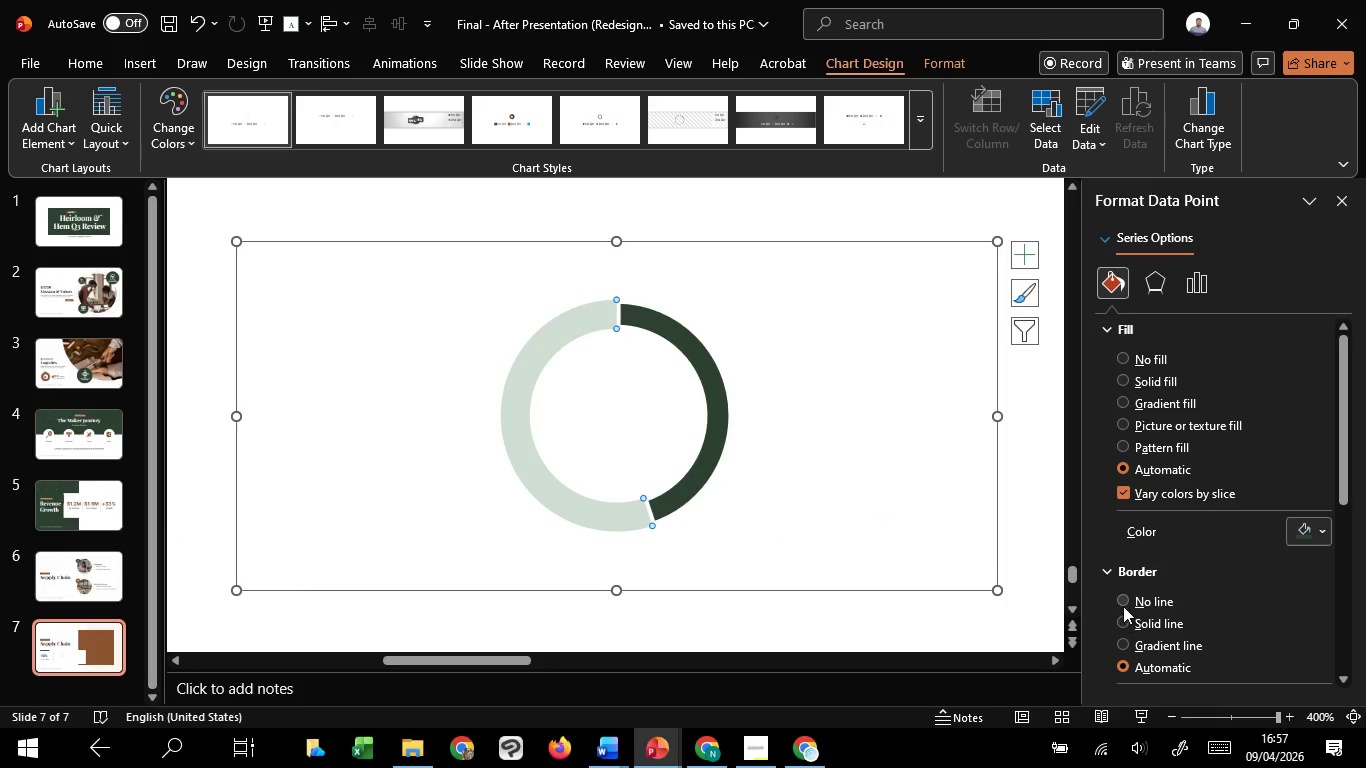 
left_click([1123, 606])
 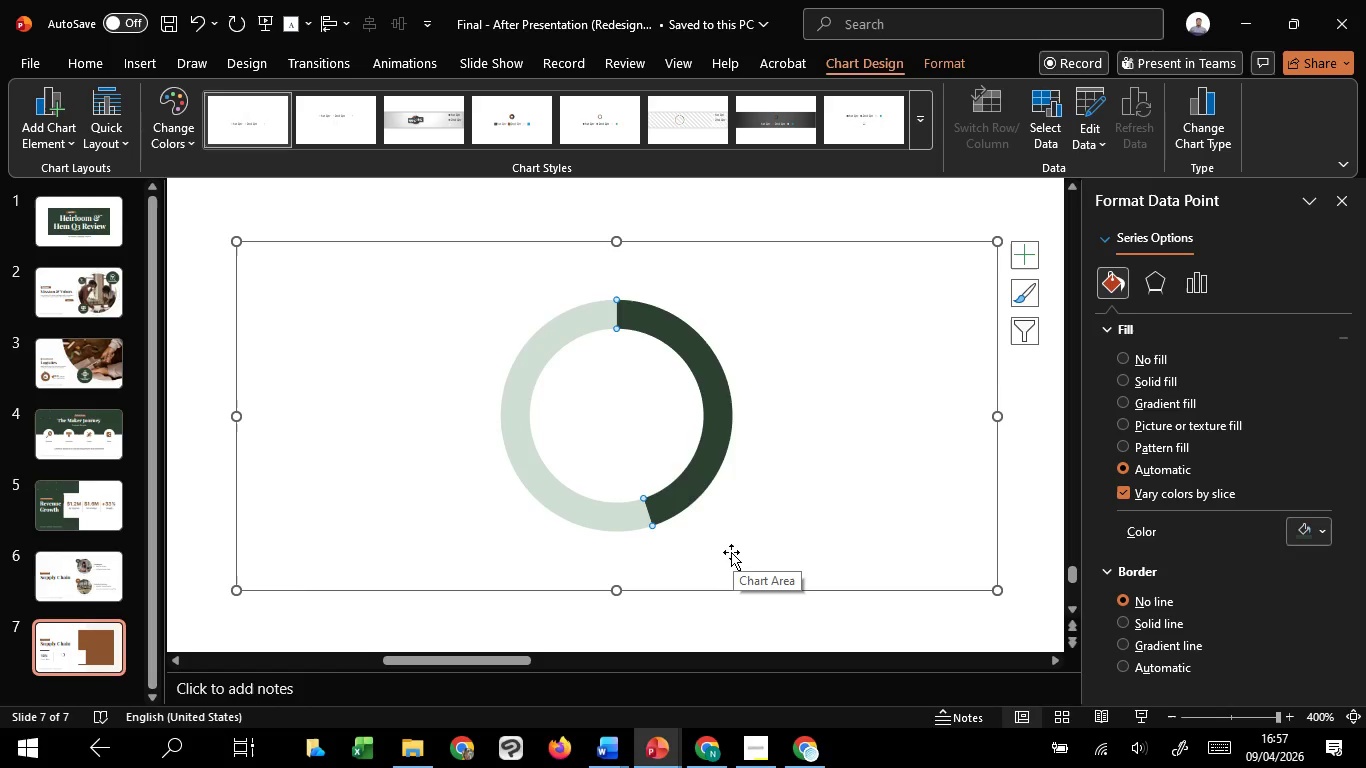 
left_click([619, 523])
 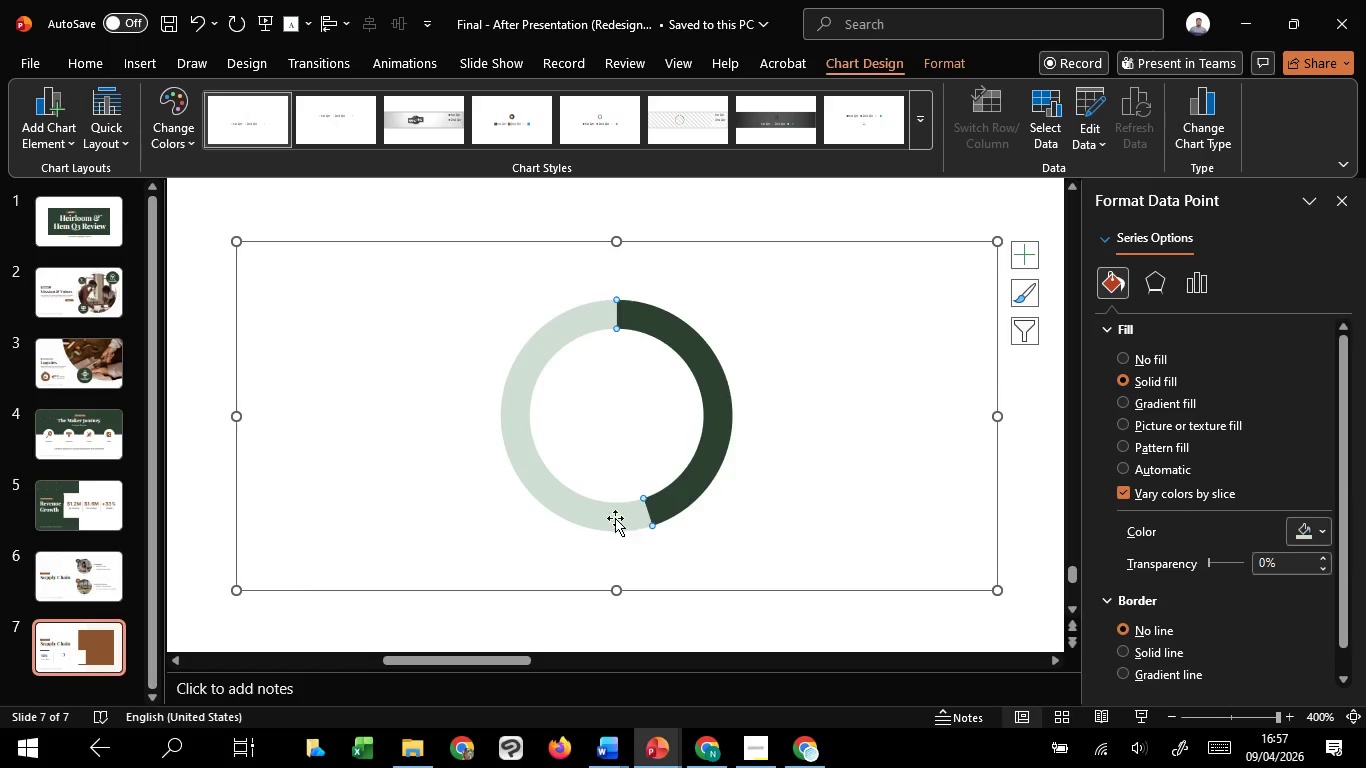 
left_click([615, 518])
 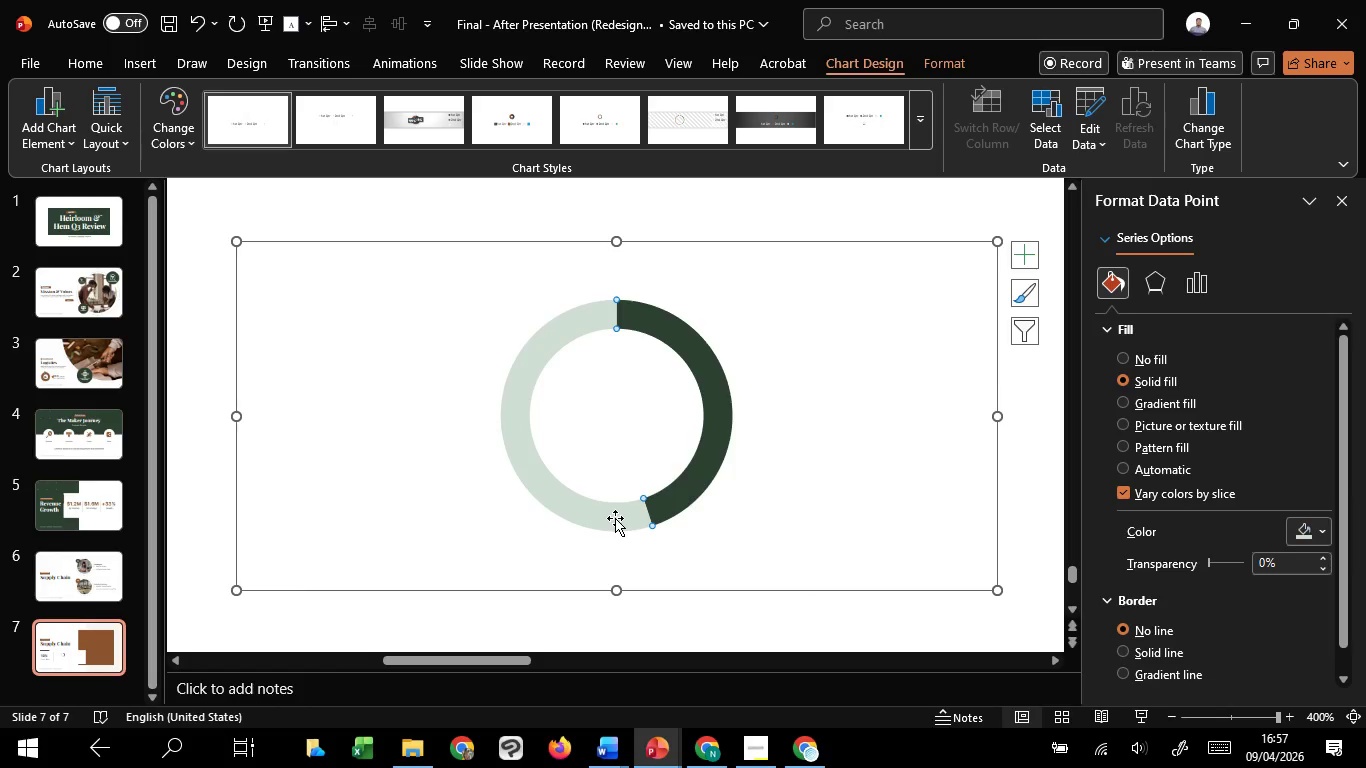 
hold_key(key=ControlLeft, duration=1.51)
scroll: coordinate [615, 518], scroll_direction: down, amount: 2.0
 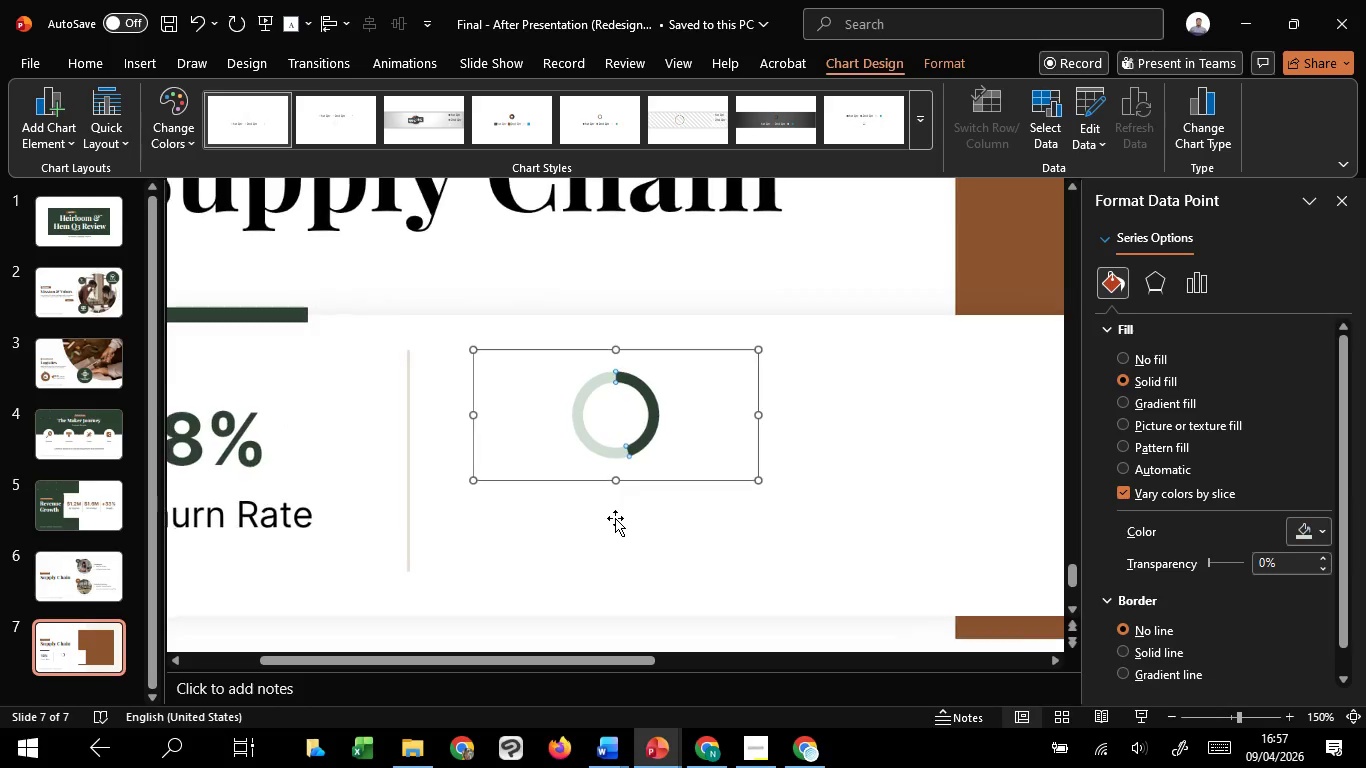 
key(Control+ControlLeft)
 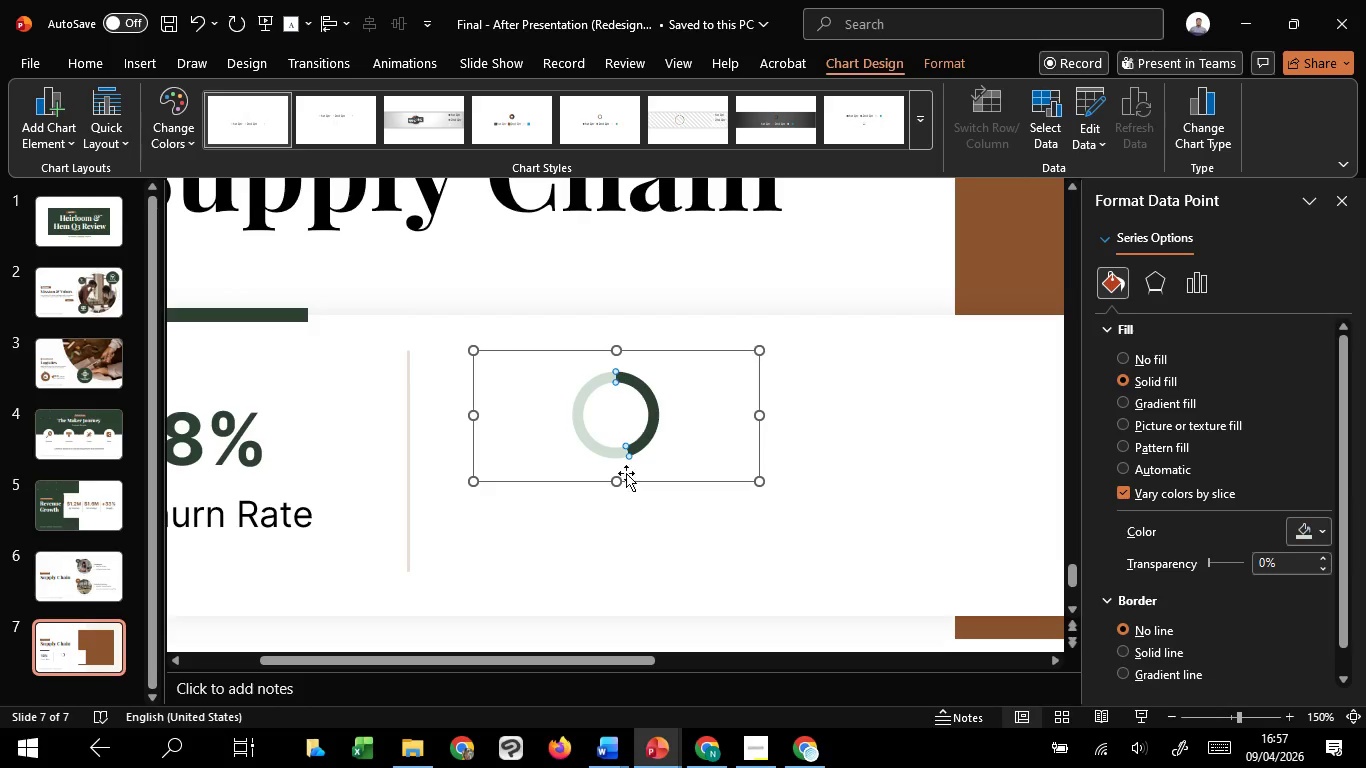 
key(Control+ControlLeft)
 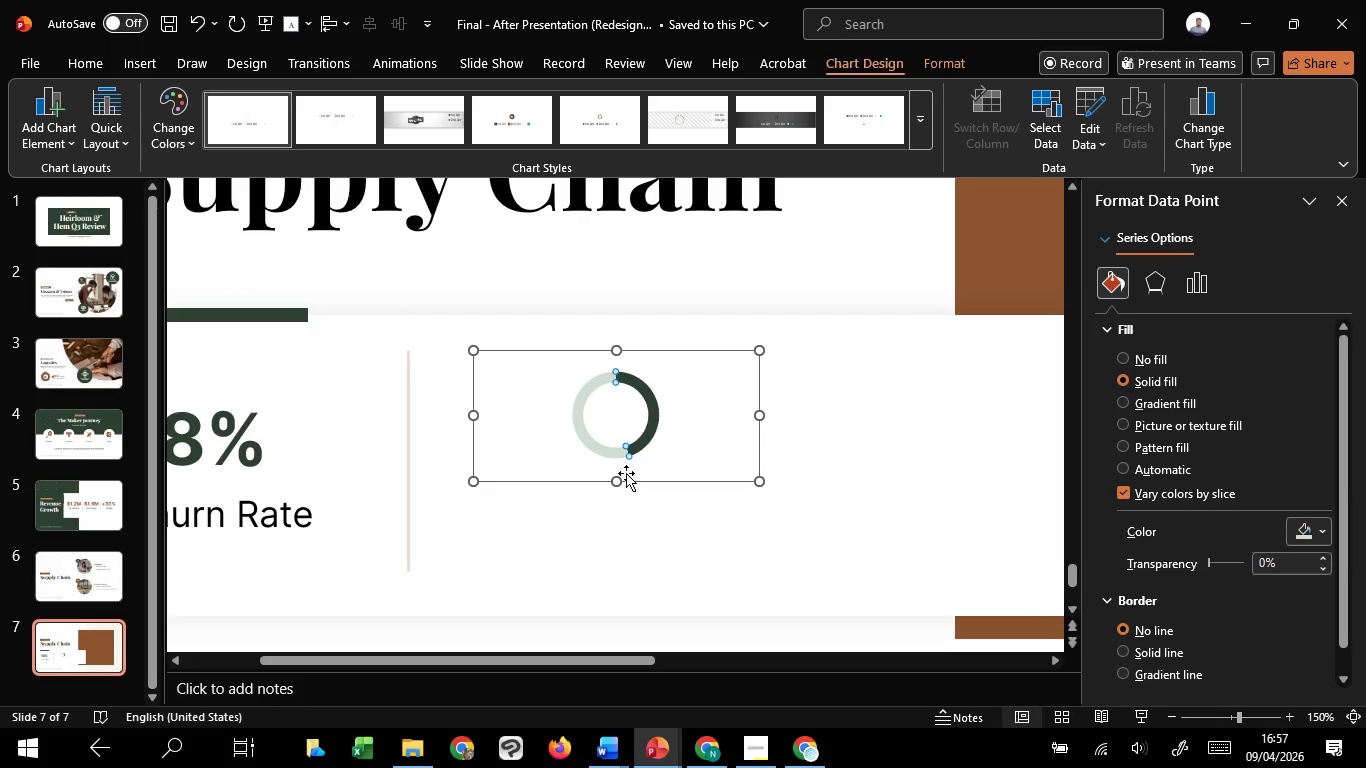 
key(Control+ControlLeft)
 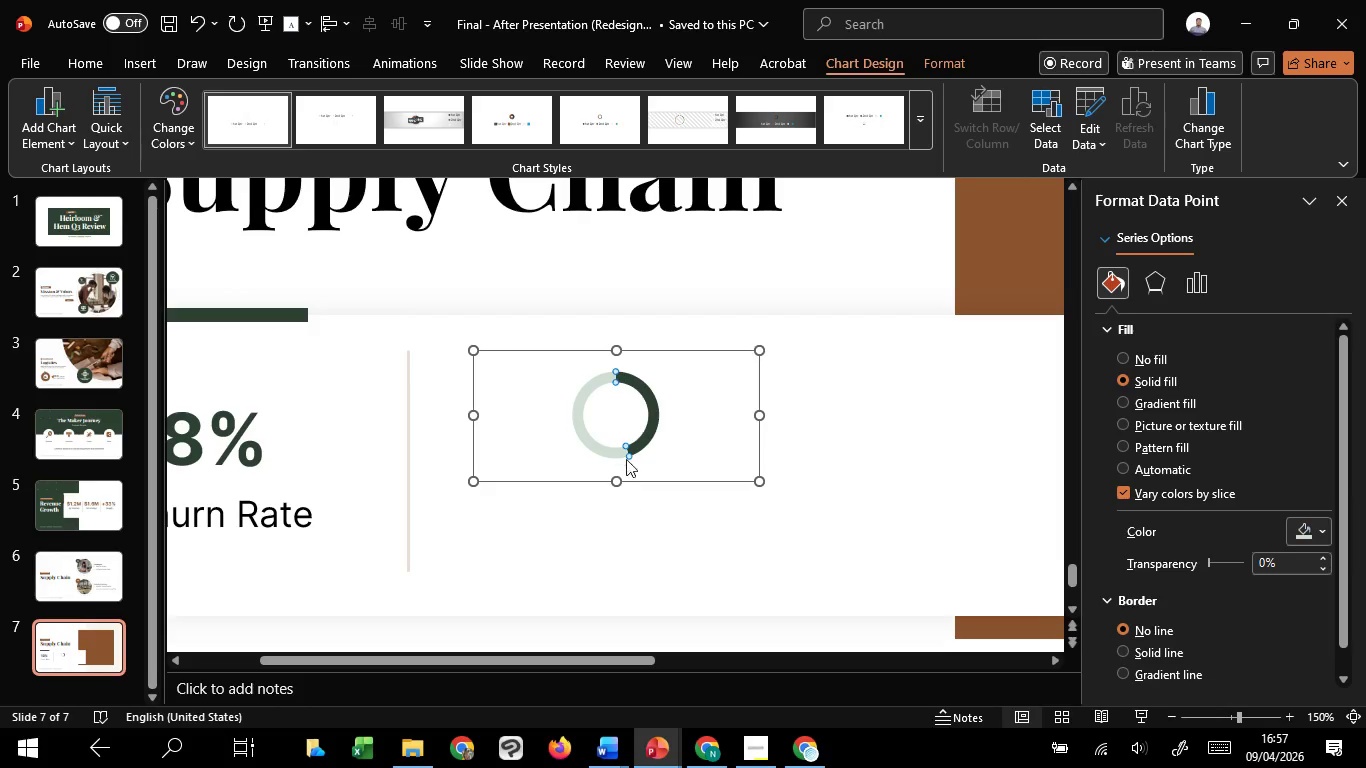 
key(Control+ControlLeft)
 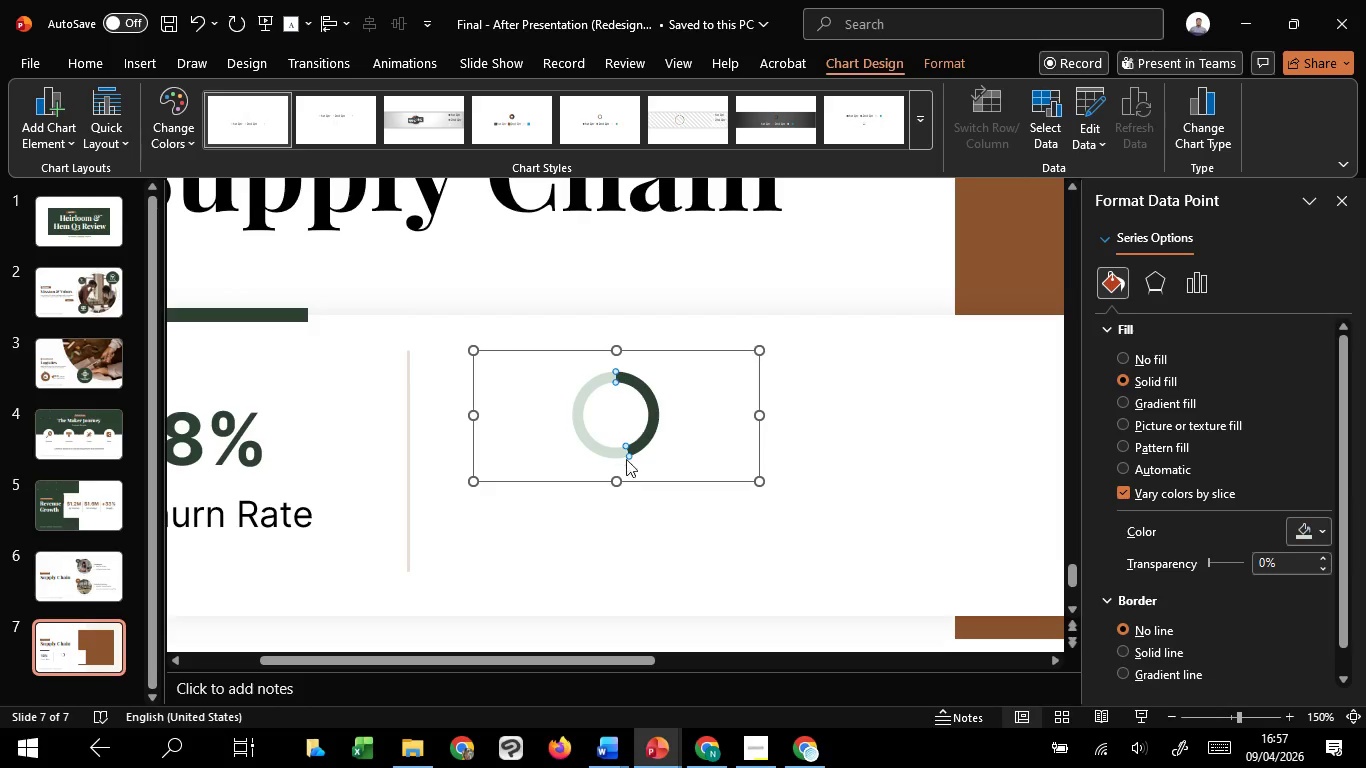 
key(Control+ControlLeft)
 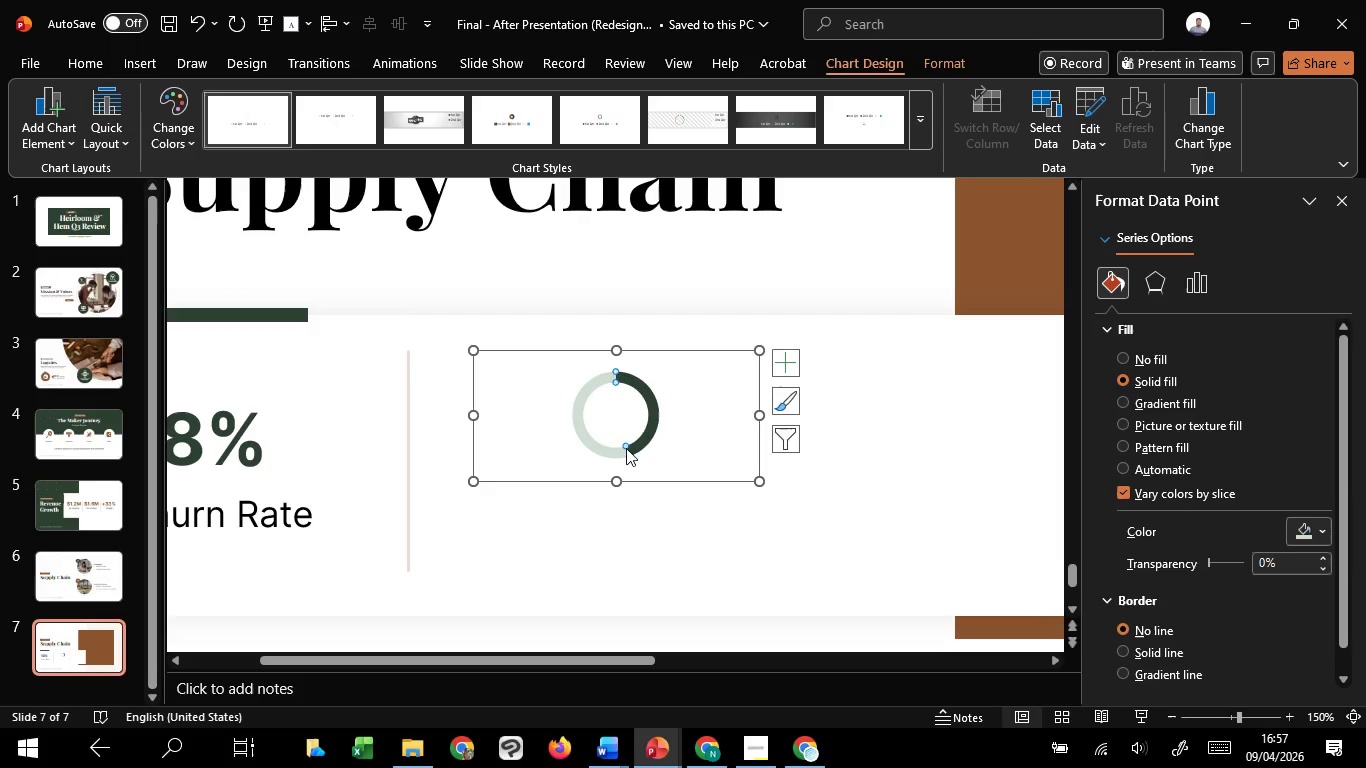 
hold_key(key=ControlLeft, duration=3.53)
left_click([617, 420])
 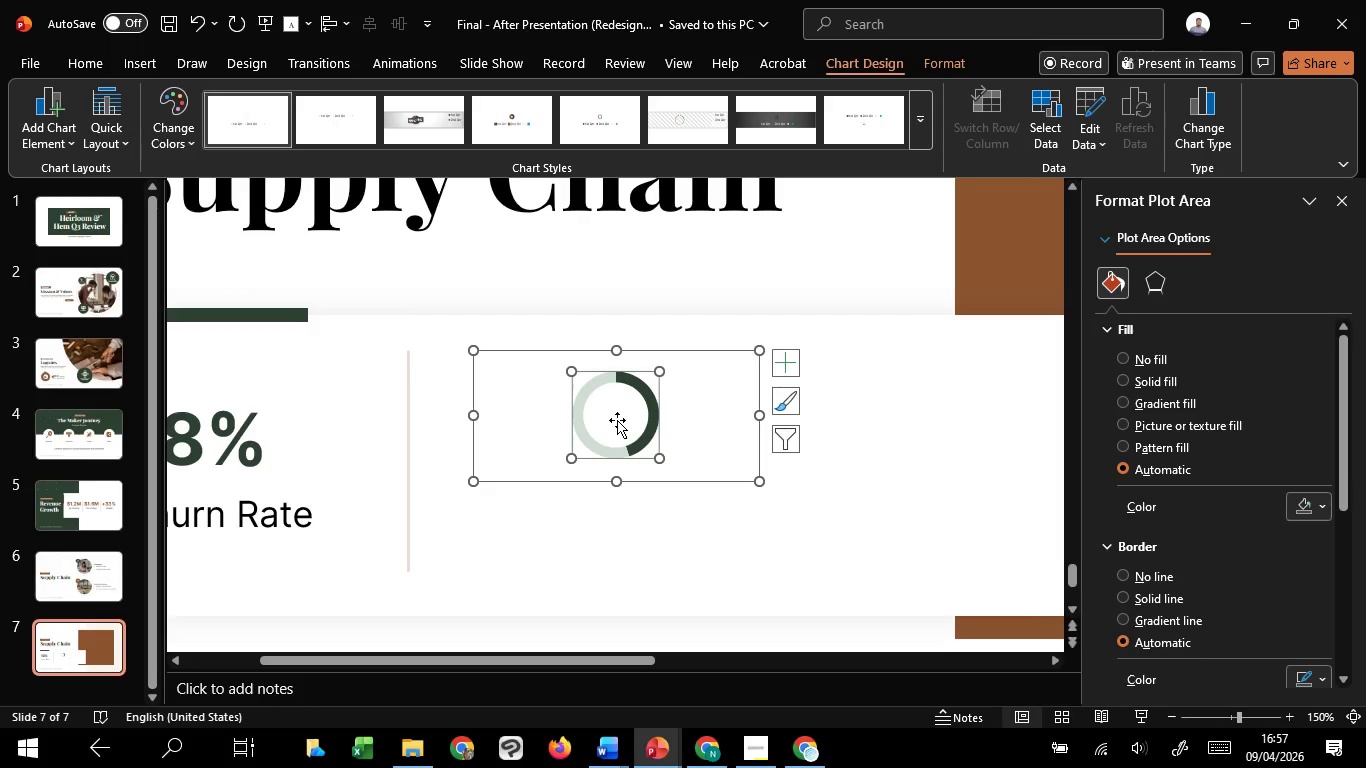 
left_click_drag(start_coordinate=[617, 420], to_coordinate=[570, 410])
 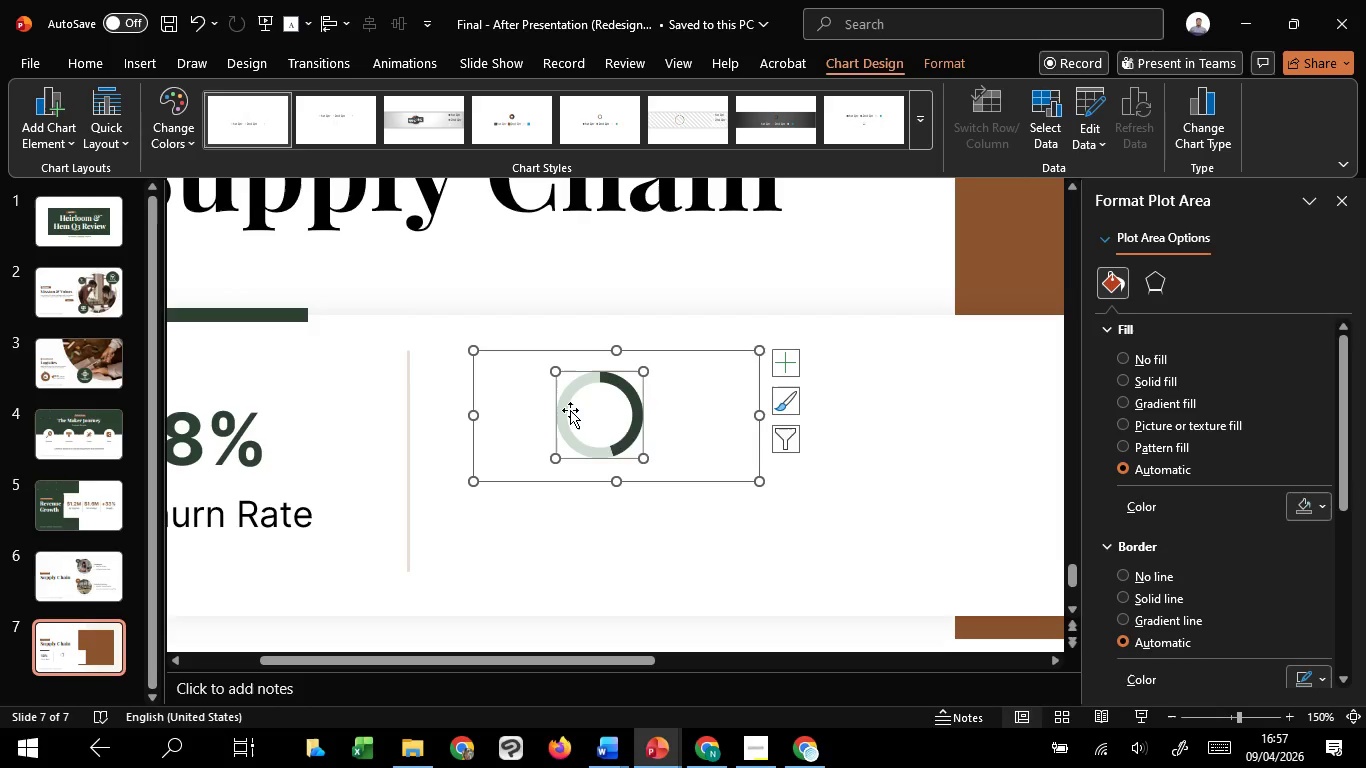 
hold_key(key=ShiftLeft, duration=0.94)
 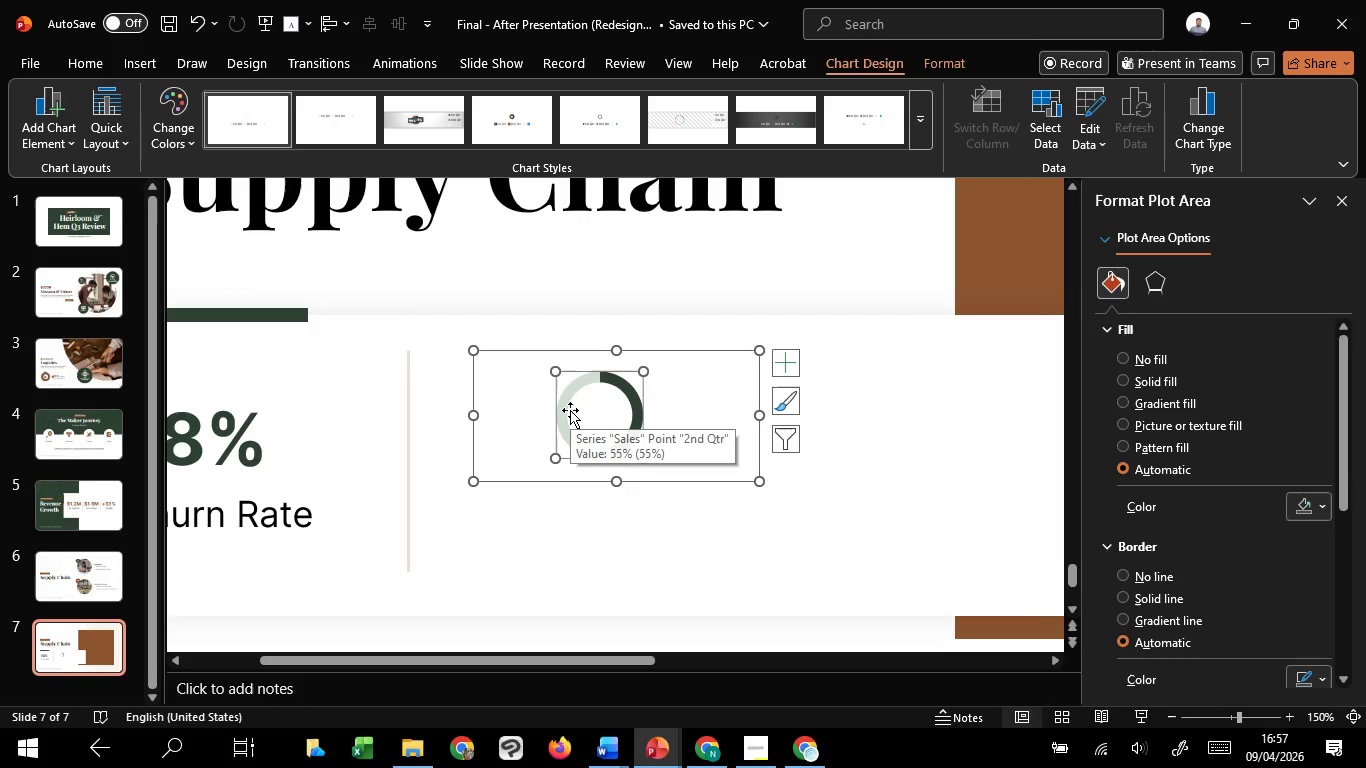 
key(Control+Z)
 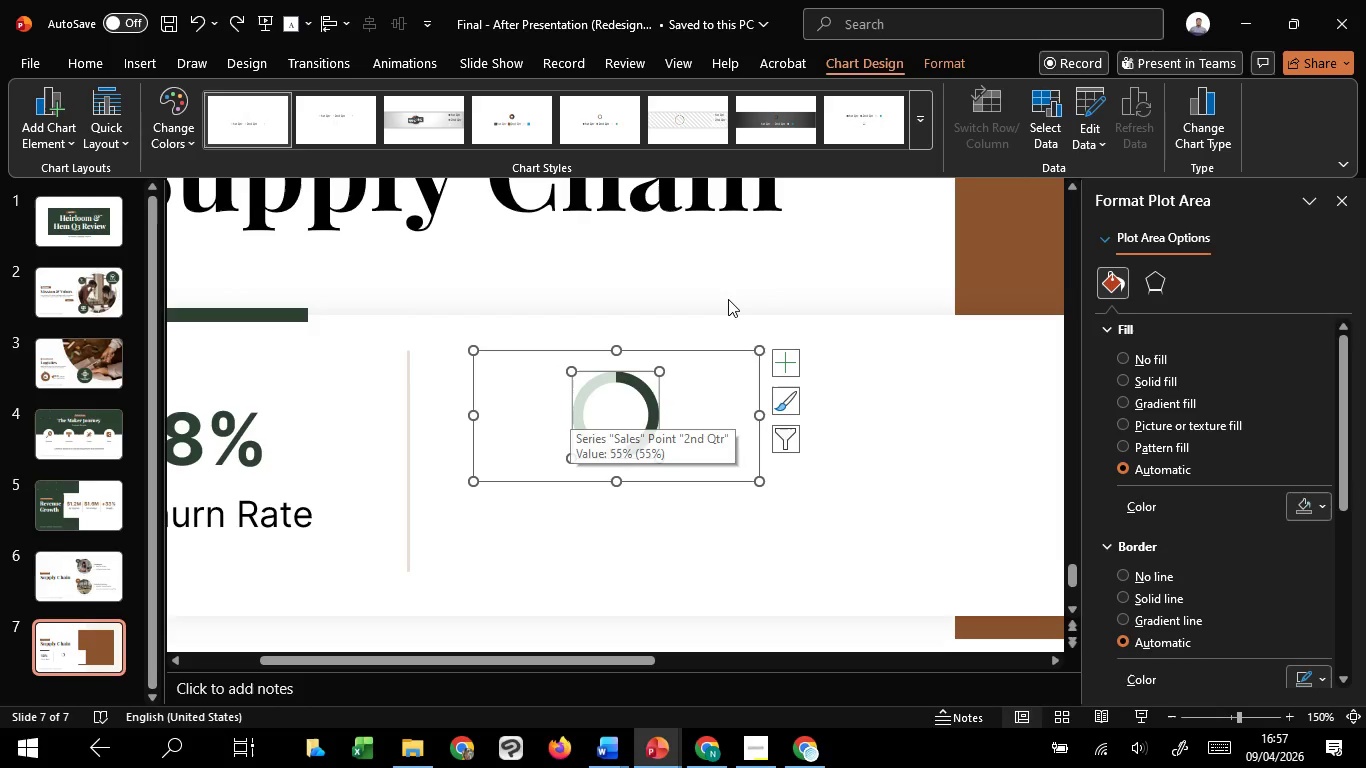 
left_click([728, 298])
 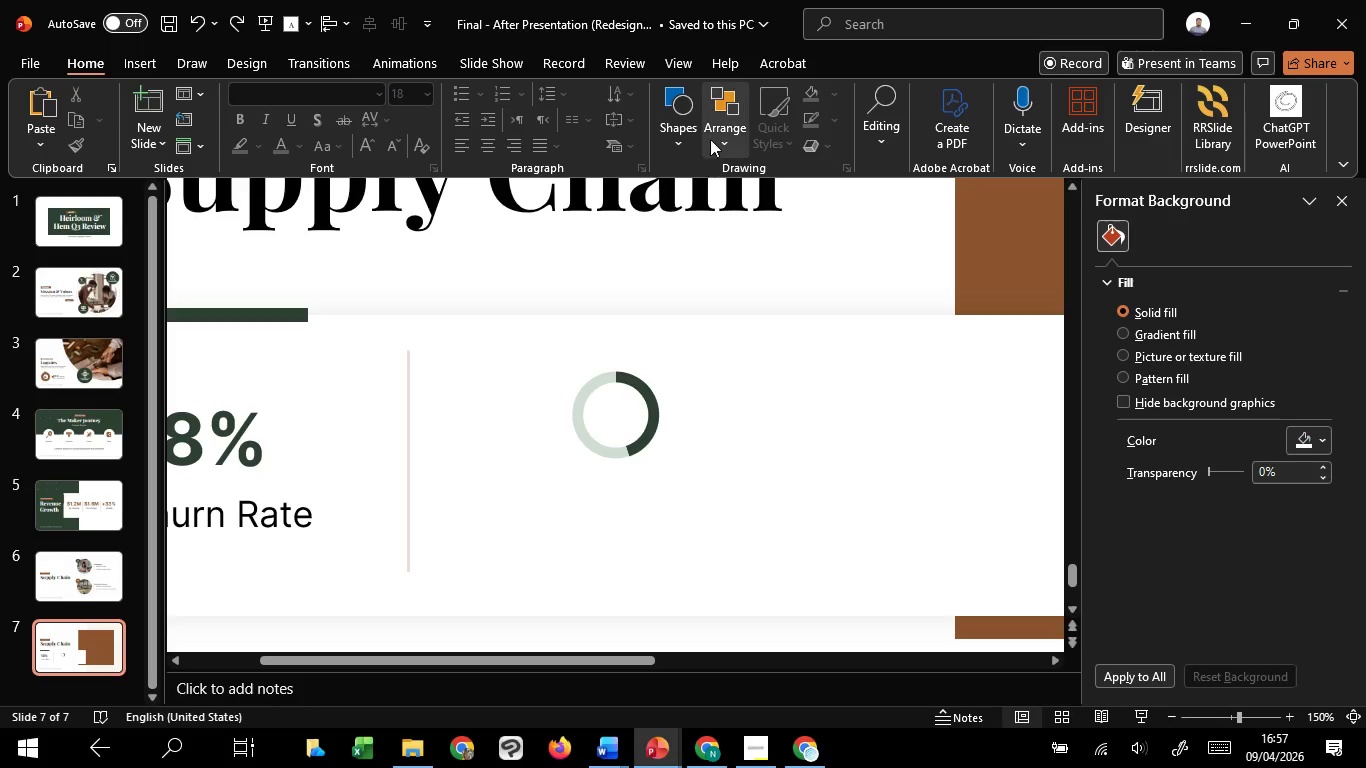 
left_click([713, 136])
 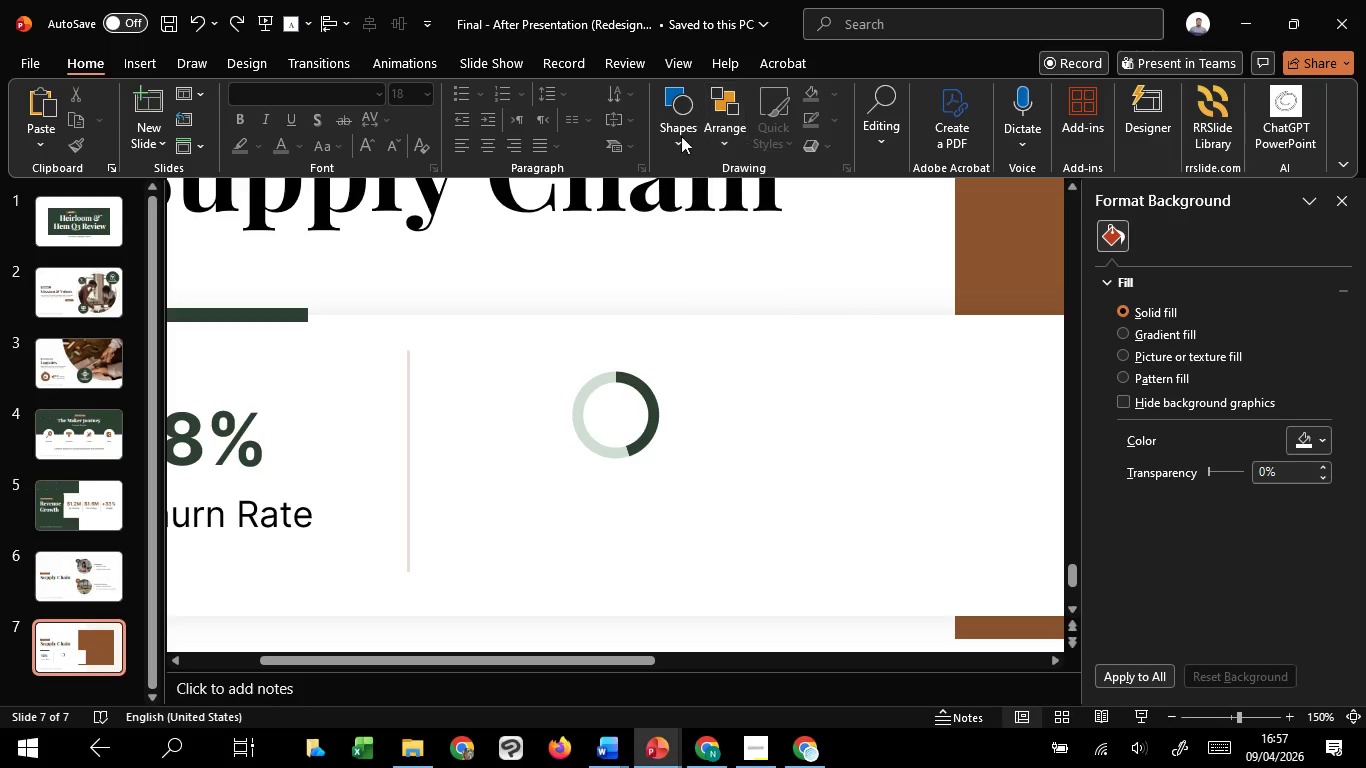 
left_click([681, 136])
 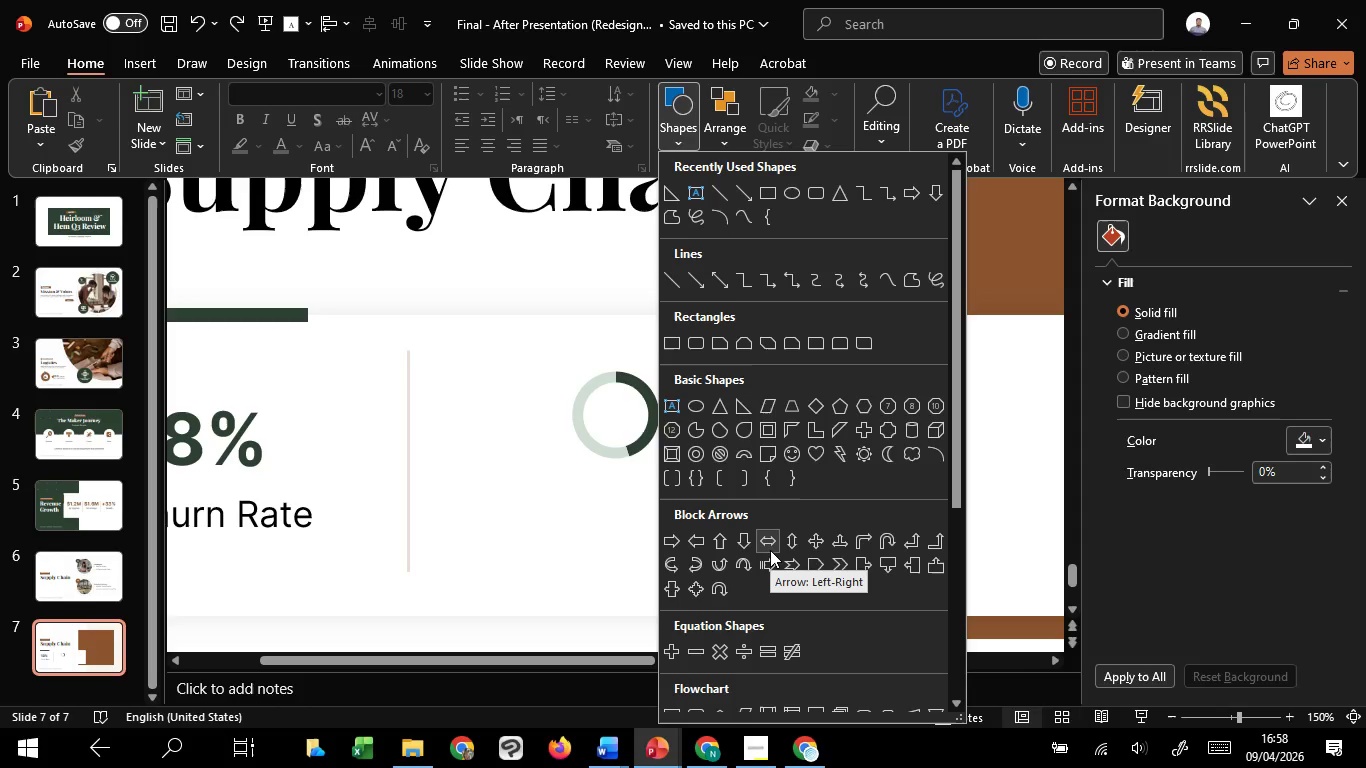 
wait(19.73)
 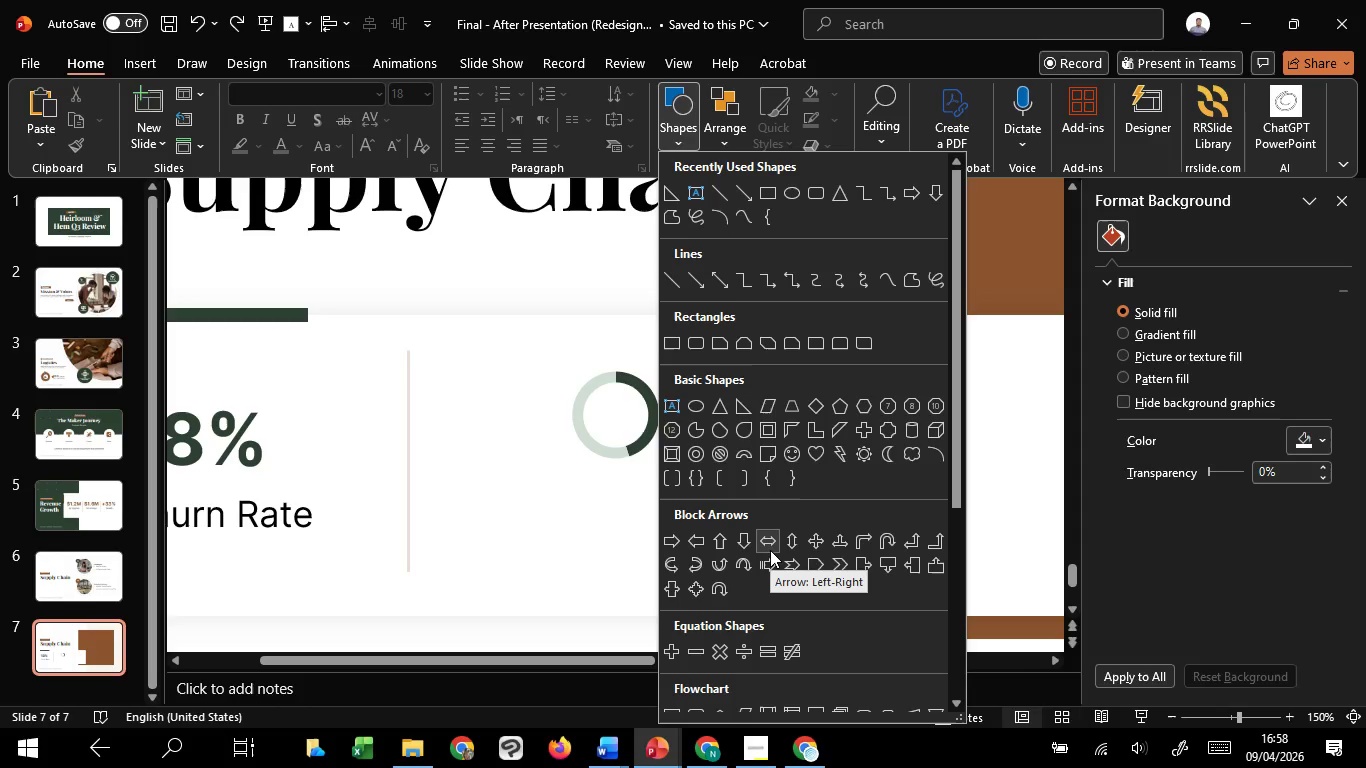 
left_click([702, 416])
 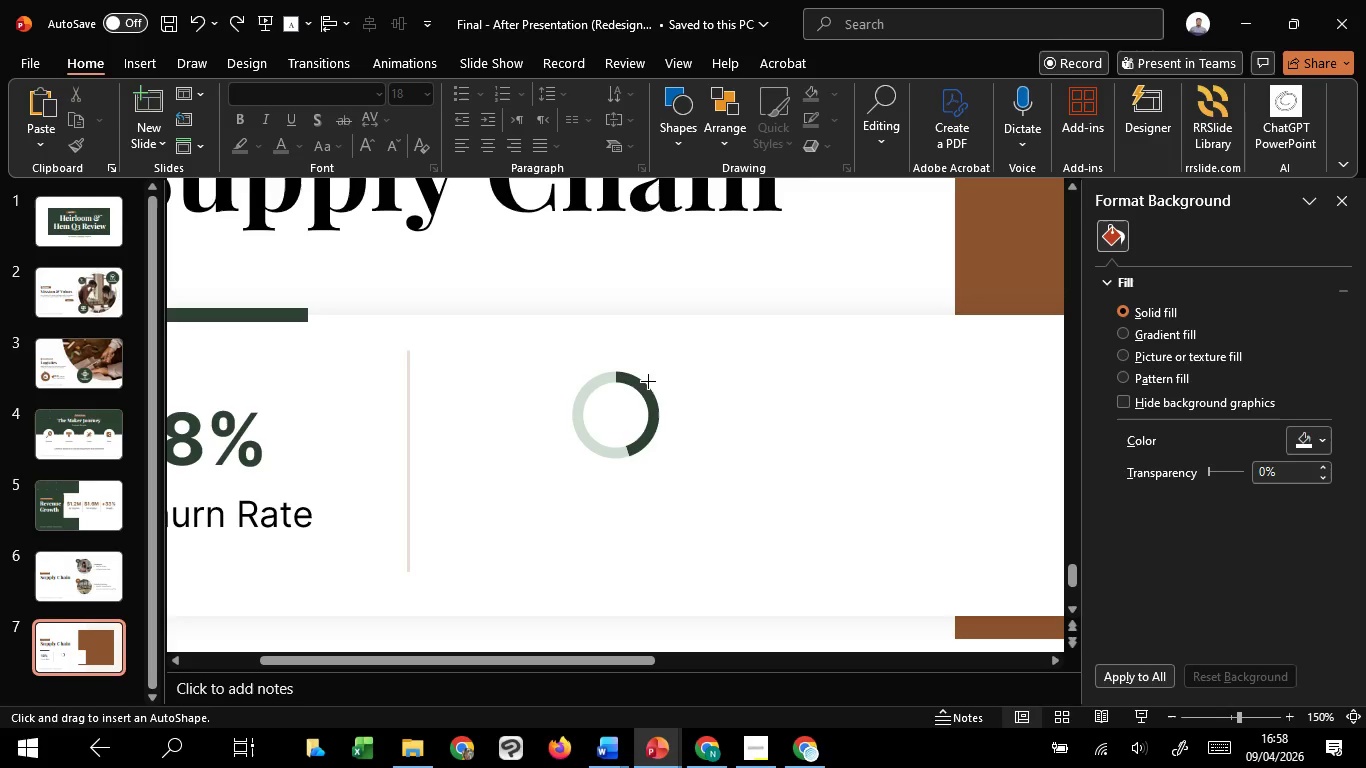 
hold_key(key=ControlLeft, duration=4.94)
left_click_drag(start_coordinate=[747, 391], to_coordinate=[735, 432])
 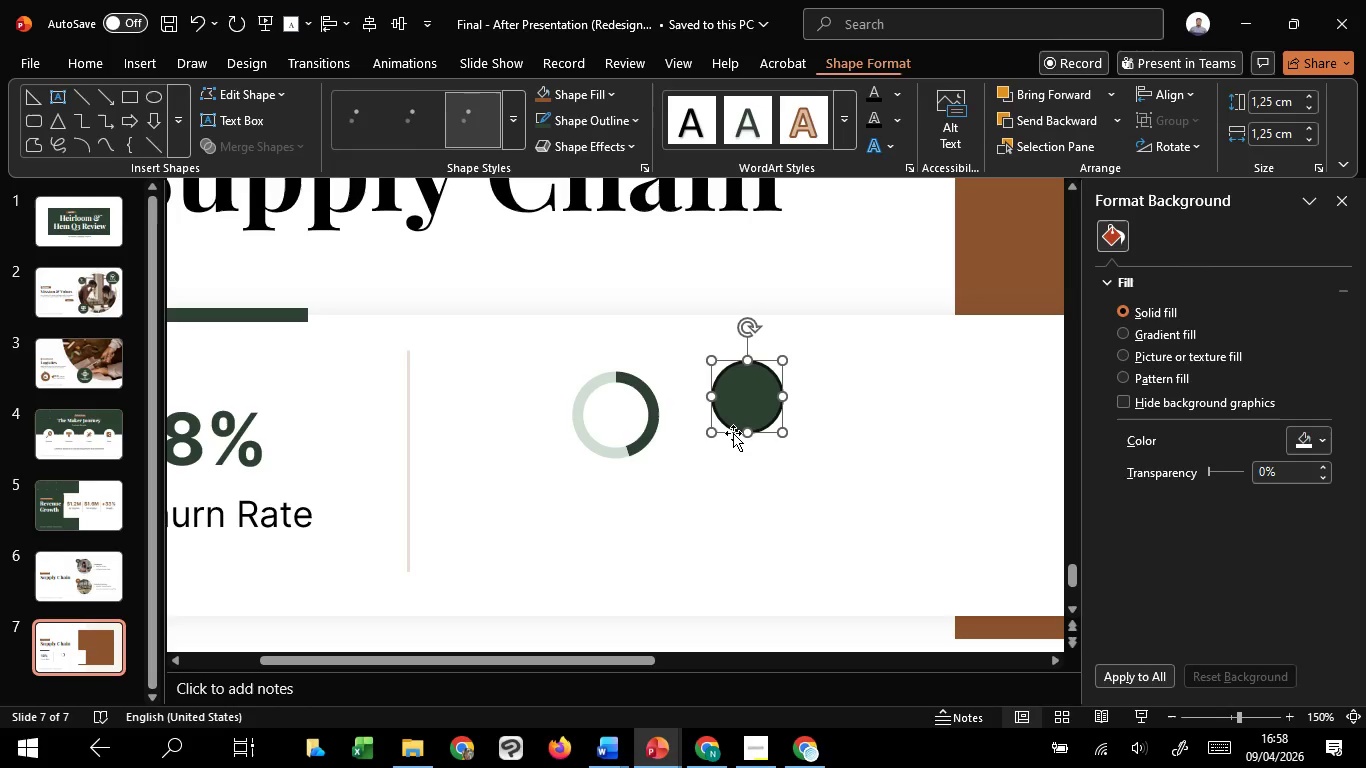 
hold_key(key=ShiftLeft, duration=0.84)
 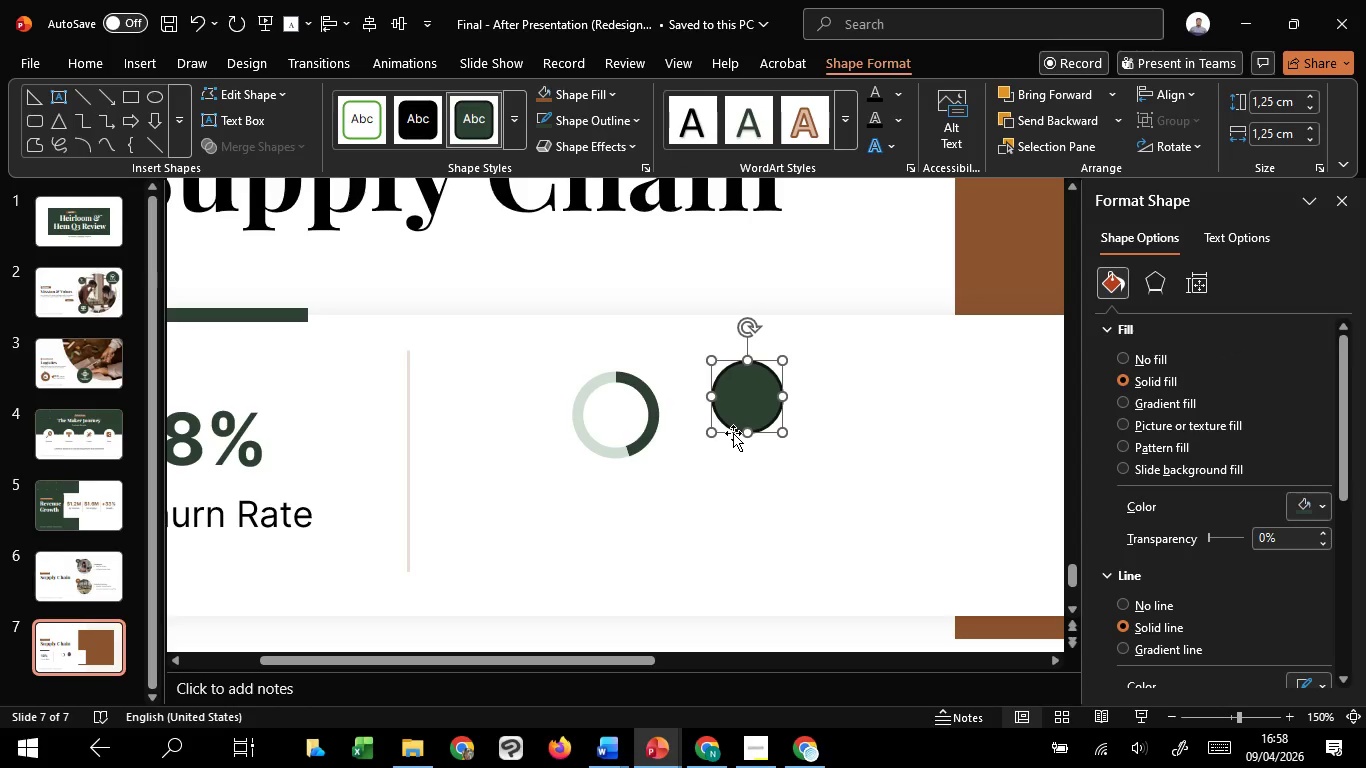 
key(Delete)
 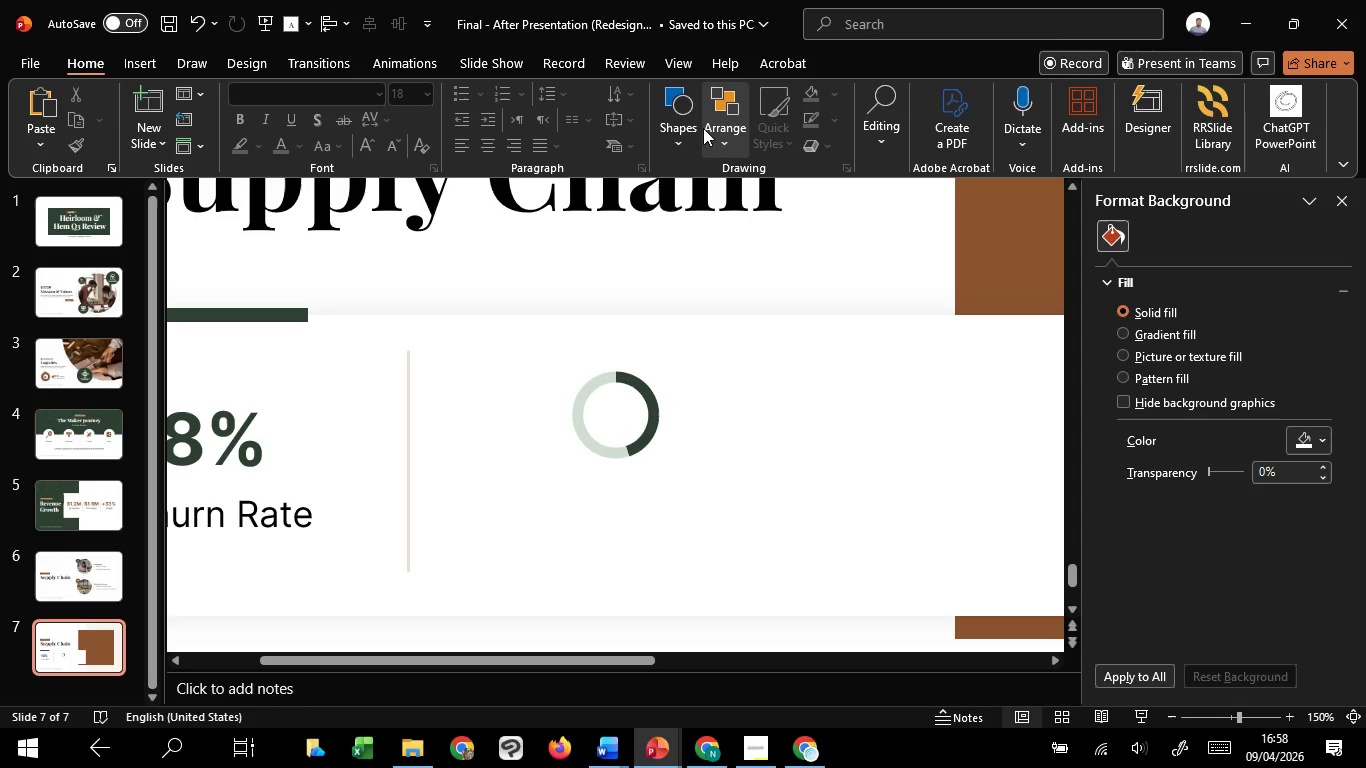 
left_click([663, 136])
 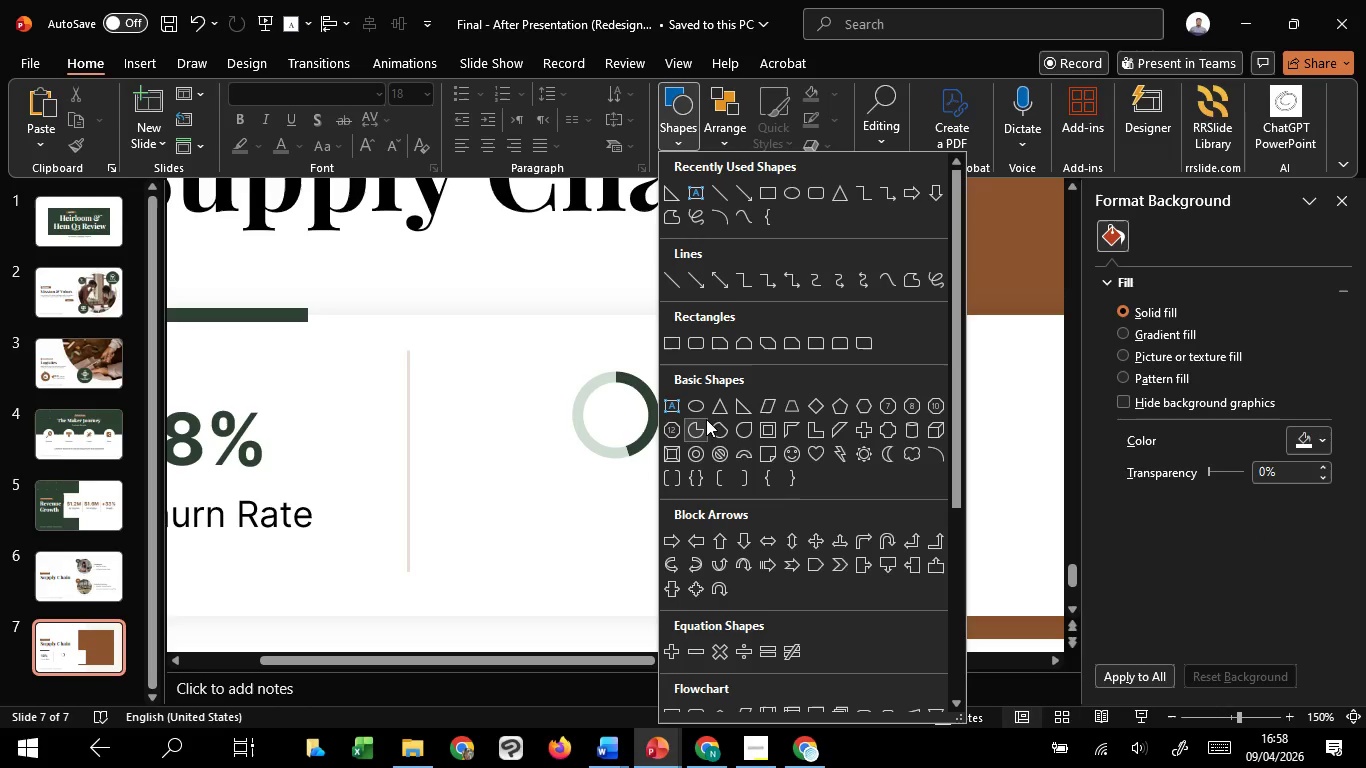 
left_click([702, 425])
 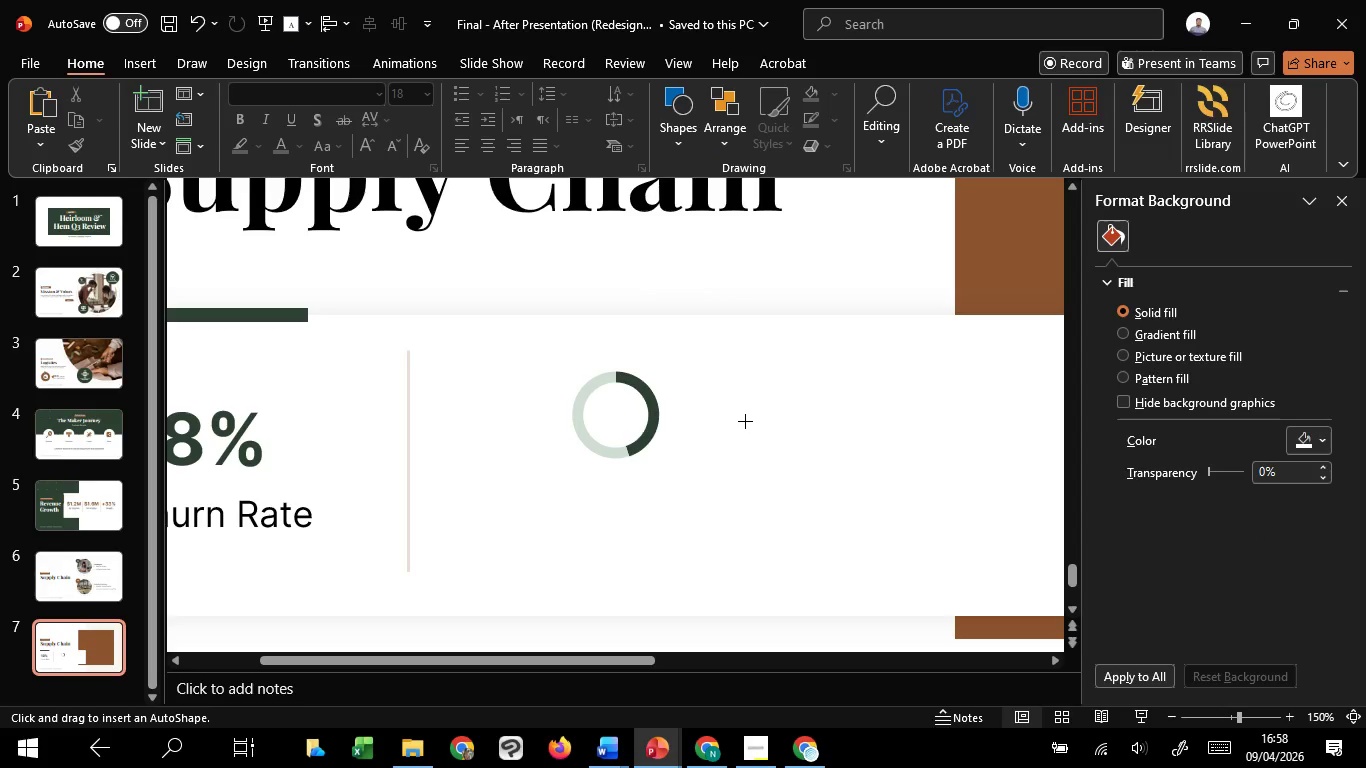 
hold_key(key=ControlLeft, duration=1.67)
left_click_drag(start_coordinate=[745, 421], to_coordinate=[721, 453])
 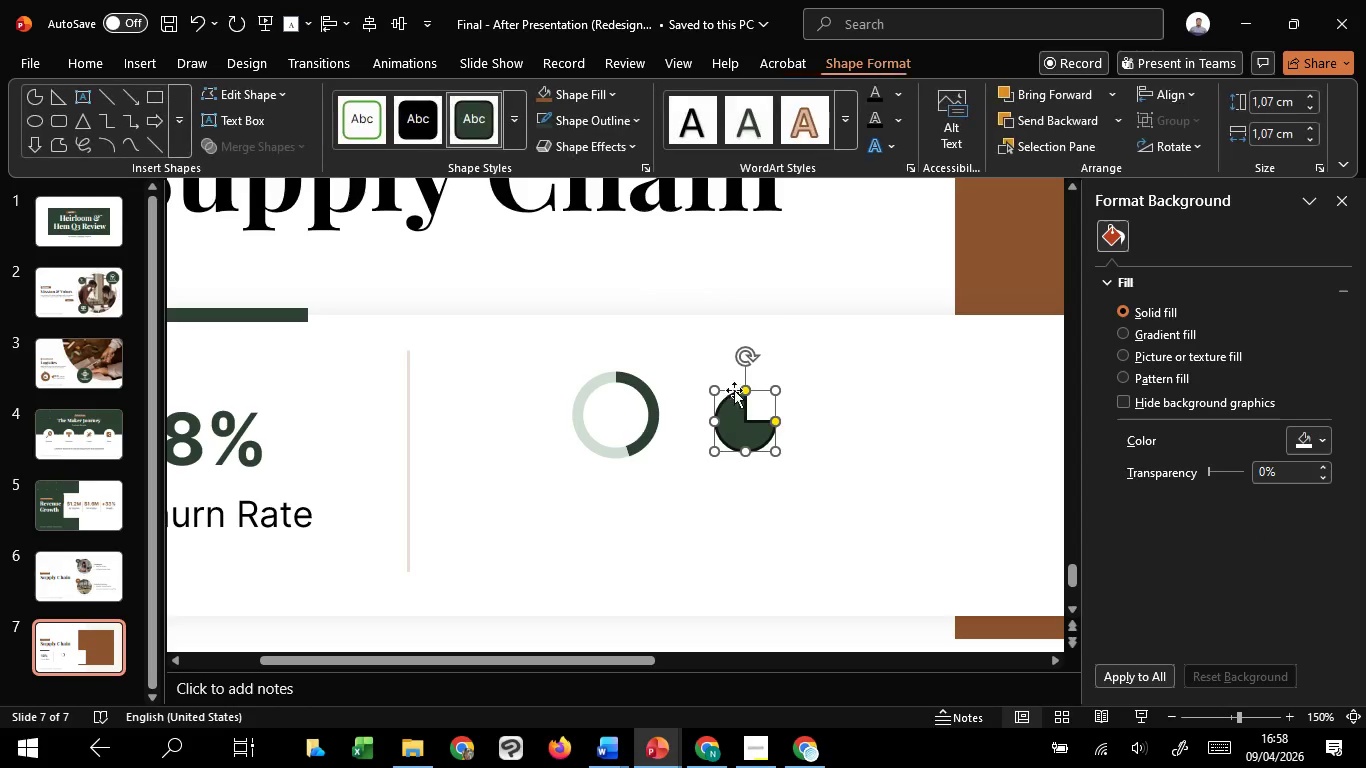 
hold_key(key=ShiftLeft, duration=1.5)
 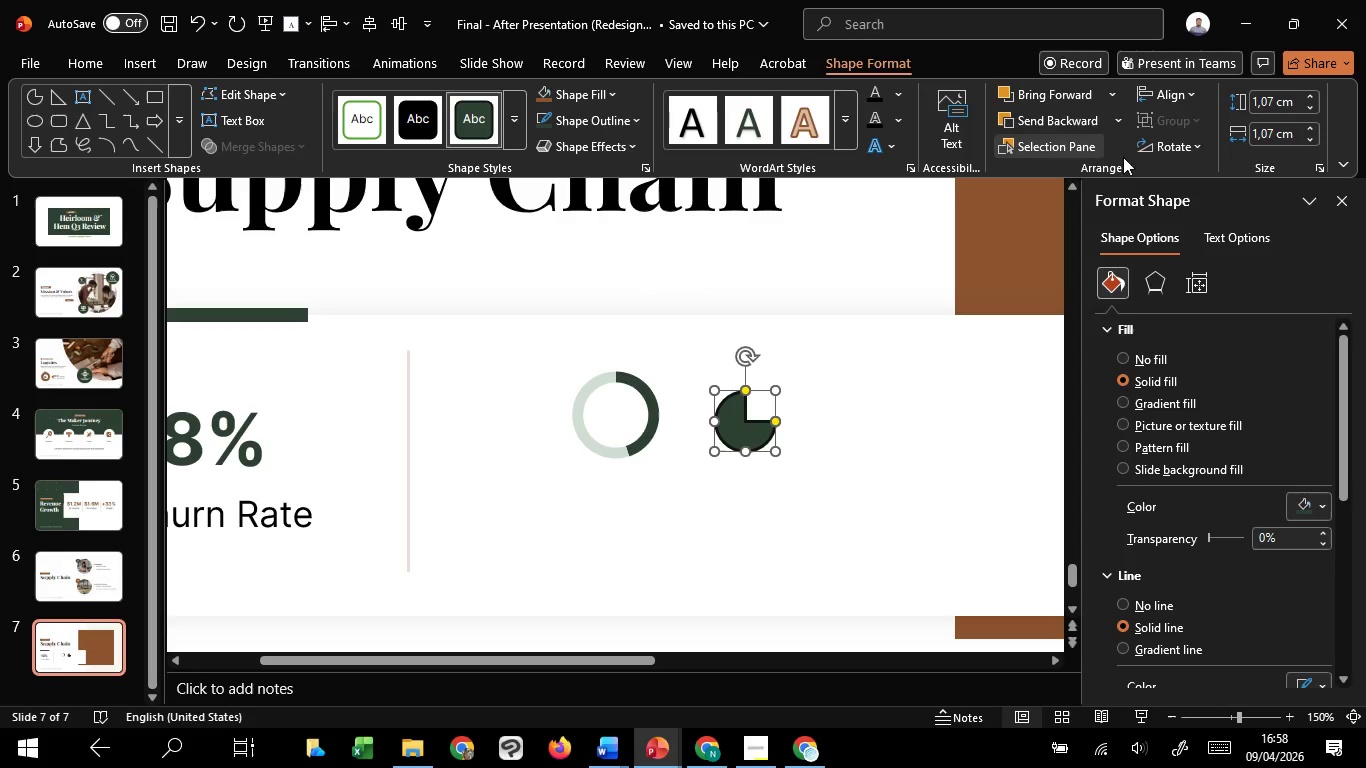 
left_click([1148, 148])
 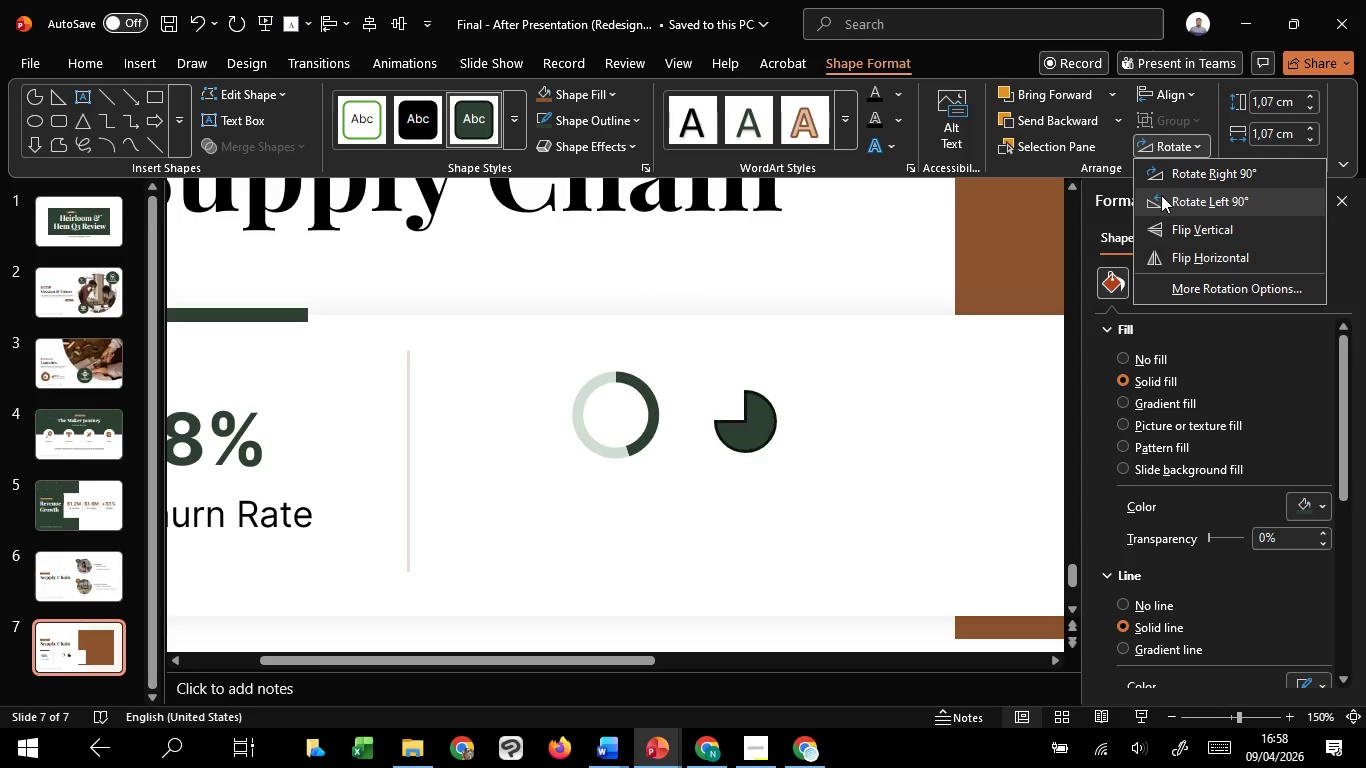 
left_click([1161, 195])
 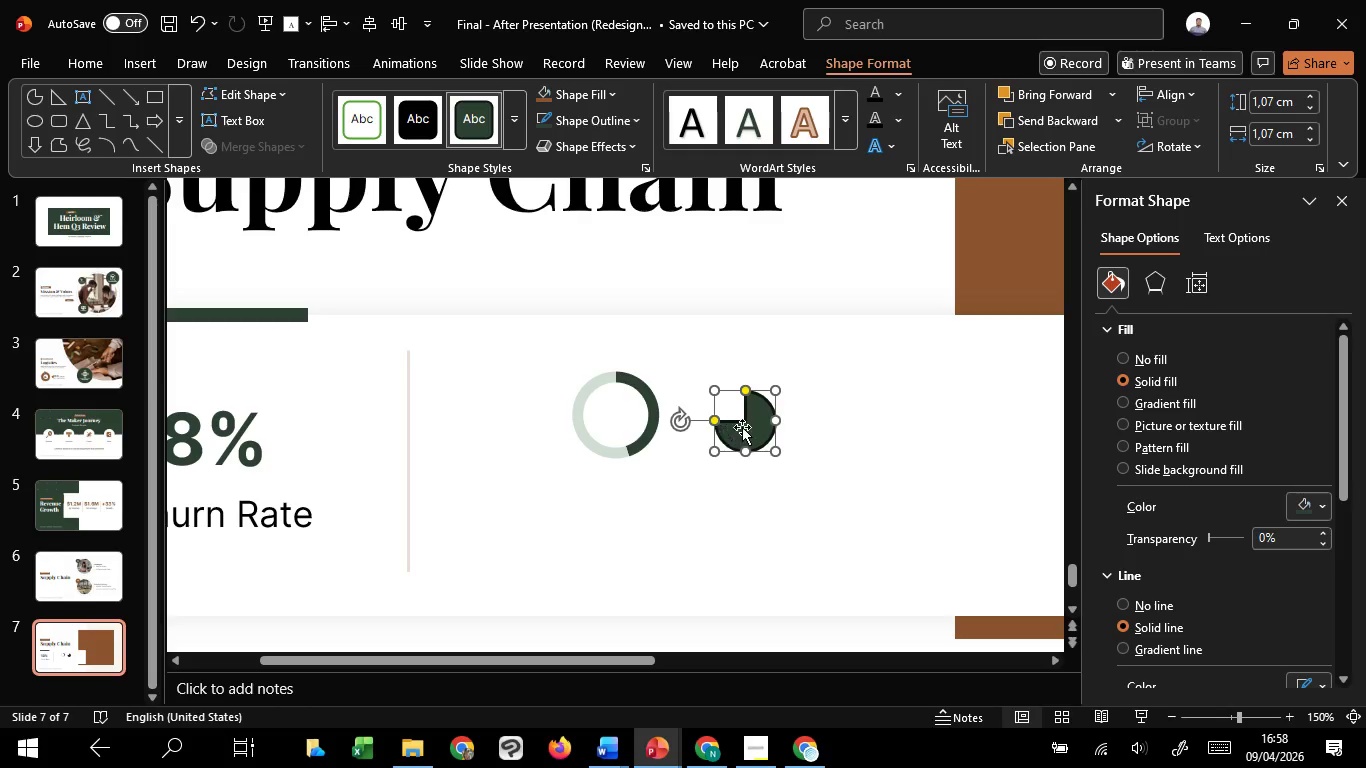 
left_click_drag(start_coordinate=[742, 427], to_coordinate=[615, 429])
 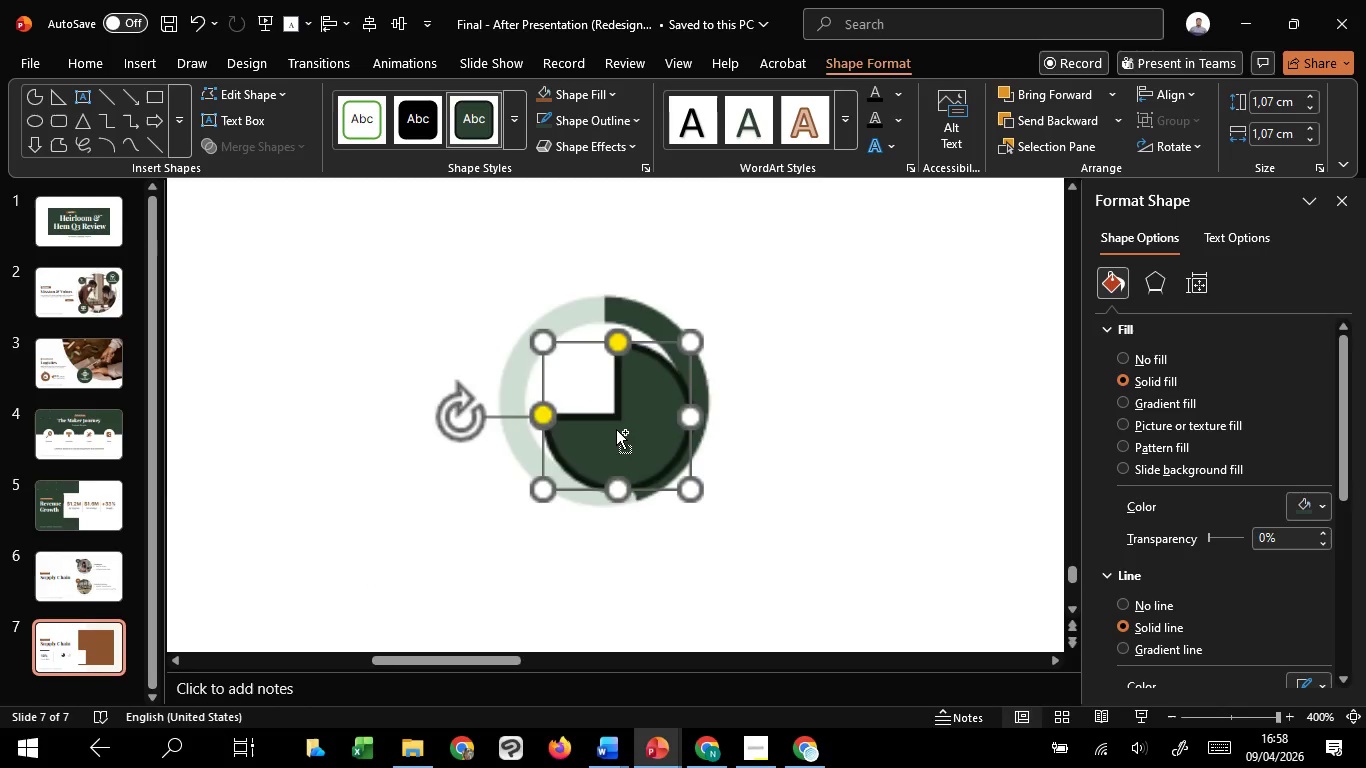 
hold_key(key=ShiftLeft, duration=1.42)
 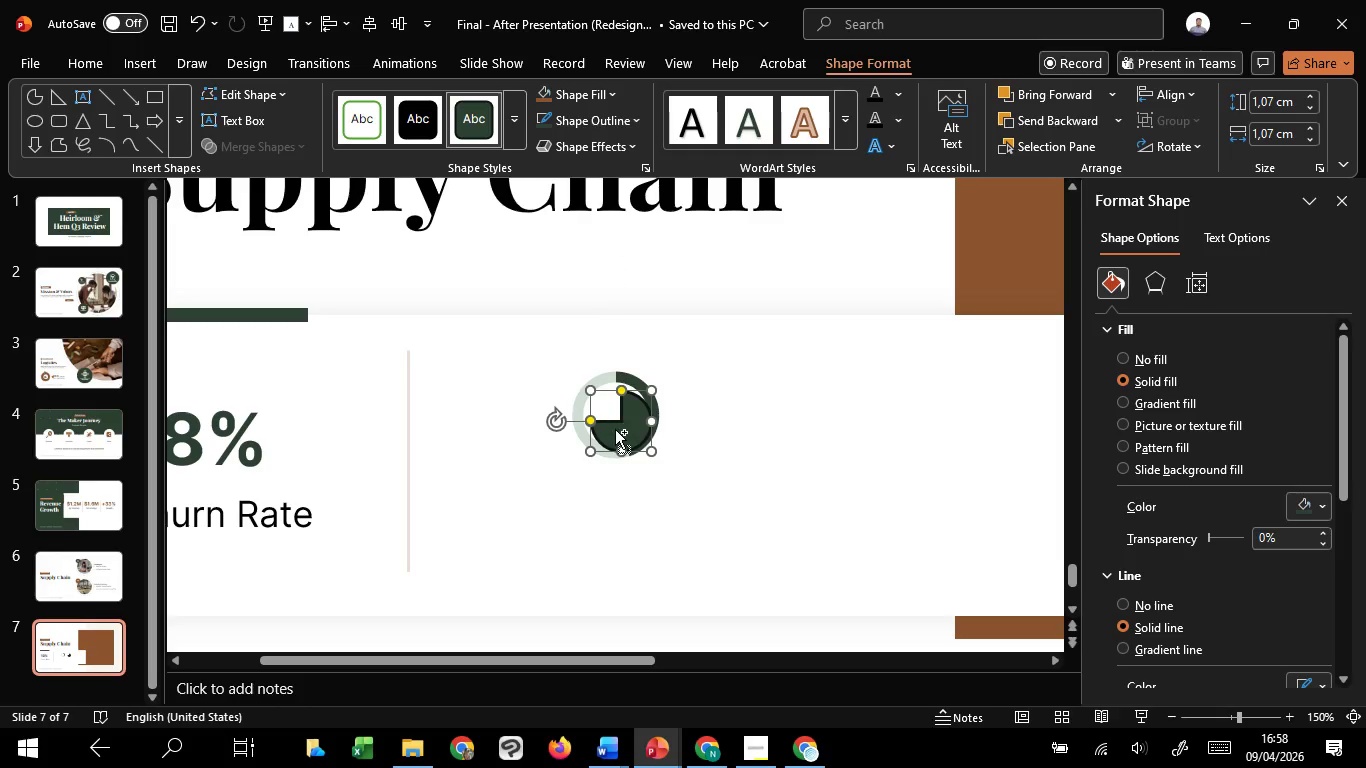 
hold_key(key=ControlLeft, duration=0.56)
scroll: coordinate [616, 429], scroll_direction: up, amount: 4.0
 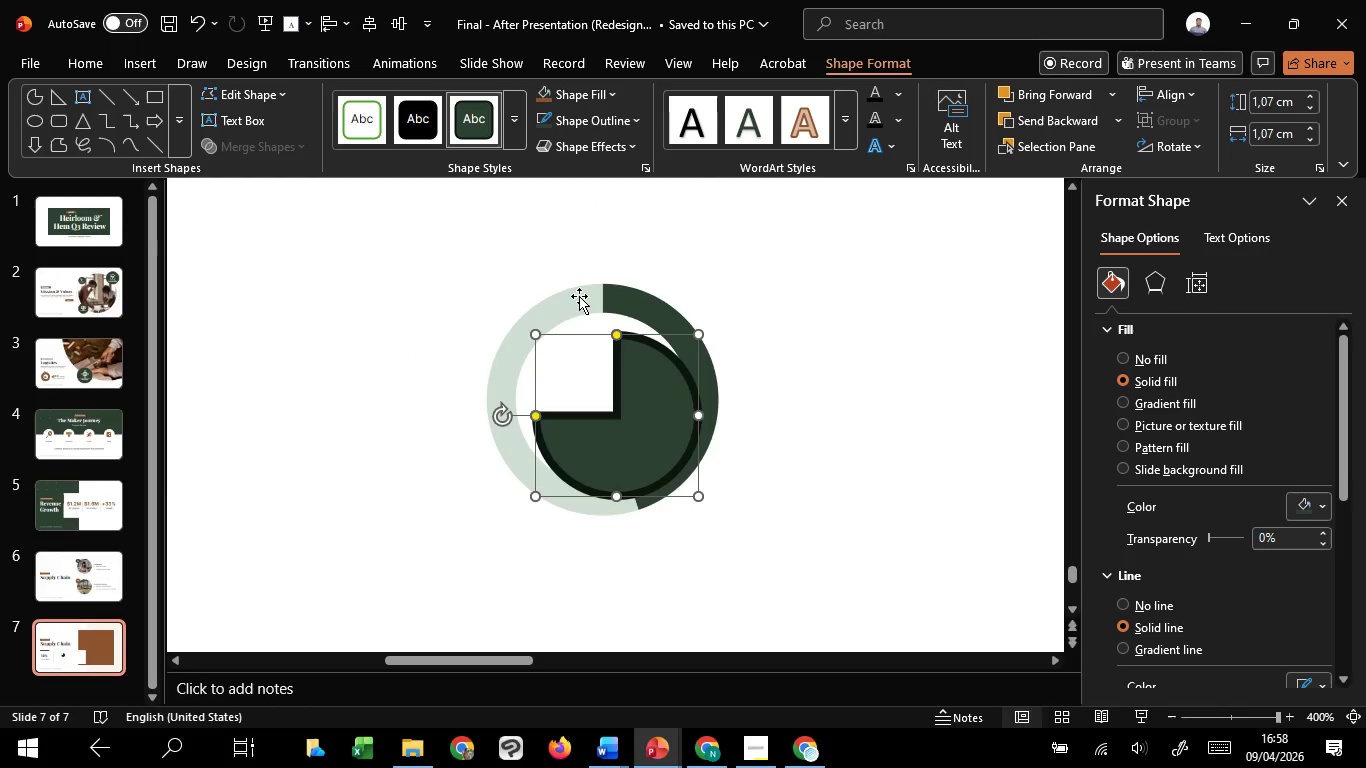 
hold_key(key=ShiftLeft, duration=1.09)
left_click([578, 290])
 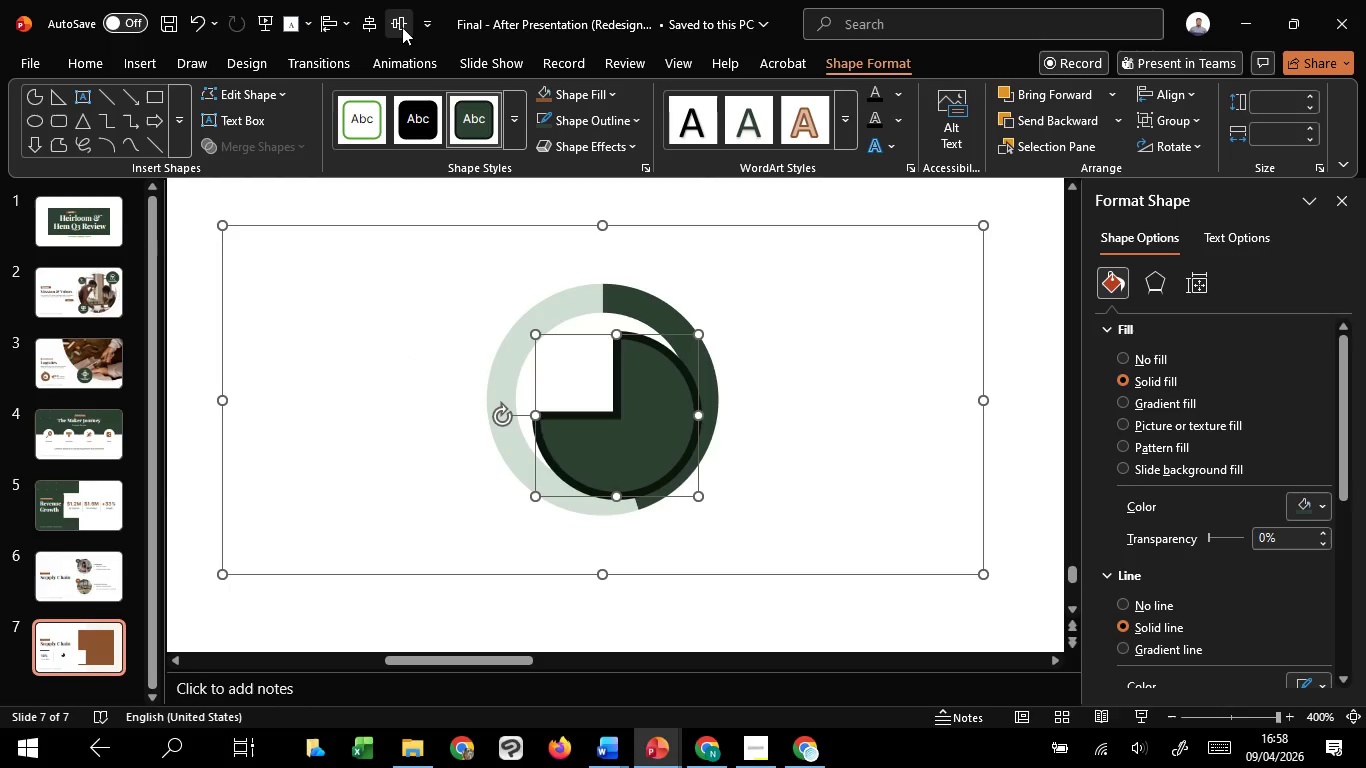 
double_click([351, 18])
 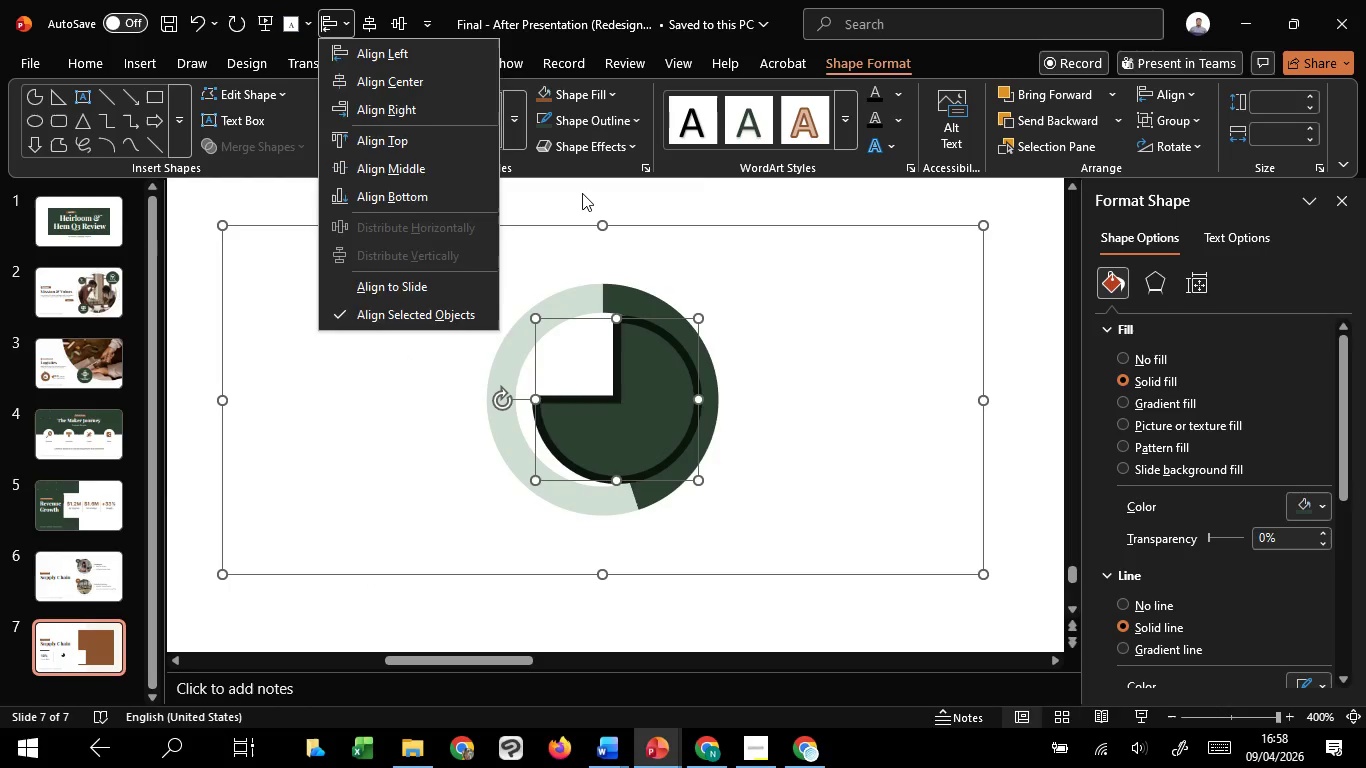 
left_click([583, 193])
 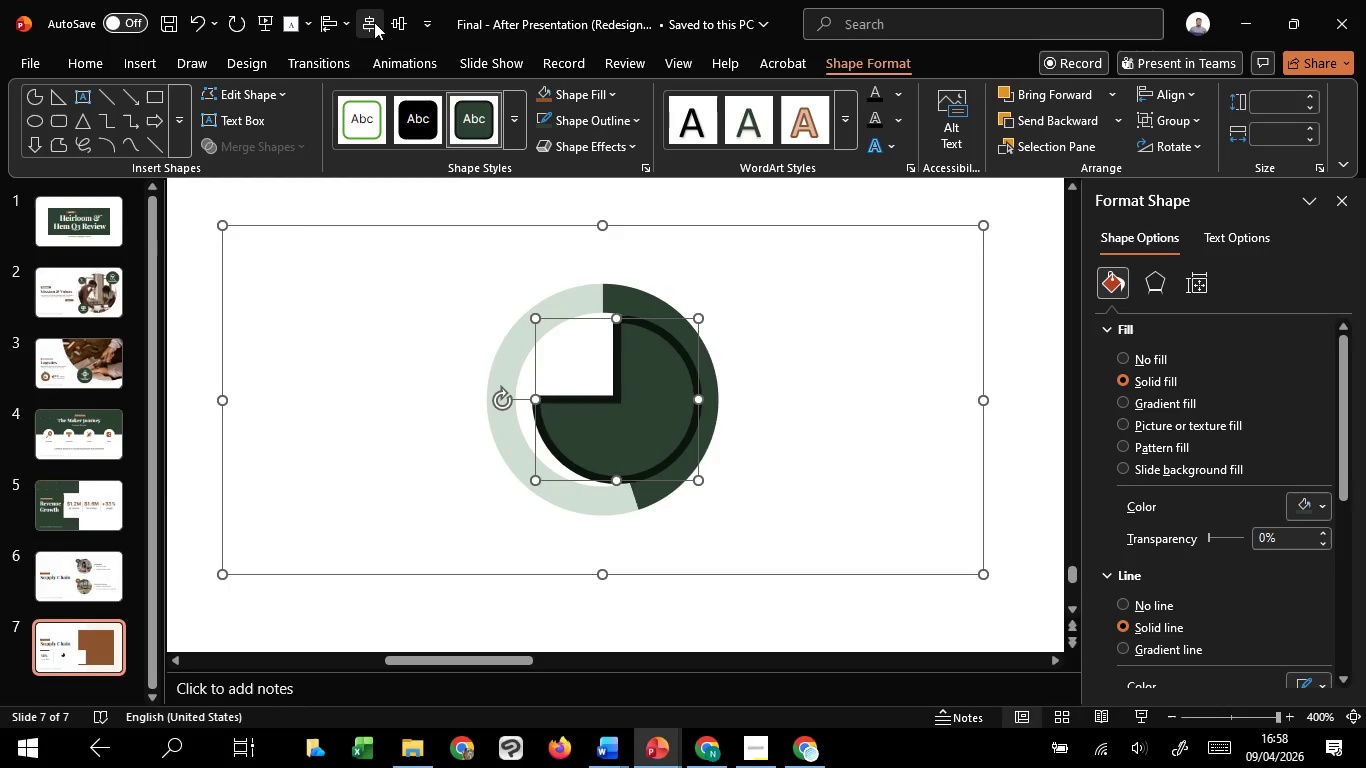 
left_click([374, 22])
 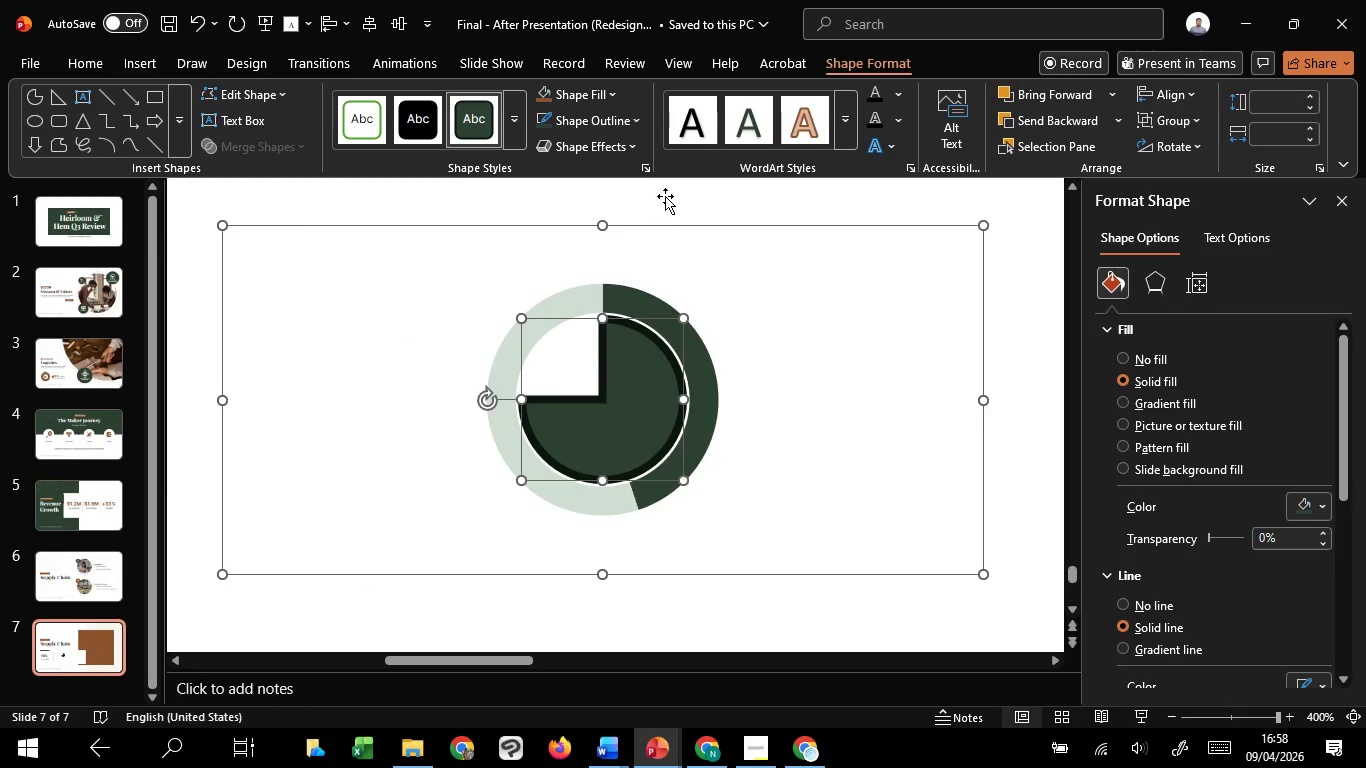 
left_click([665, 193])
 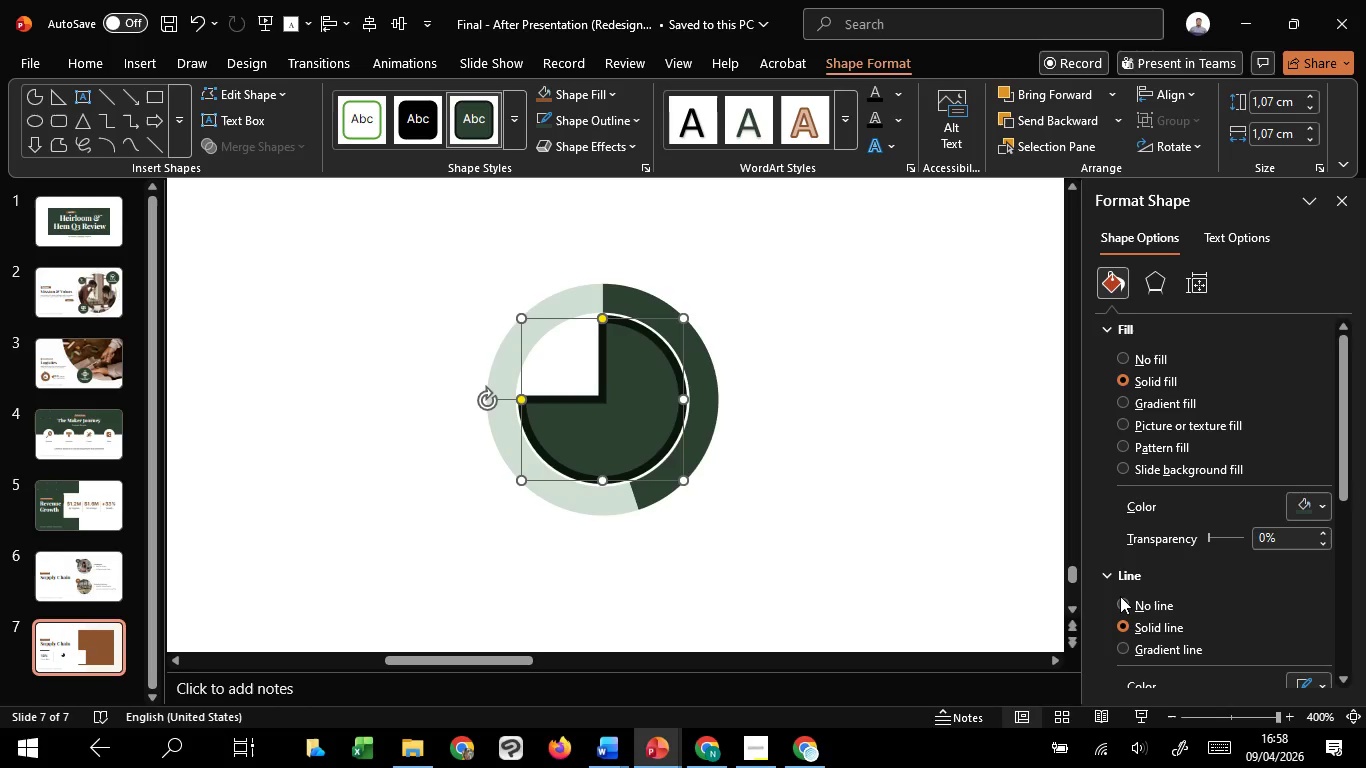 
hold_key(key=ControlLeft, duration=7.72)
hold_key(key=ShiftLeft, duration=1.52)
left_click_drag(start_coordinate=[685, 322], to_coordinate=[720, 324])
 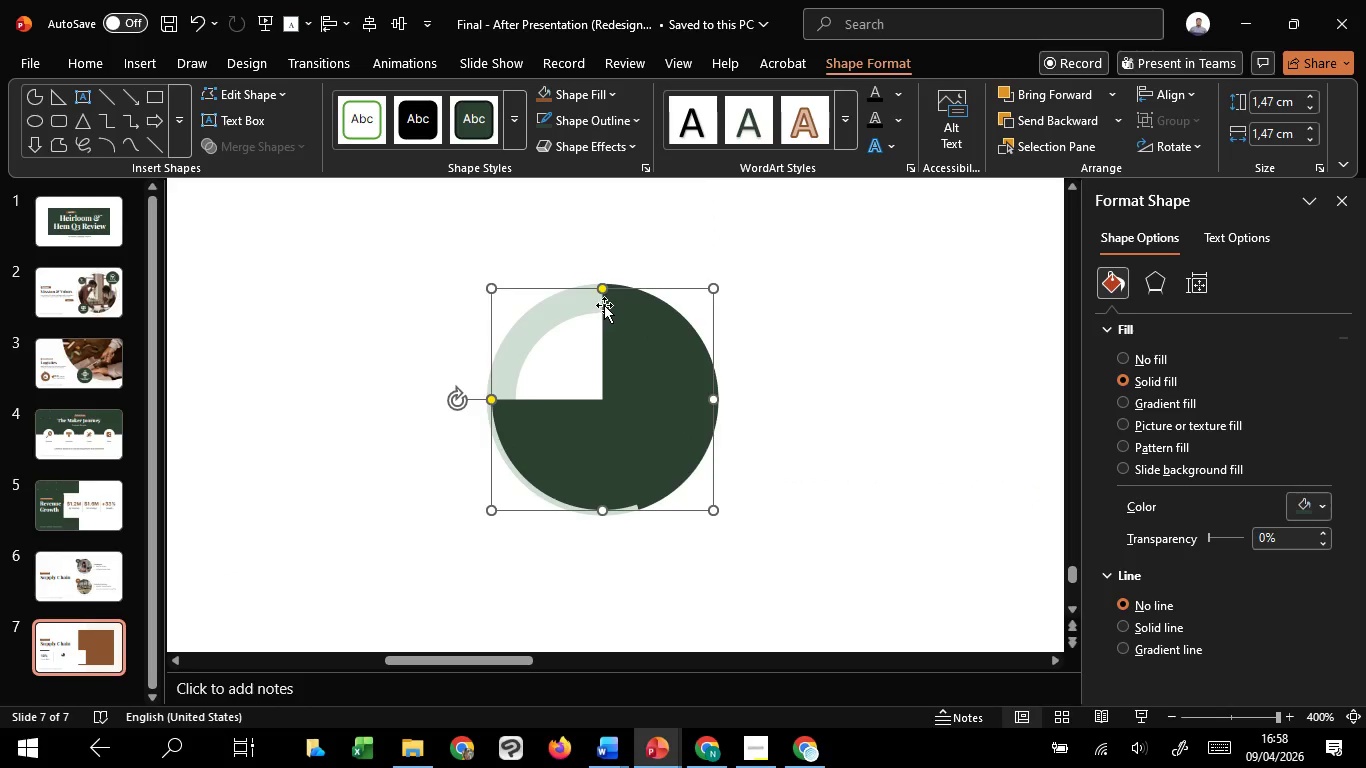 
hold_key(key=ShiftLeft, duration=1.51)
 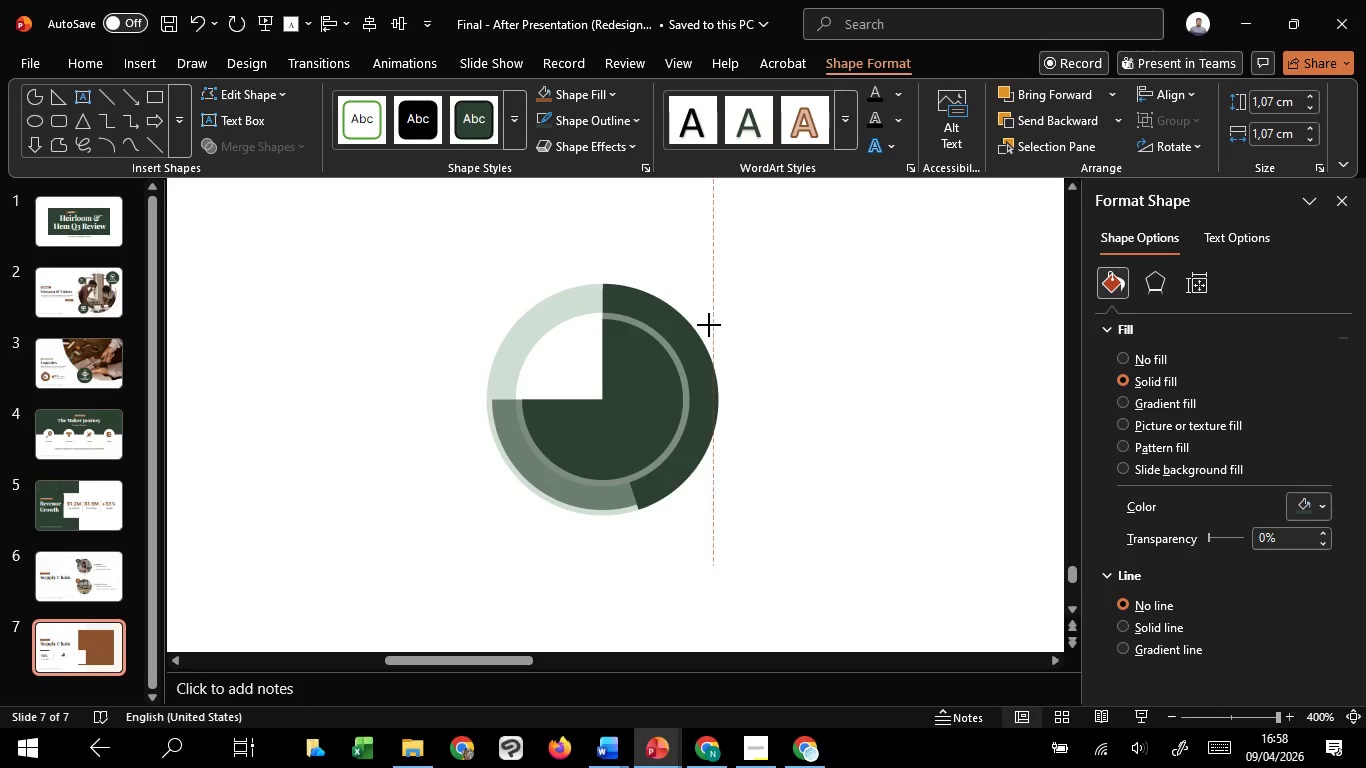 
hold_key(key=ShiftLeft, duration=1.5)
 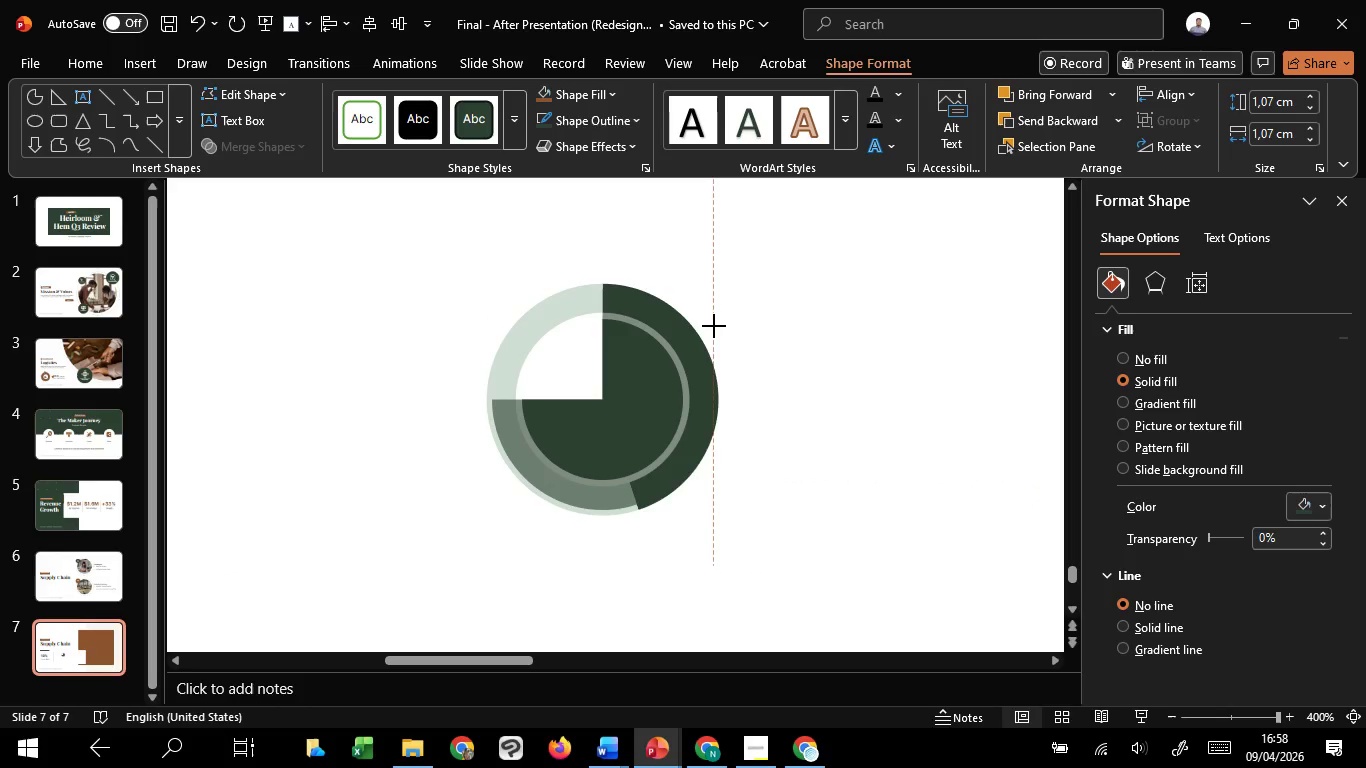 
hold_key(key=ShiftLeft, duration=1.52)
 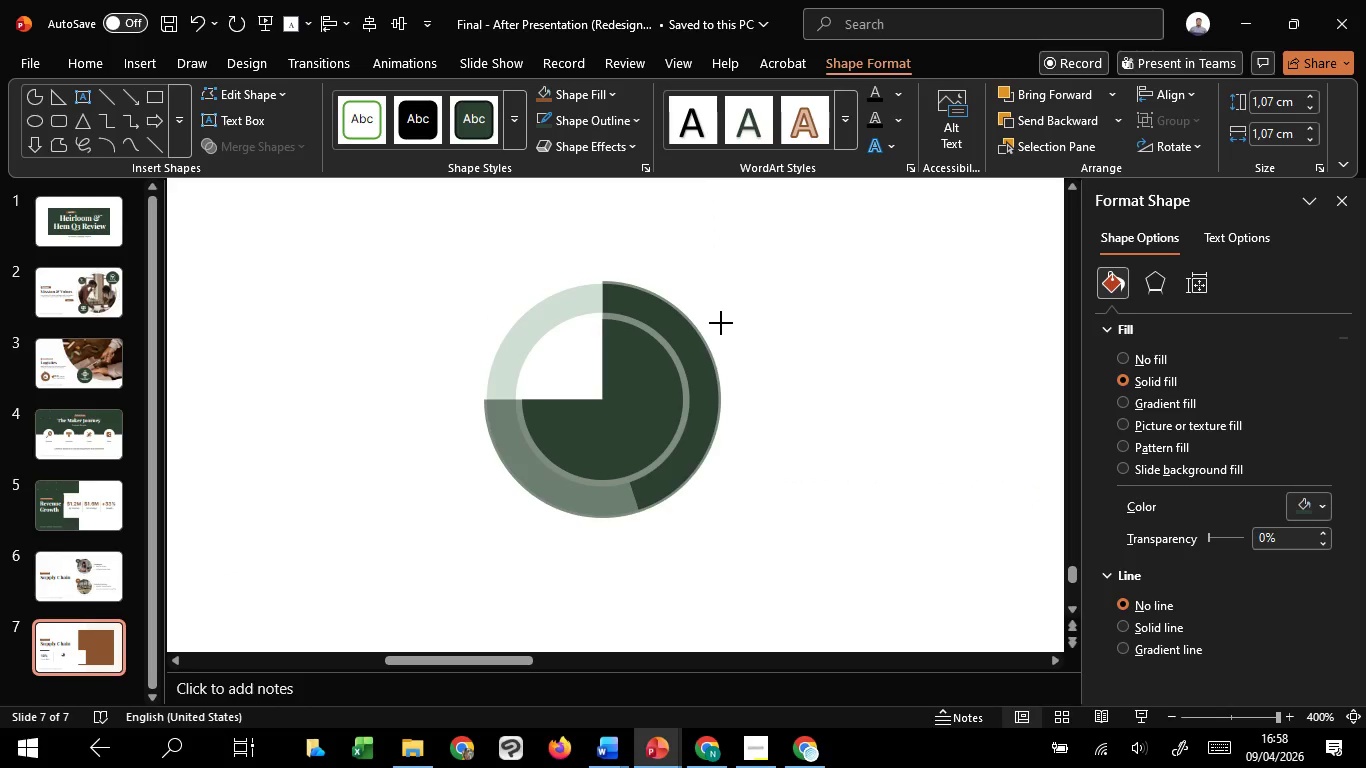 
hold_key(key=ShiftLeft, duration=1.47)
 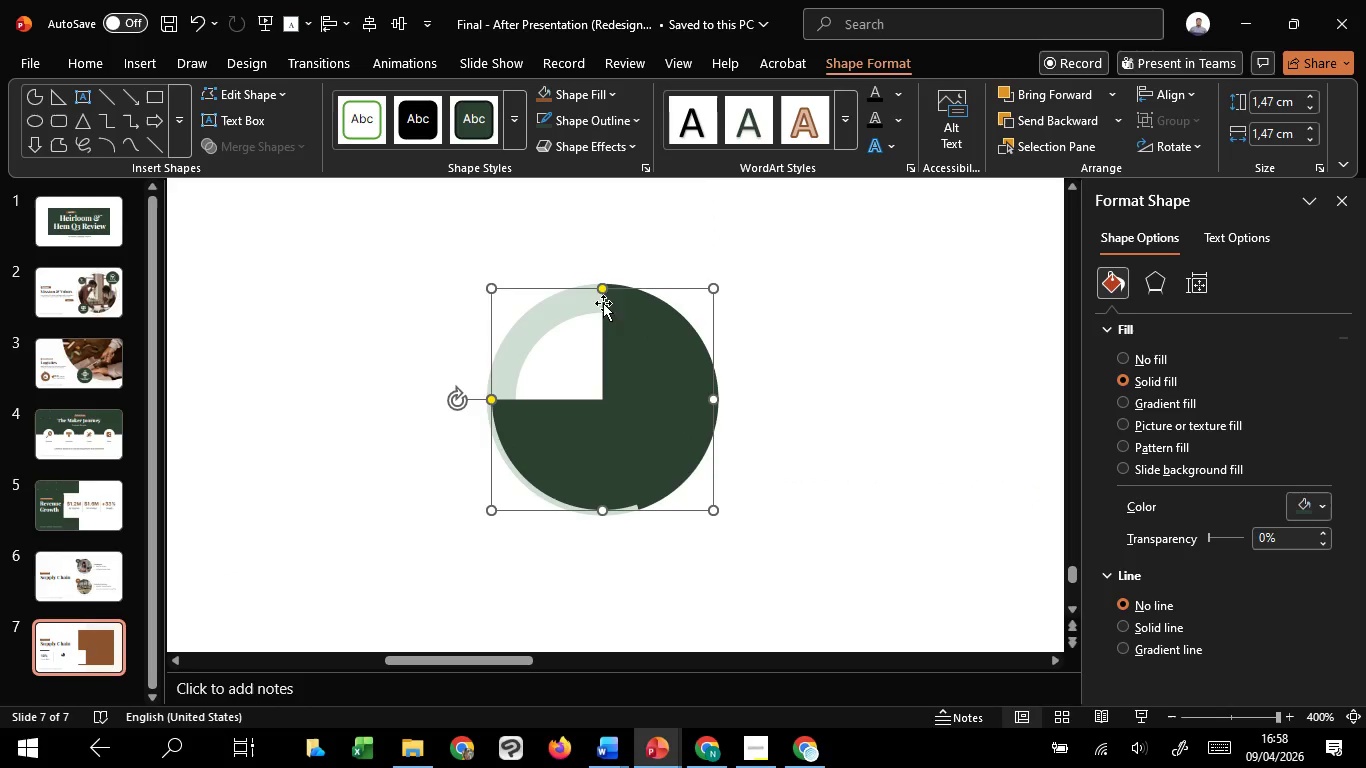 
hold_key(key=ShiftLeft, duration=1.67)
hold_key(key=ControlLeft, duration=1.61)
left_click_drag(start_coordinate=[713, 291], to_coordinate=[732, 284])
 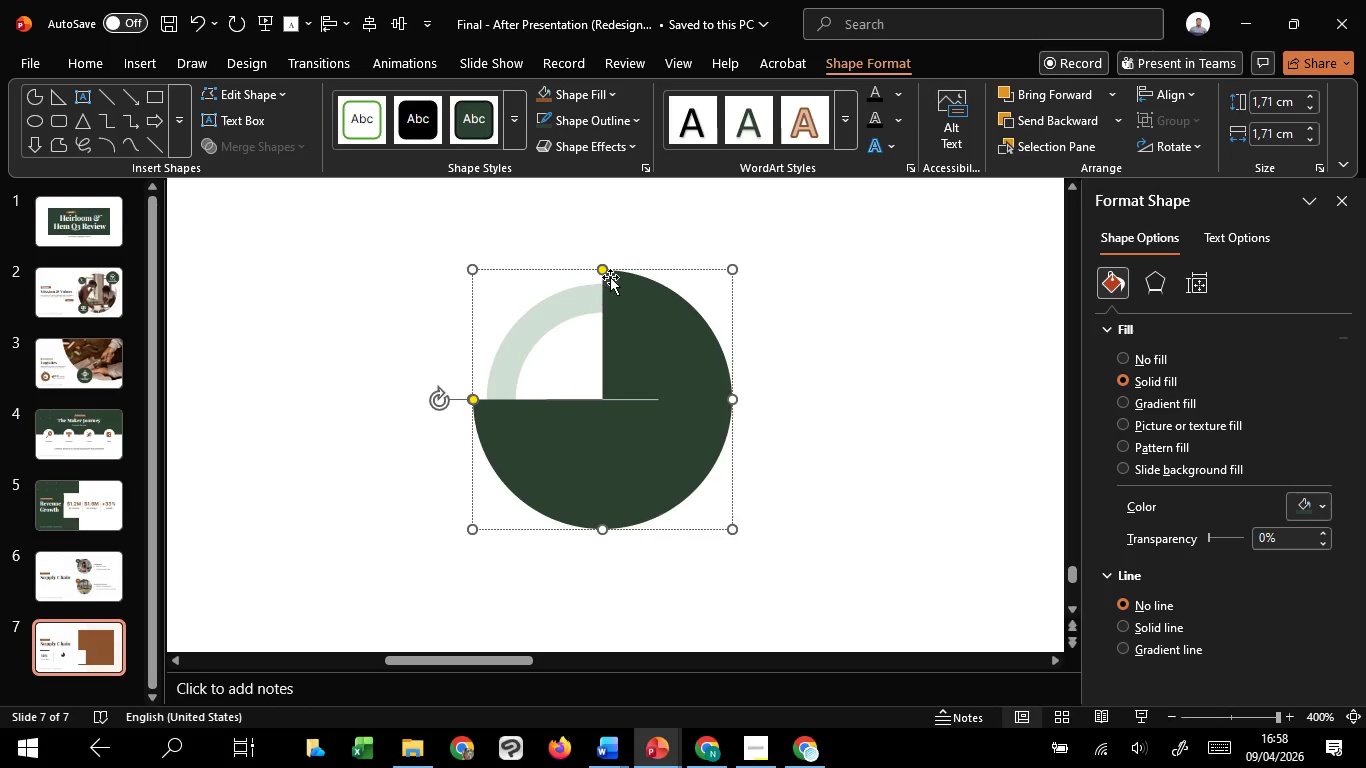 
hold_key(key=ShiftLeft, duration=0.83)
 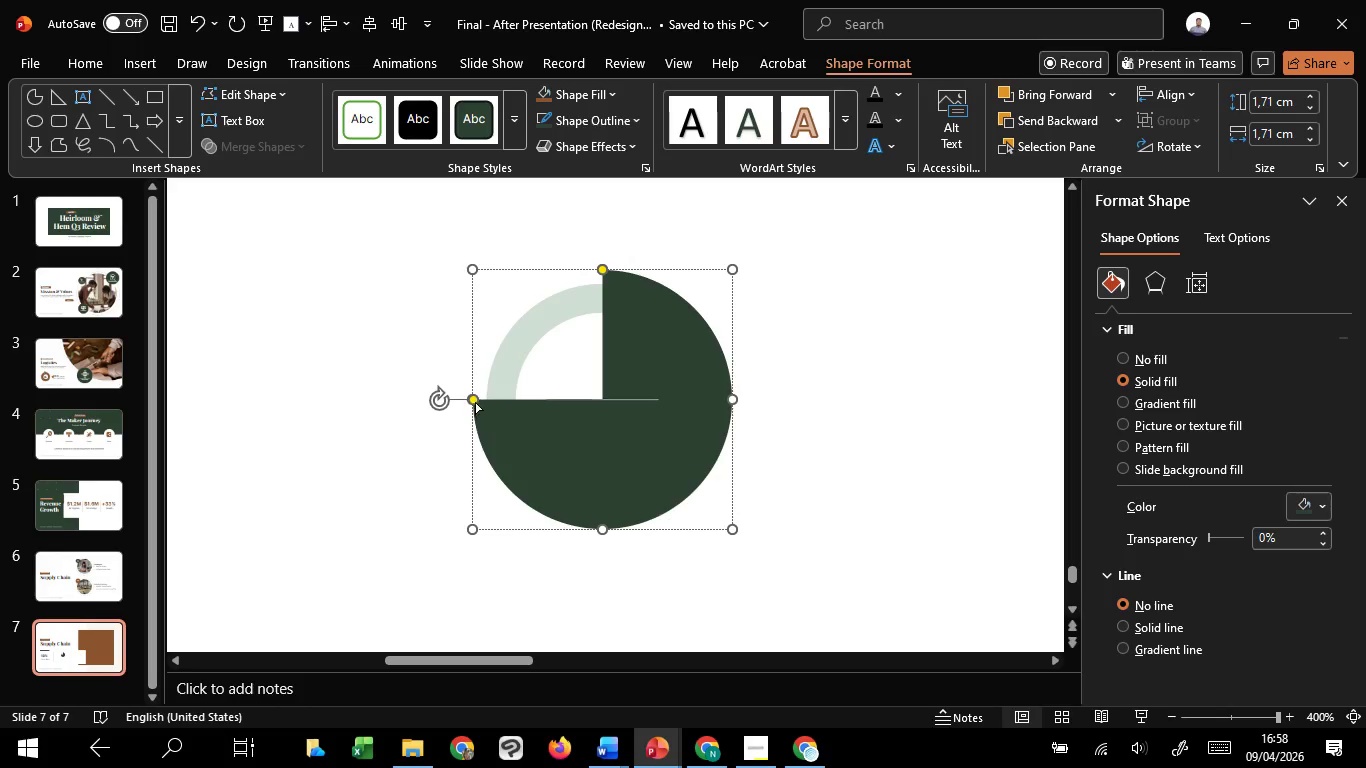 
left_click_drag(start_coordinate=[475, 400], to_coordinate=[644, 520])
 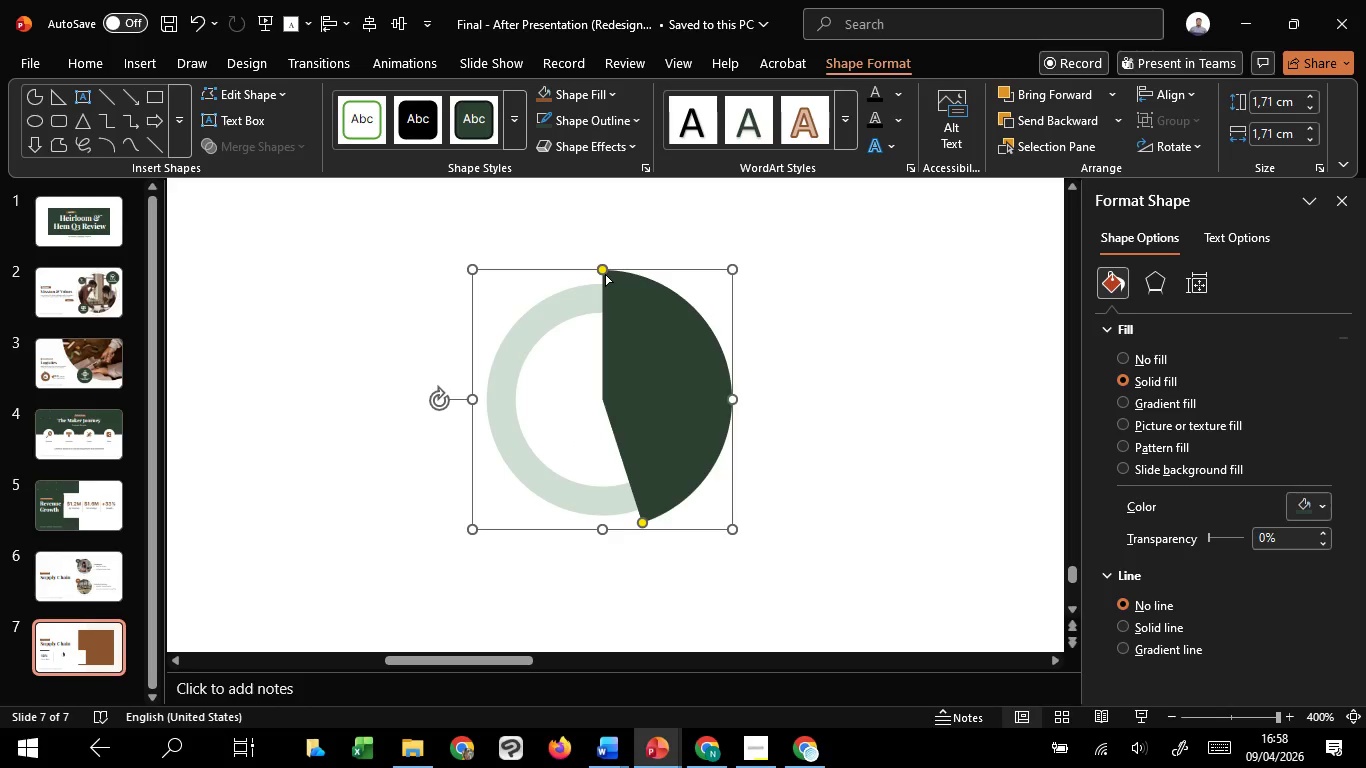 
left_click_drag(start_coordinate=[604, 273], to_coordinate=[604, 266])
 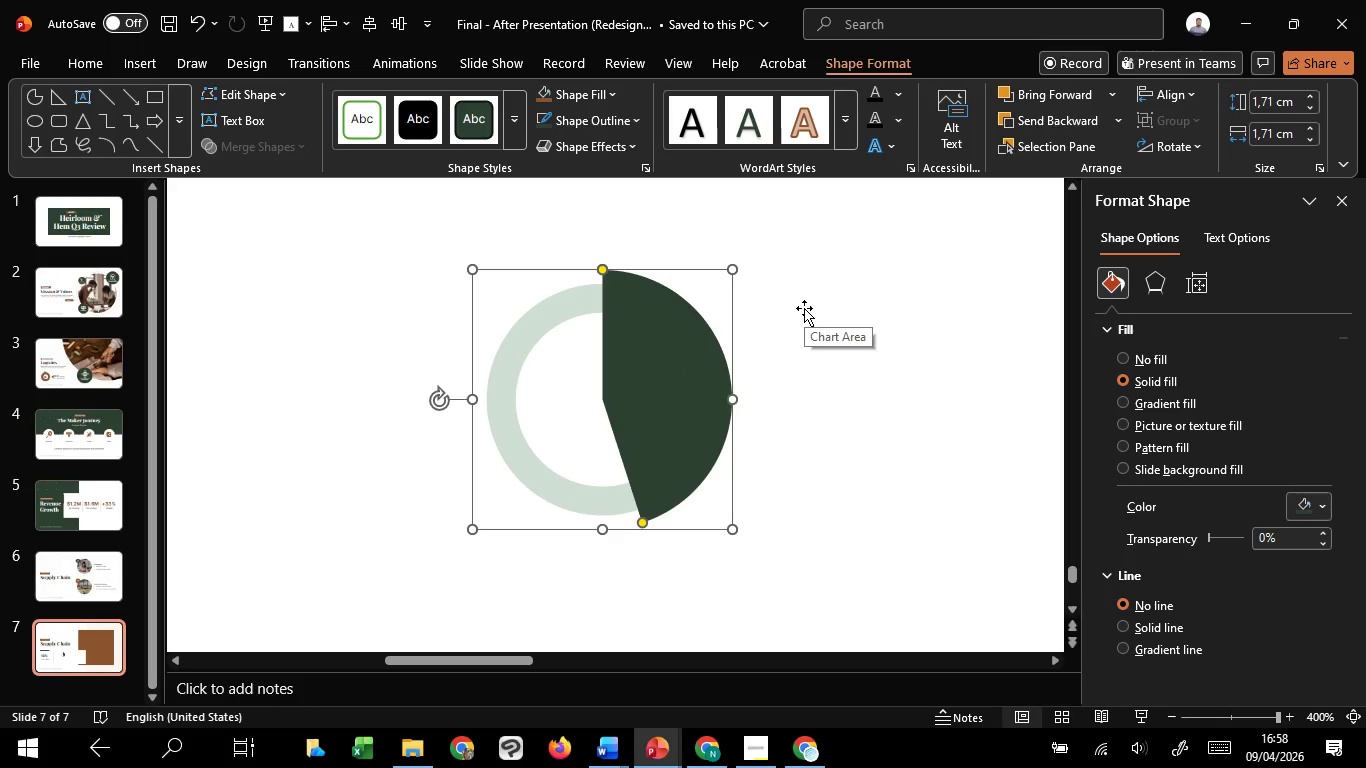 
left_click([804, 308])
 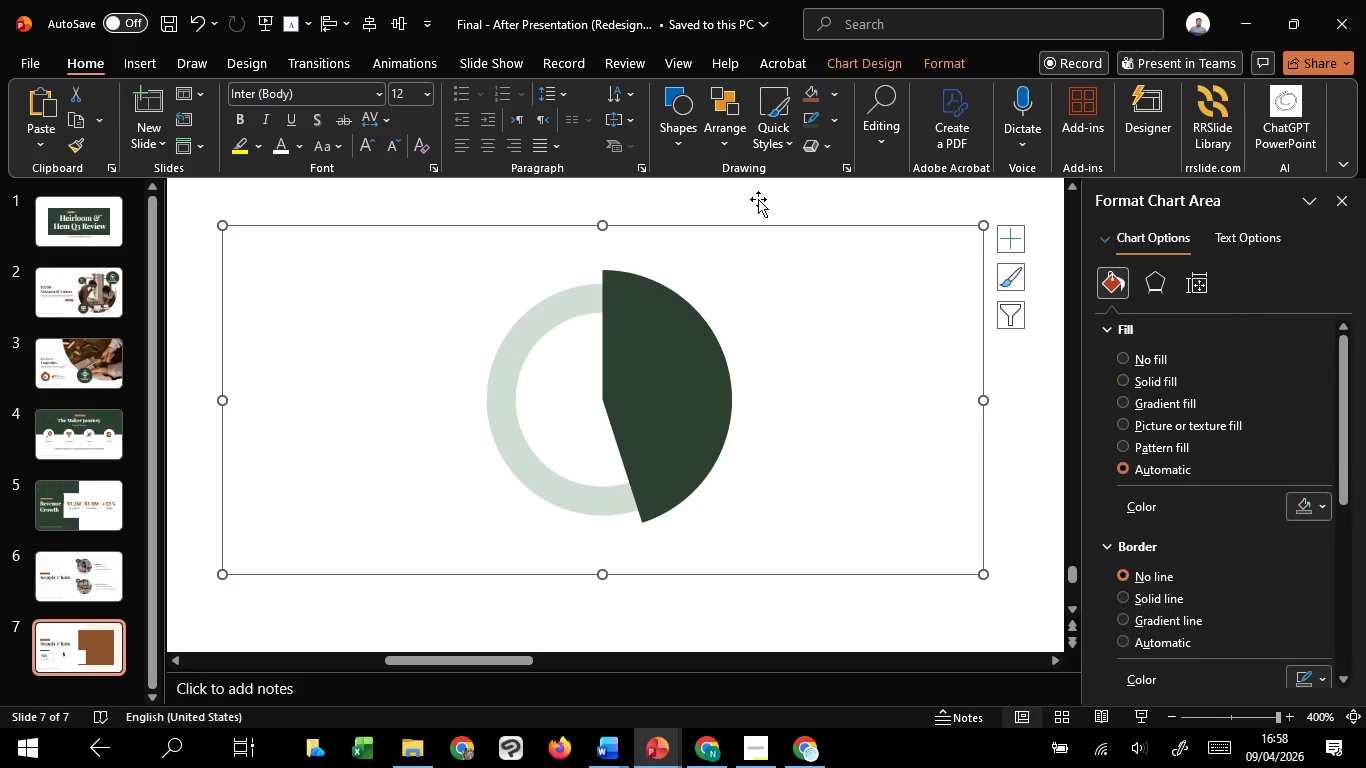 
left_click([760, 202])
 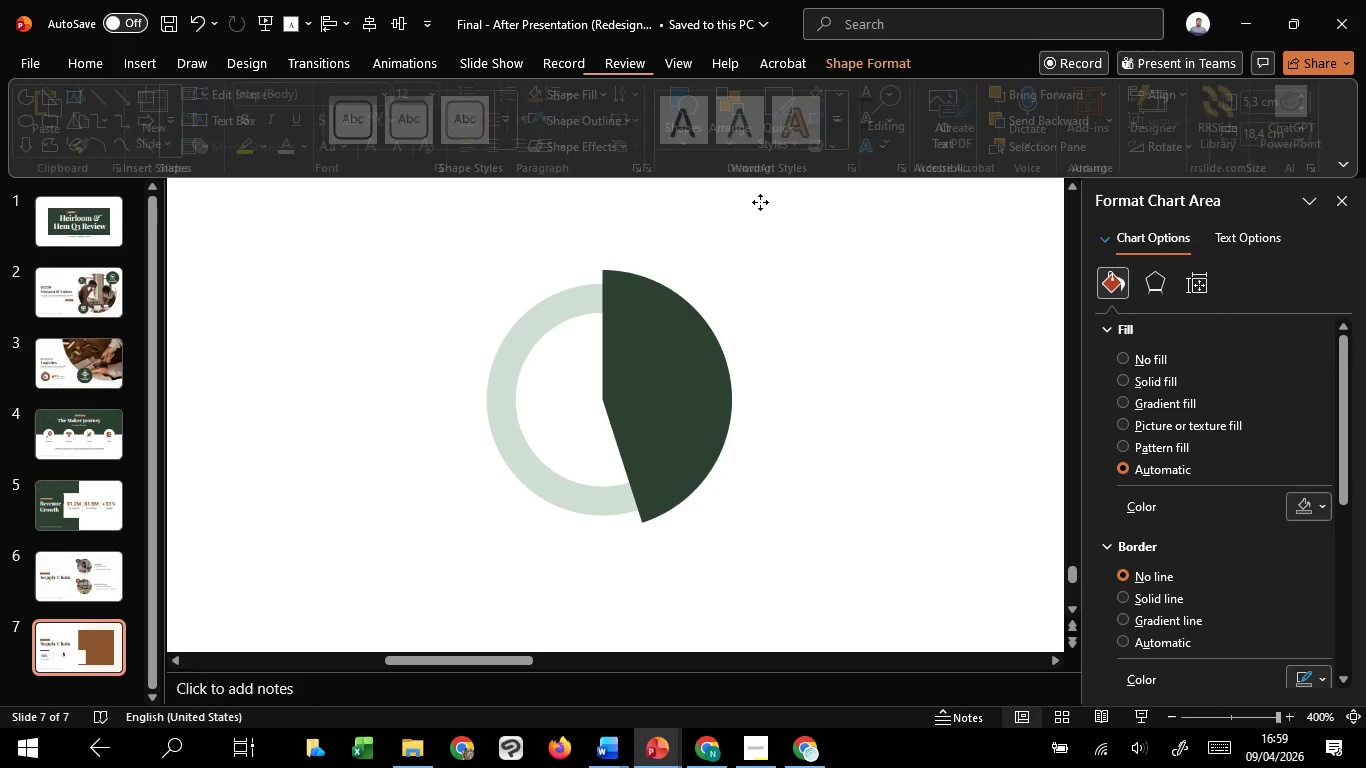 
hold_key(key=ControlLeft, duration=1.52)
scroll: coordinate [760, 202], scroll_direction: down, amount: 2.0
 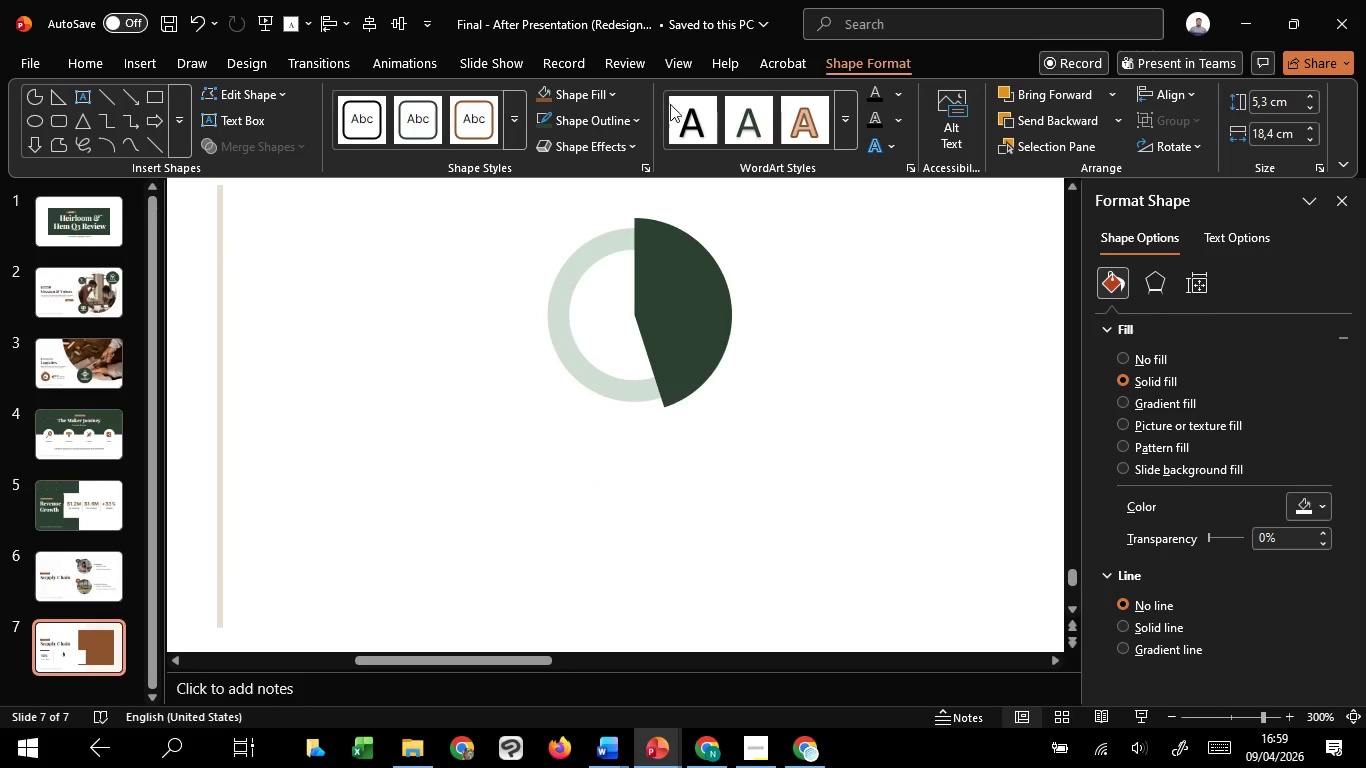 
key(Control+ControlLeft)
 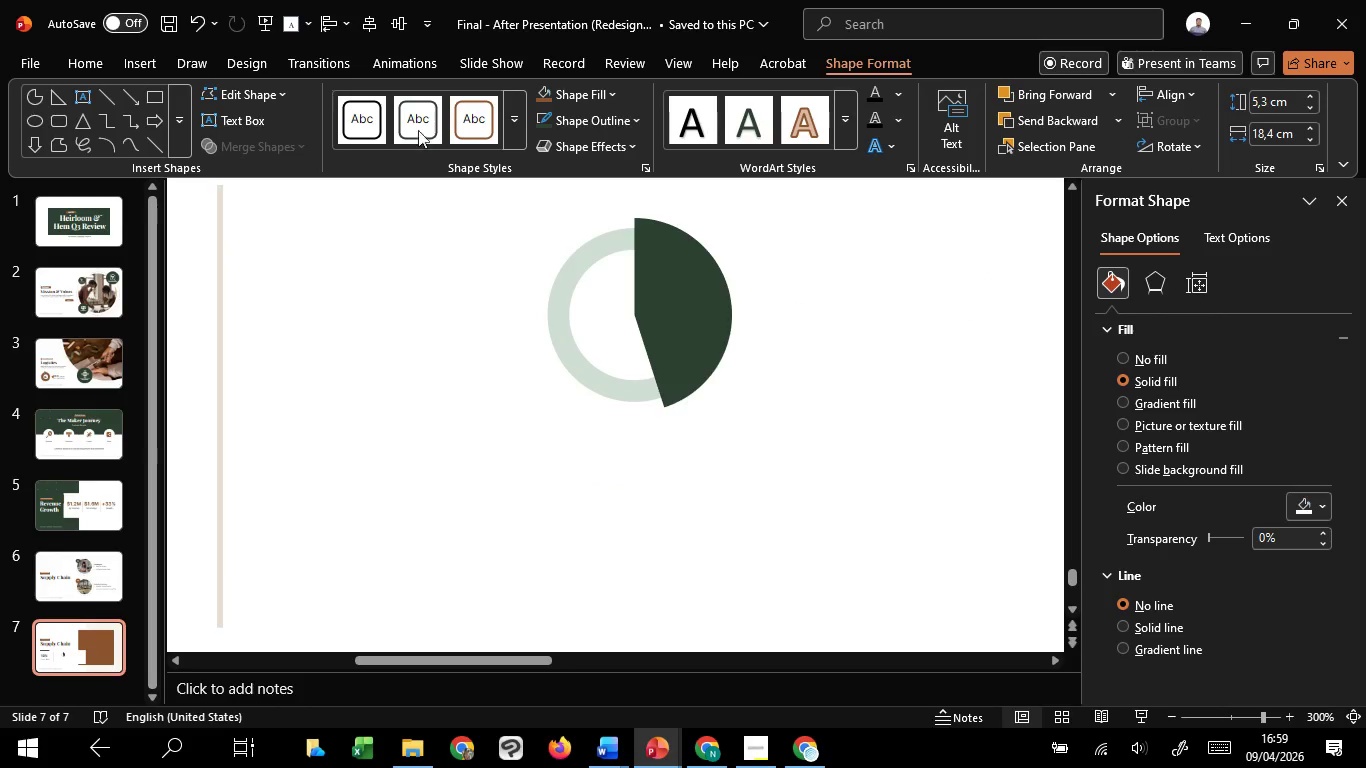 
key(Control+ControlLeft)
 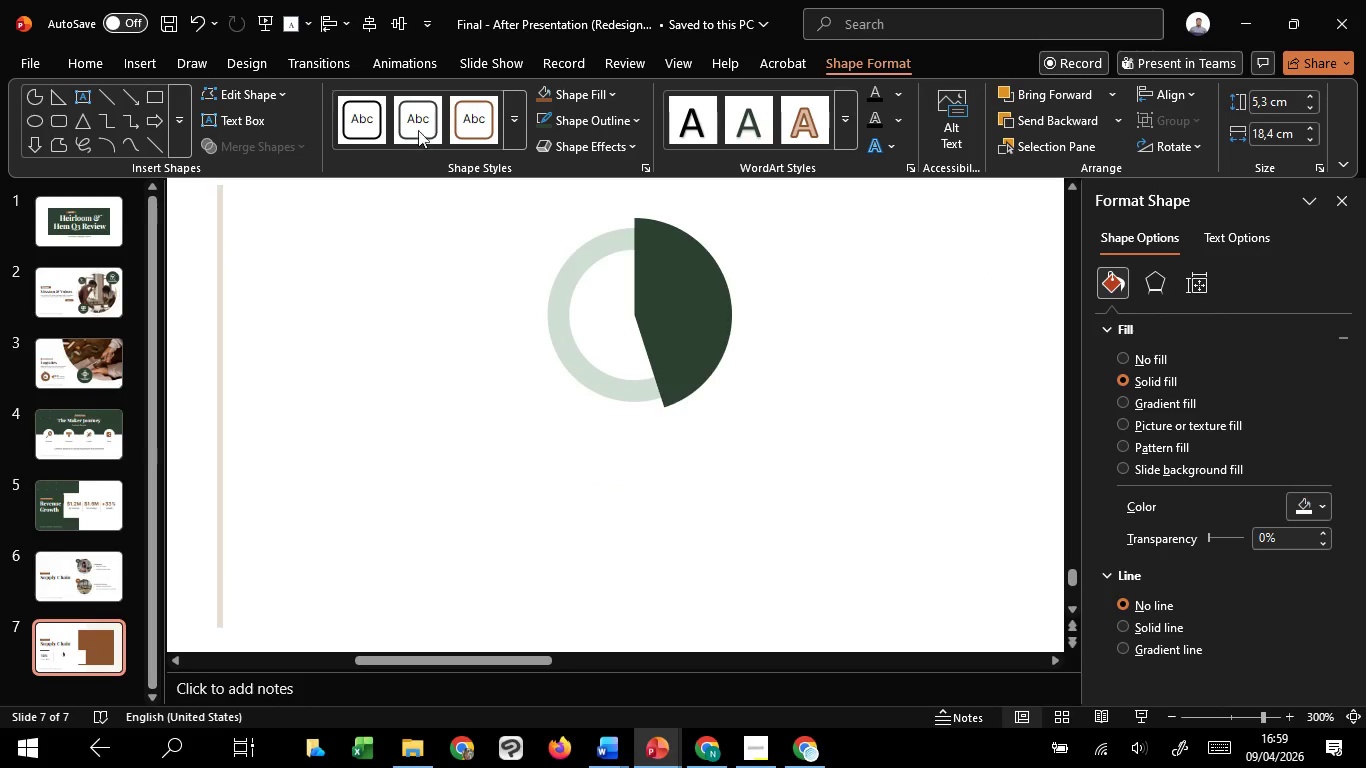 
key(Control+ControlLeft)
 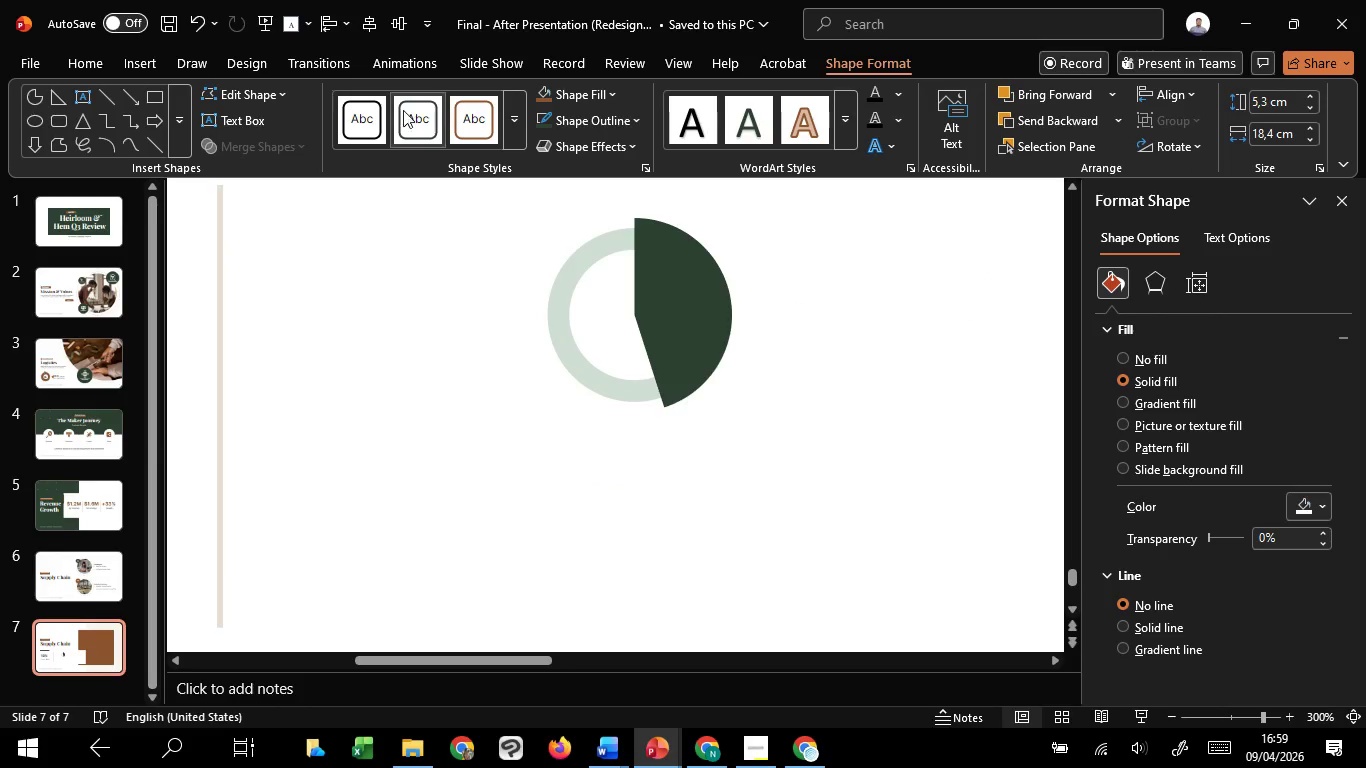 
key(Control+ControlLeft)
 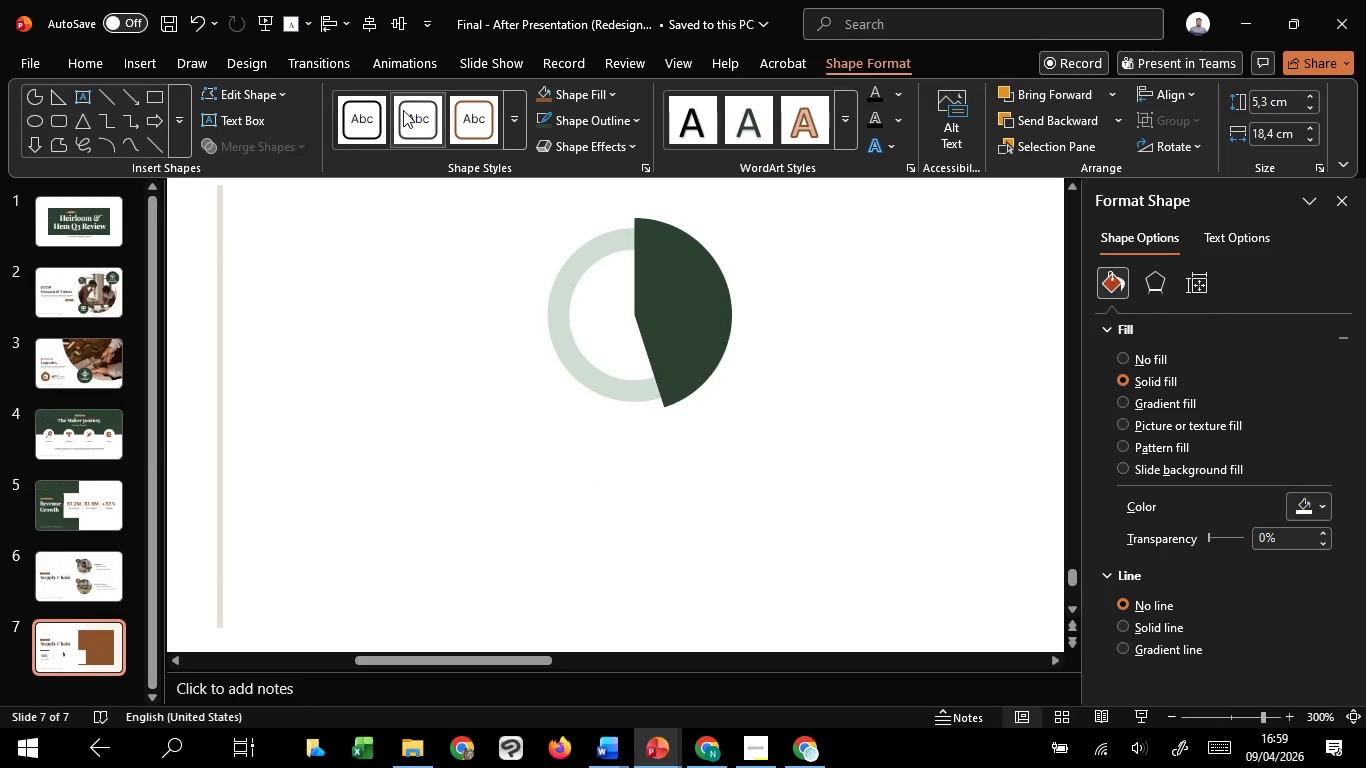 
key(Control+ControlLeft)
 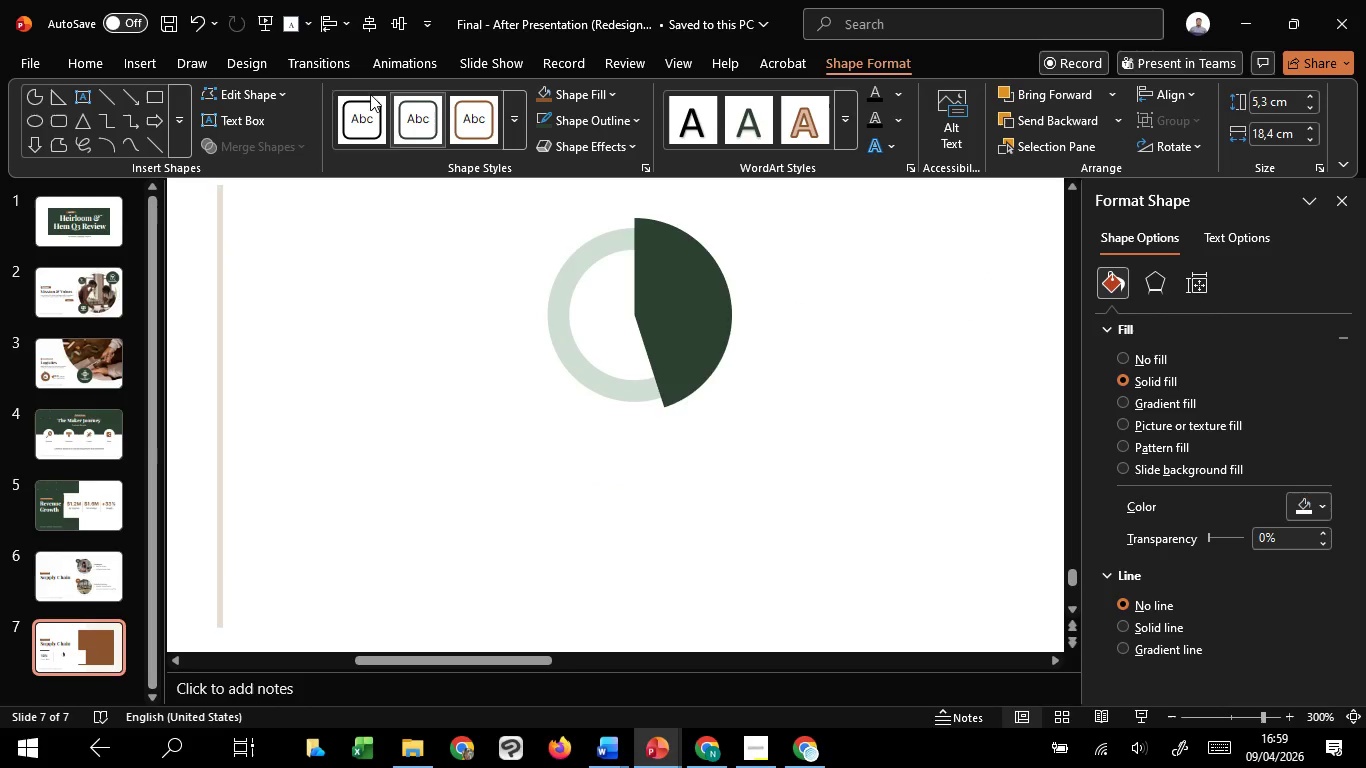 
key(Control+ControlLeft)
 